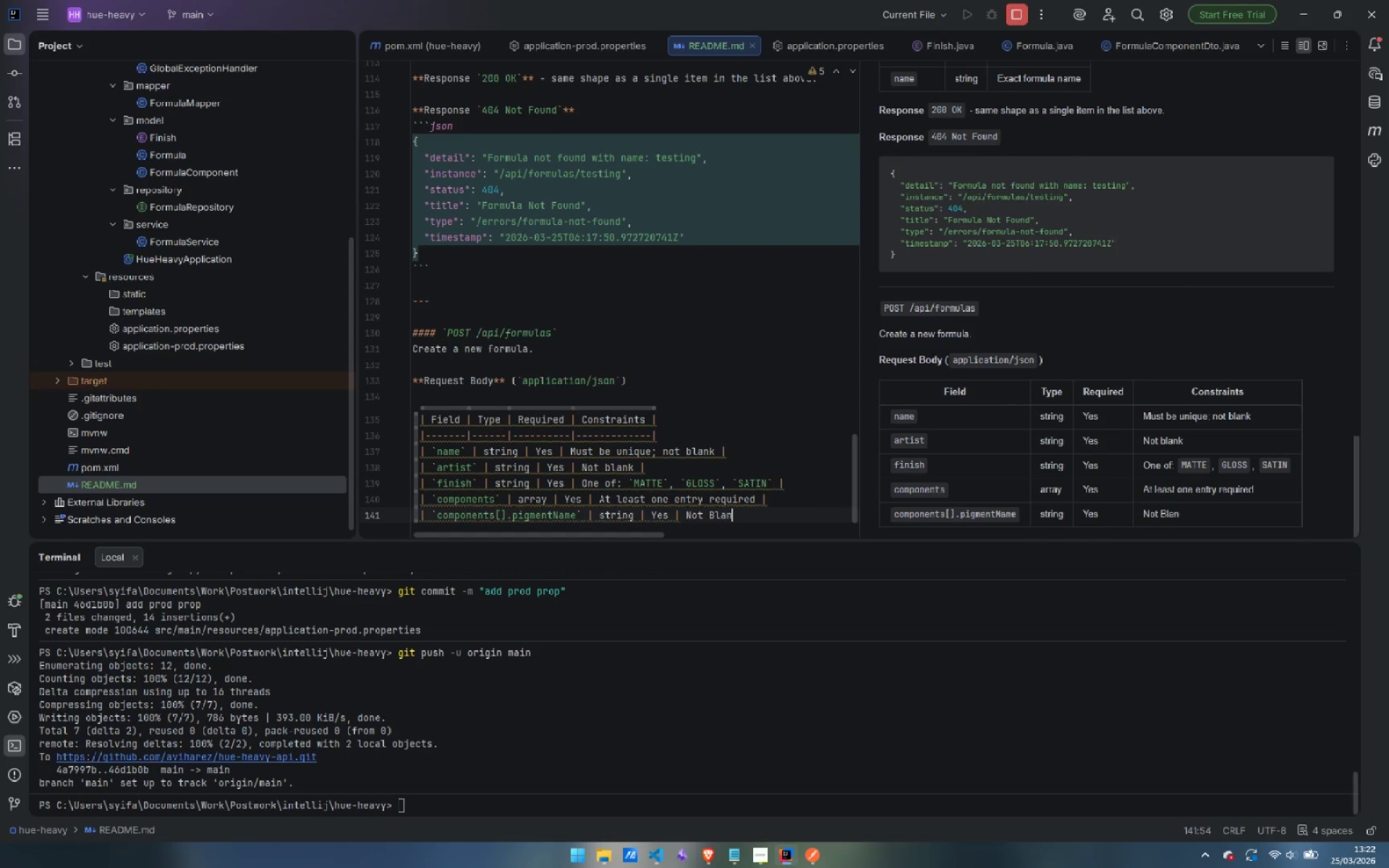 
key(Control+ControlLeft)
 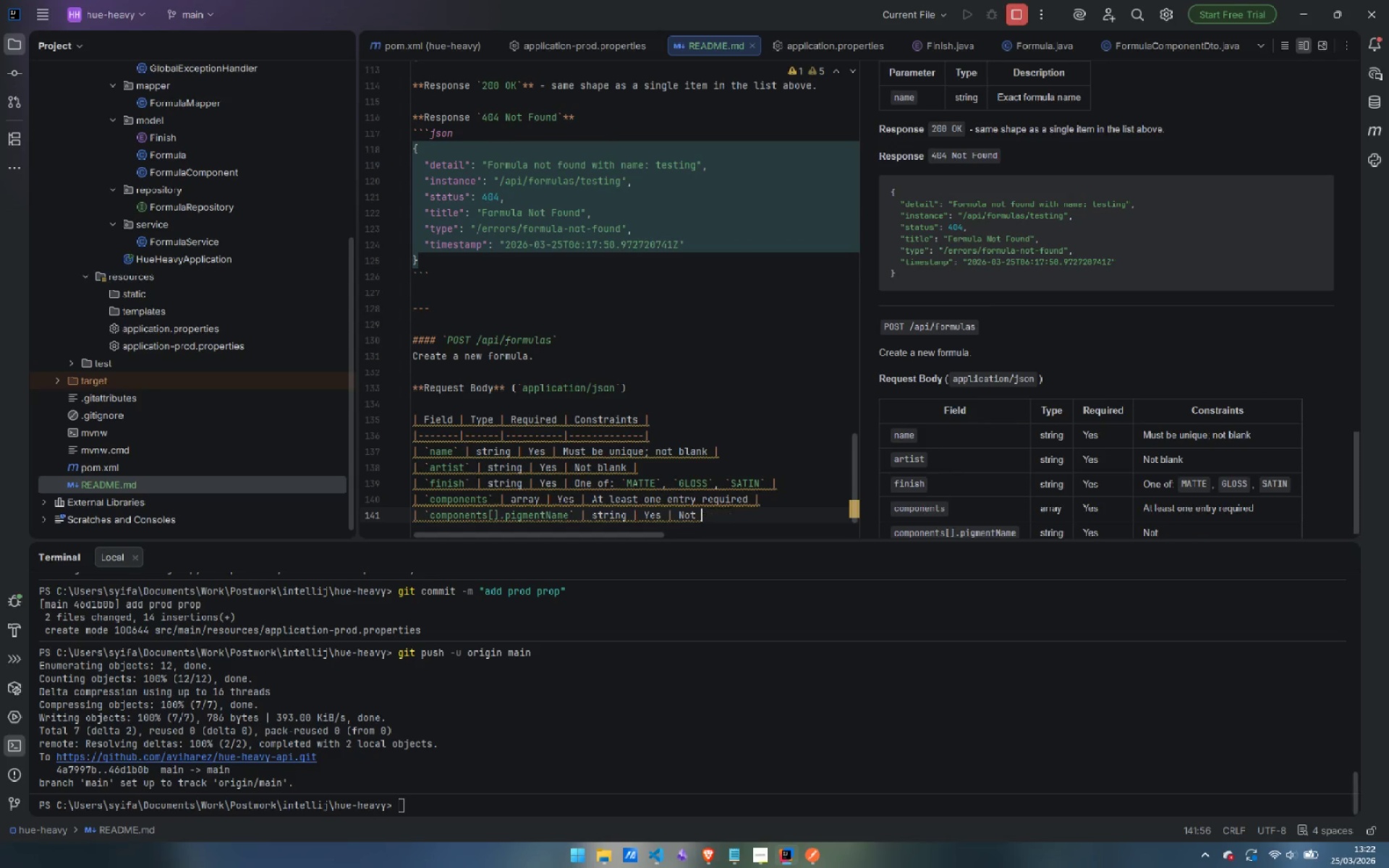 
key(Control+Backspace)
 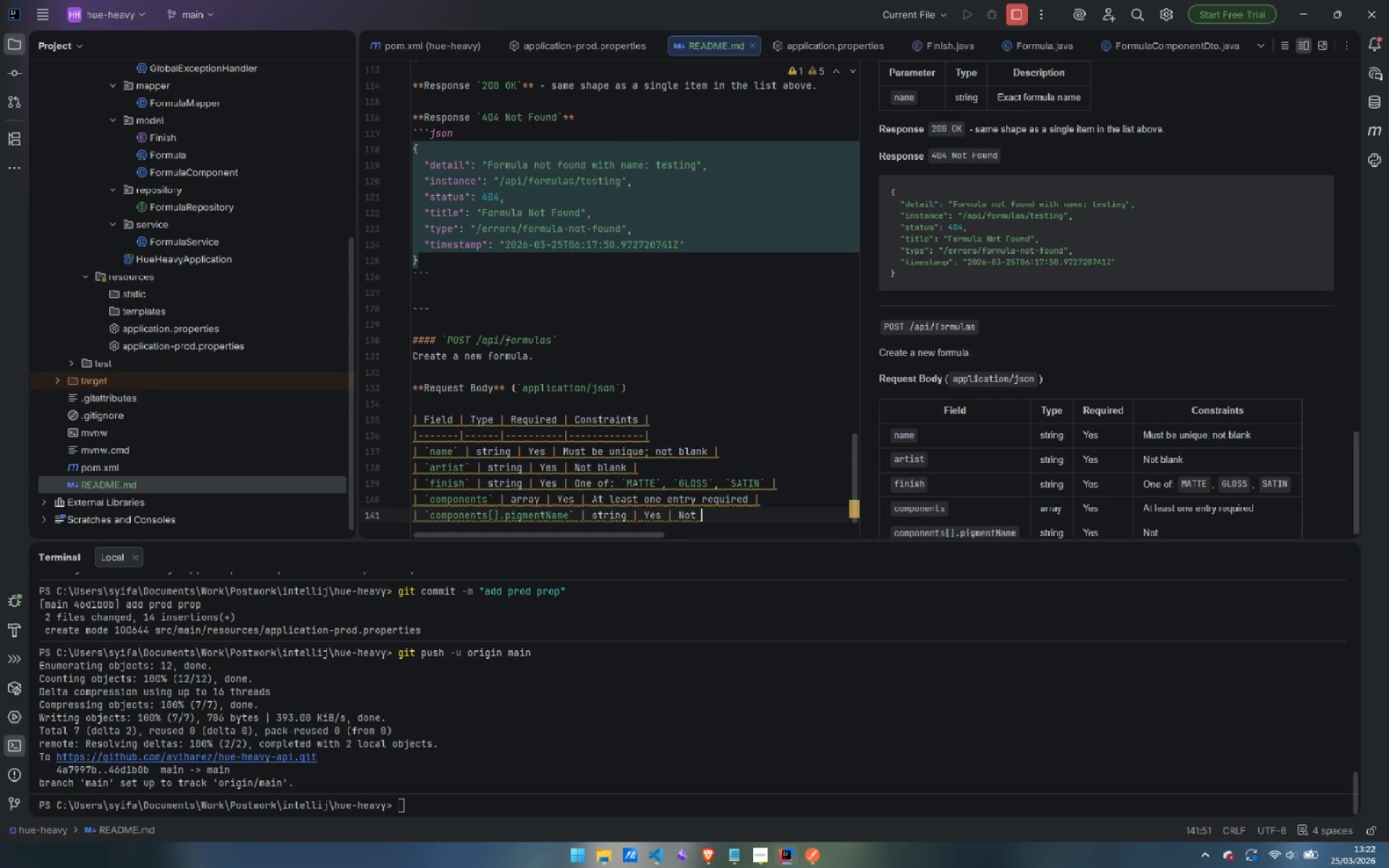 
type(blank |)
 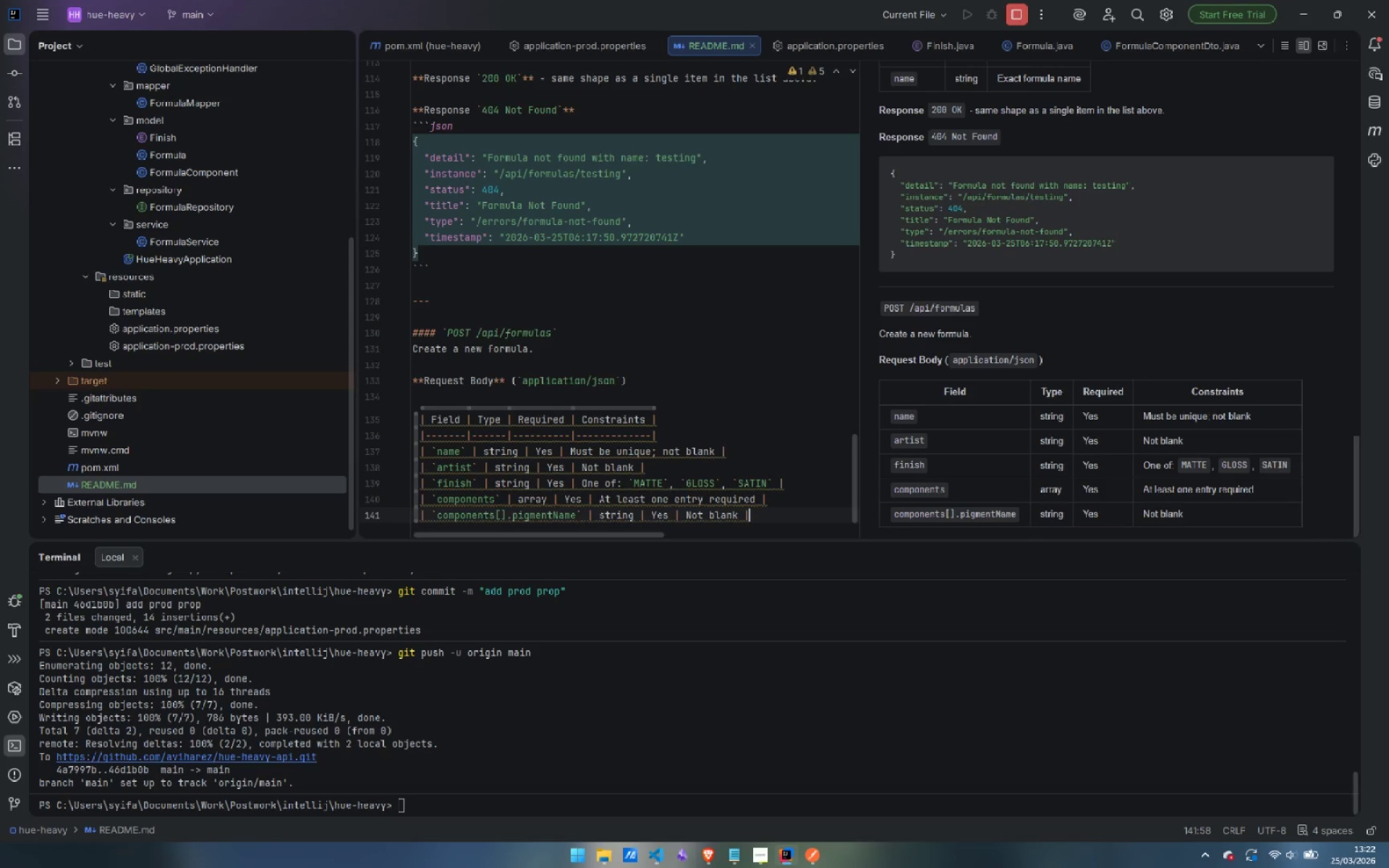 
key(Enter)
 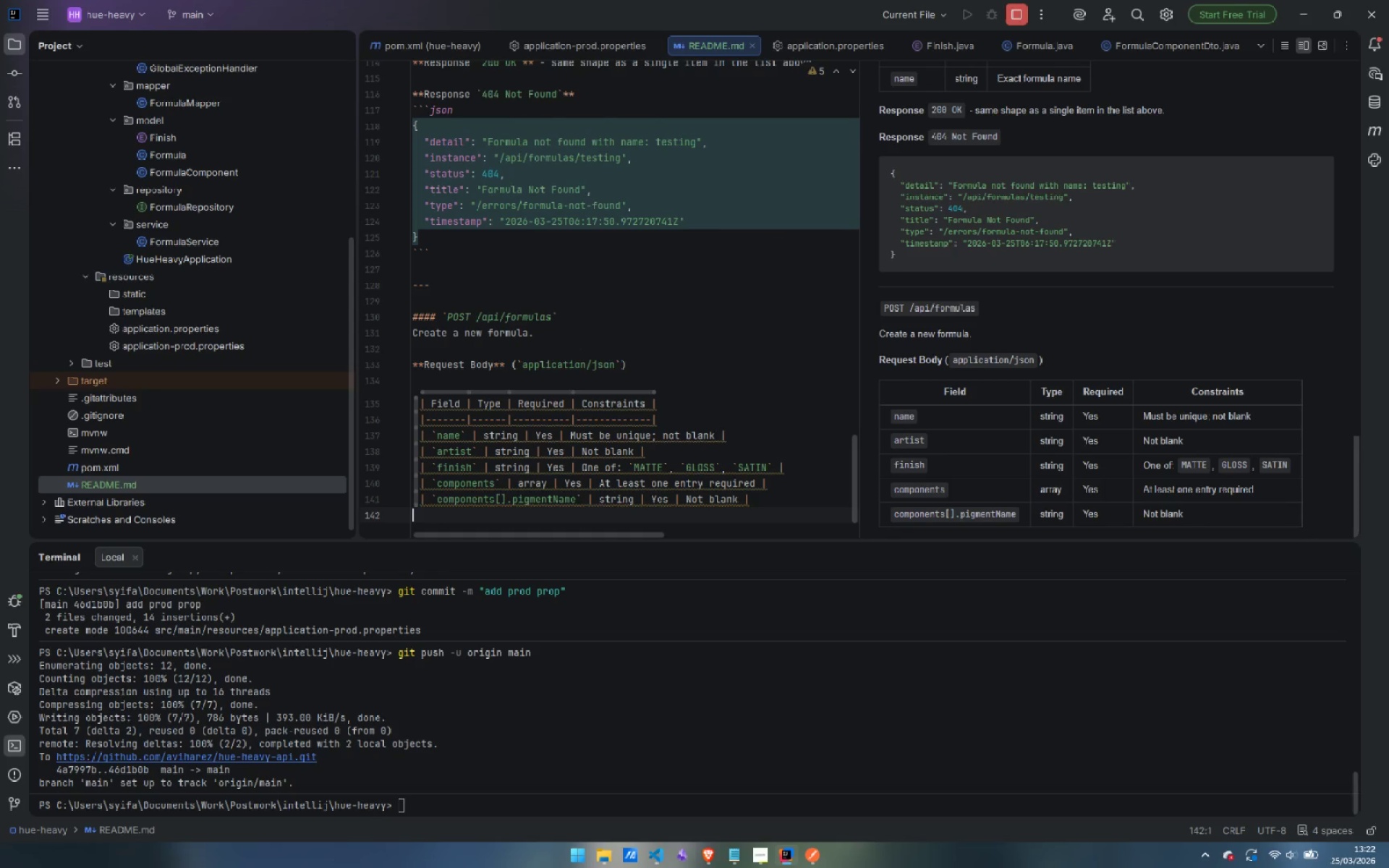 
type(| `components[].amountMl` | number | Yes | Must be b)
key(Backspace)
type(greater tha)
key(Backspace)
type(an `0)
 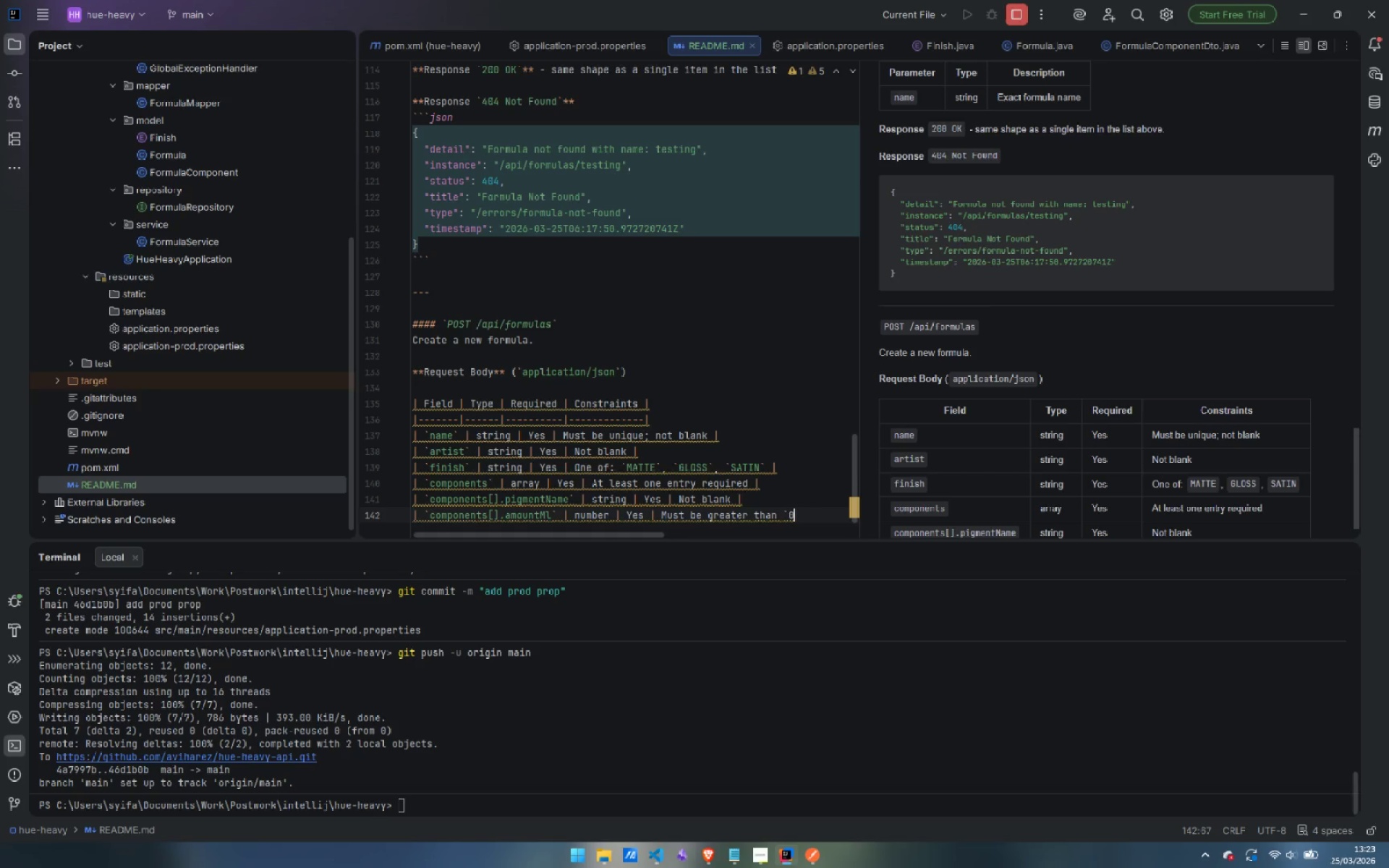 
key(ArrowRight)
 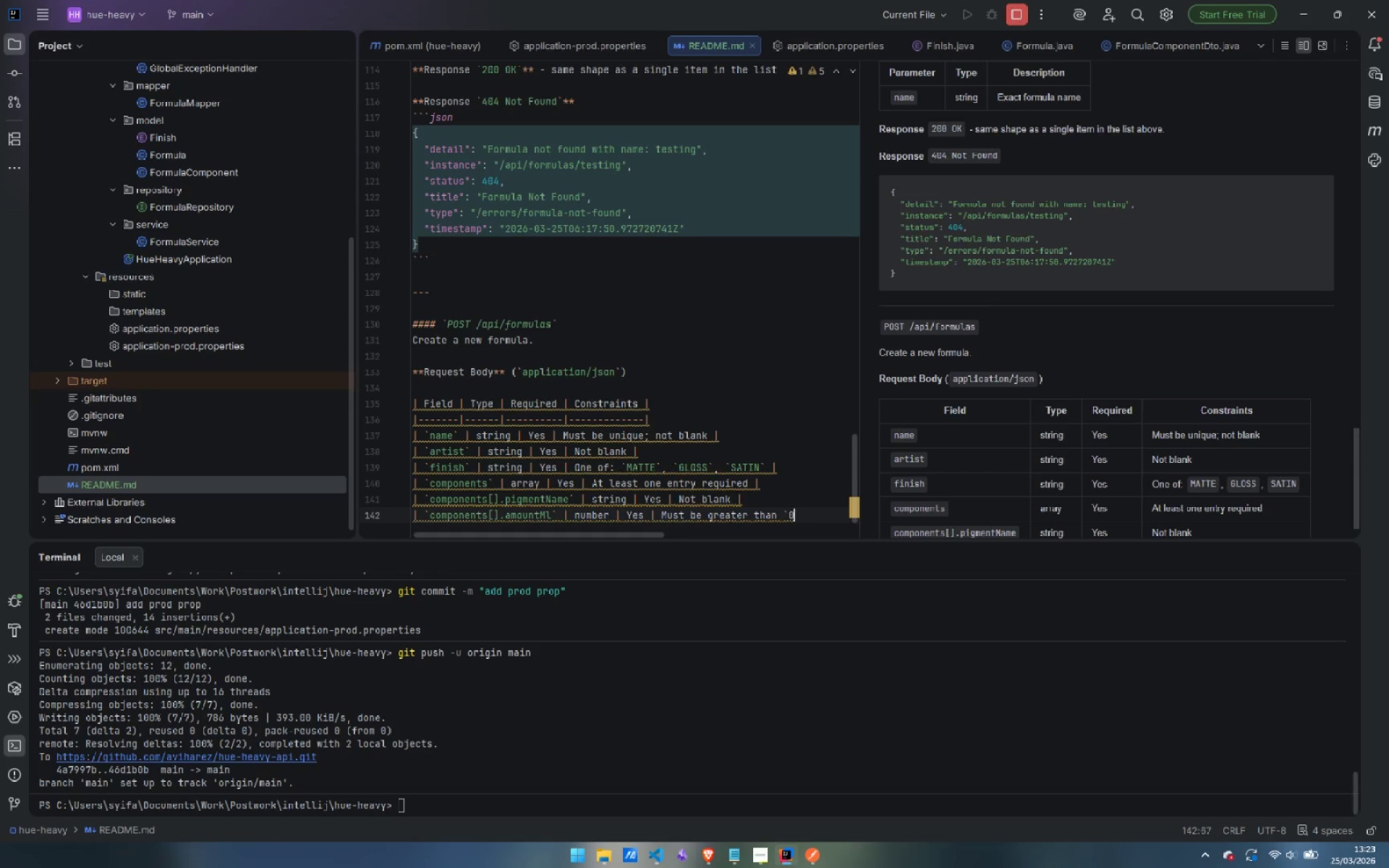 
key(Backquote)
 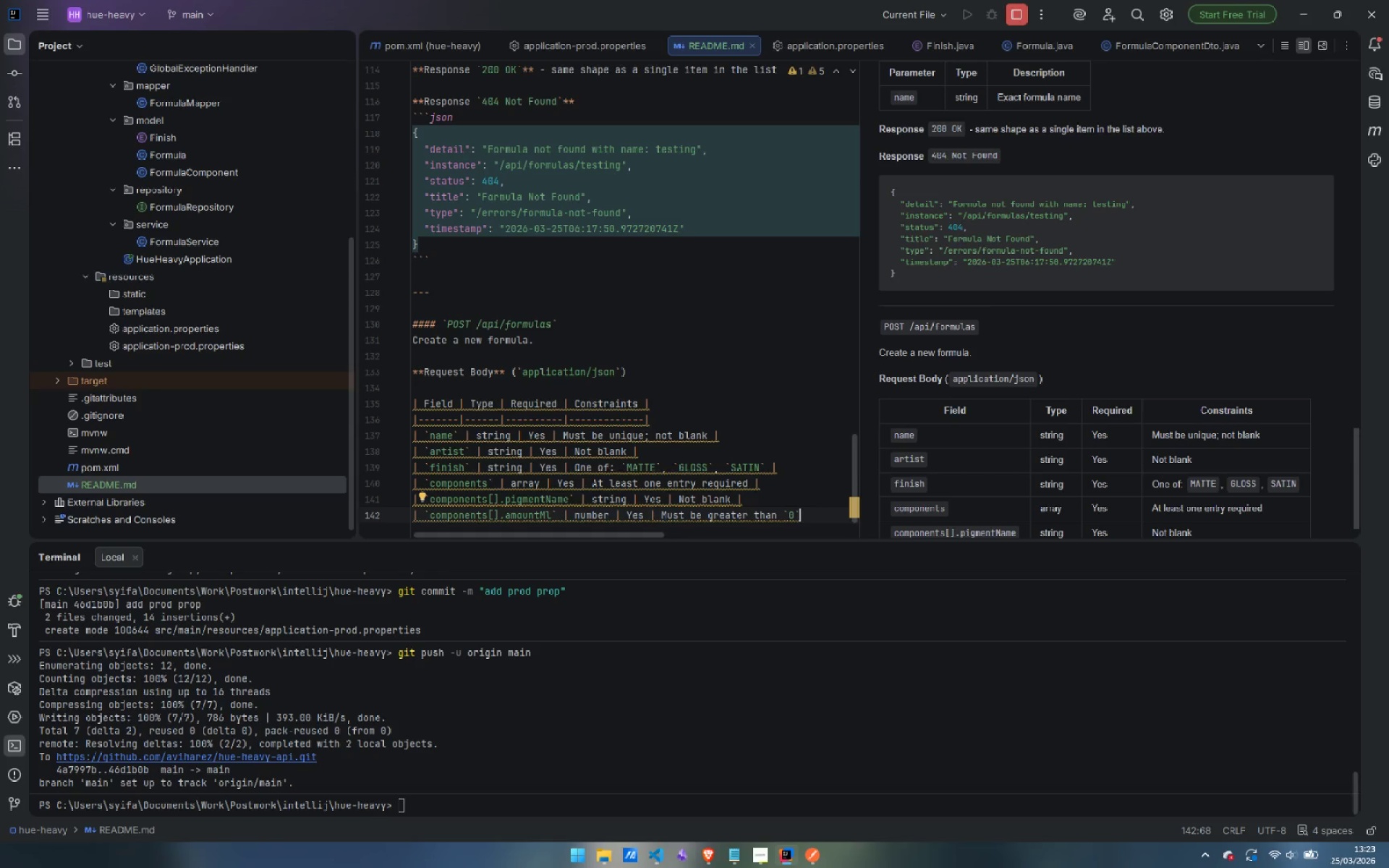 
key(Space)
 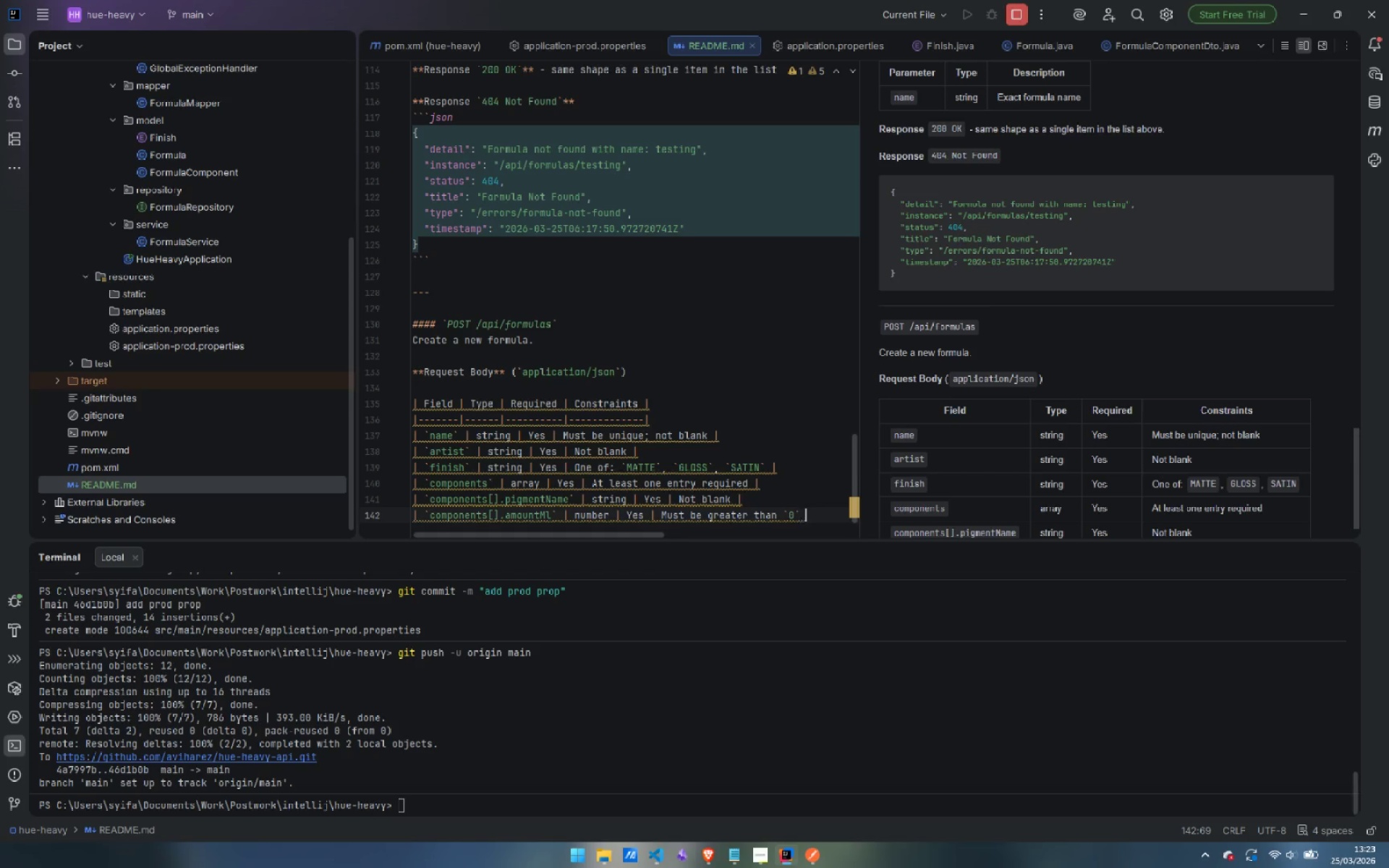 
key(Shift+Backslash)
 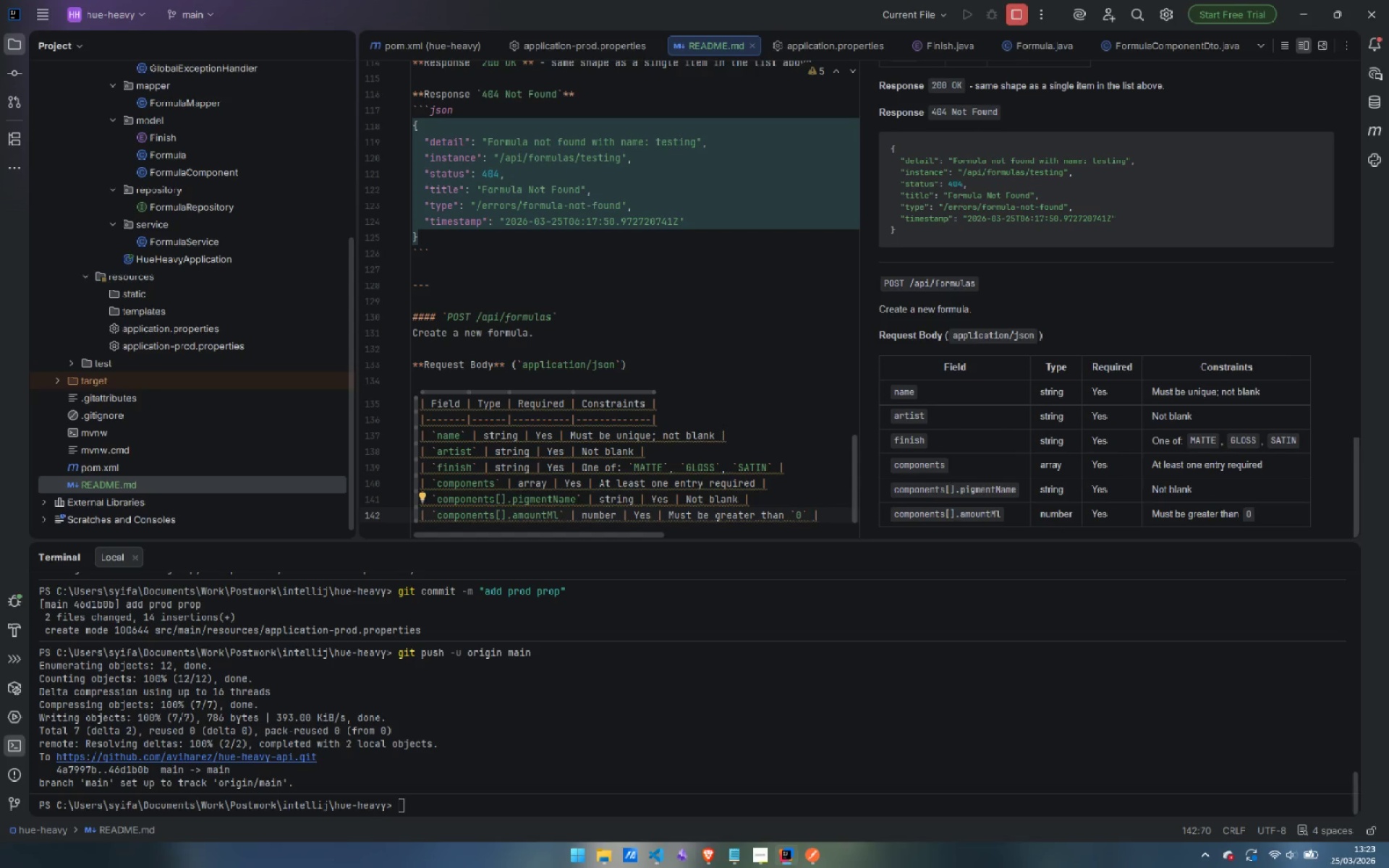 
key(Enter)
 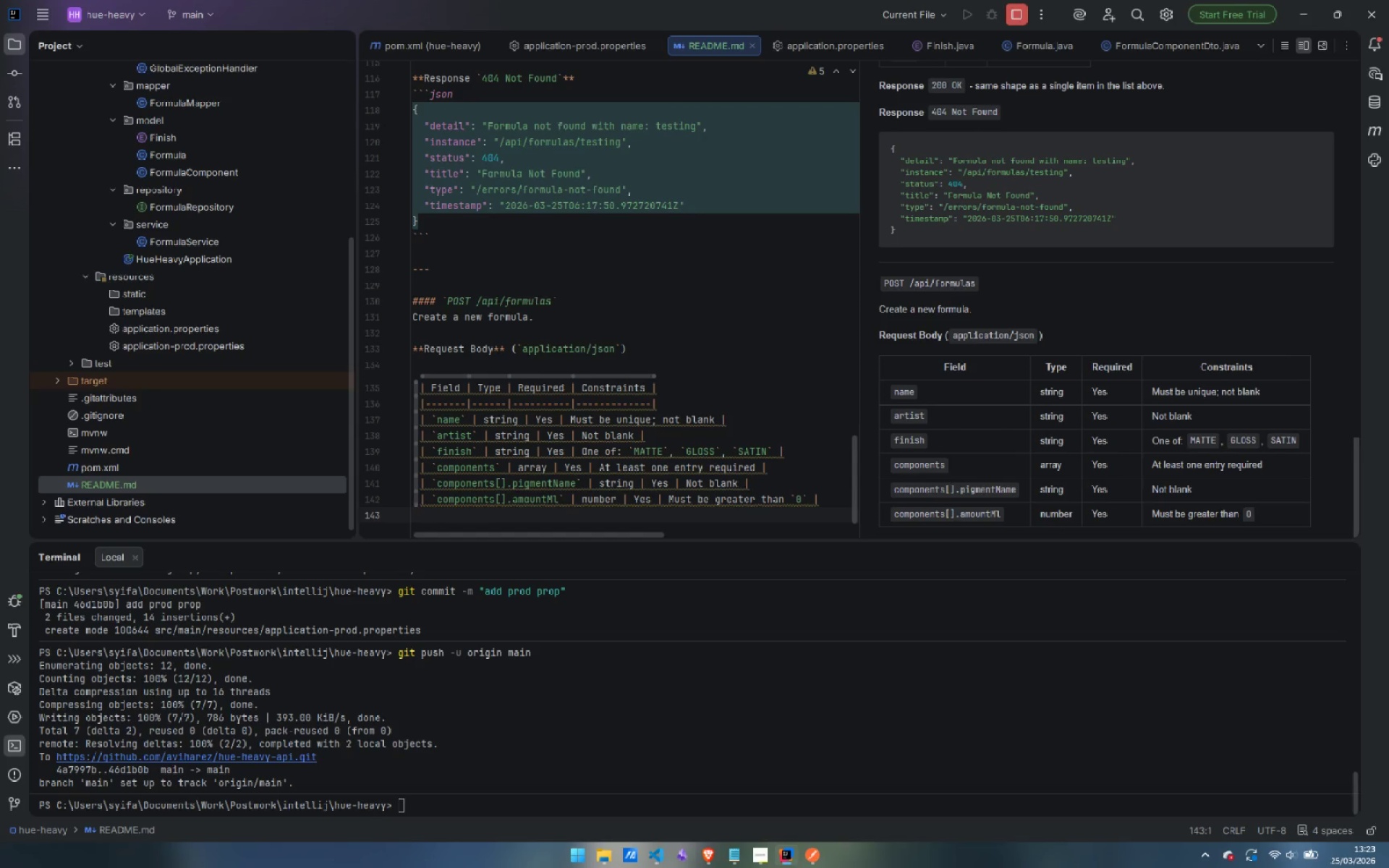 
key(Enter)
 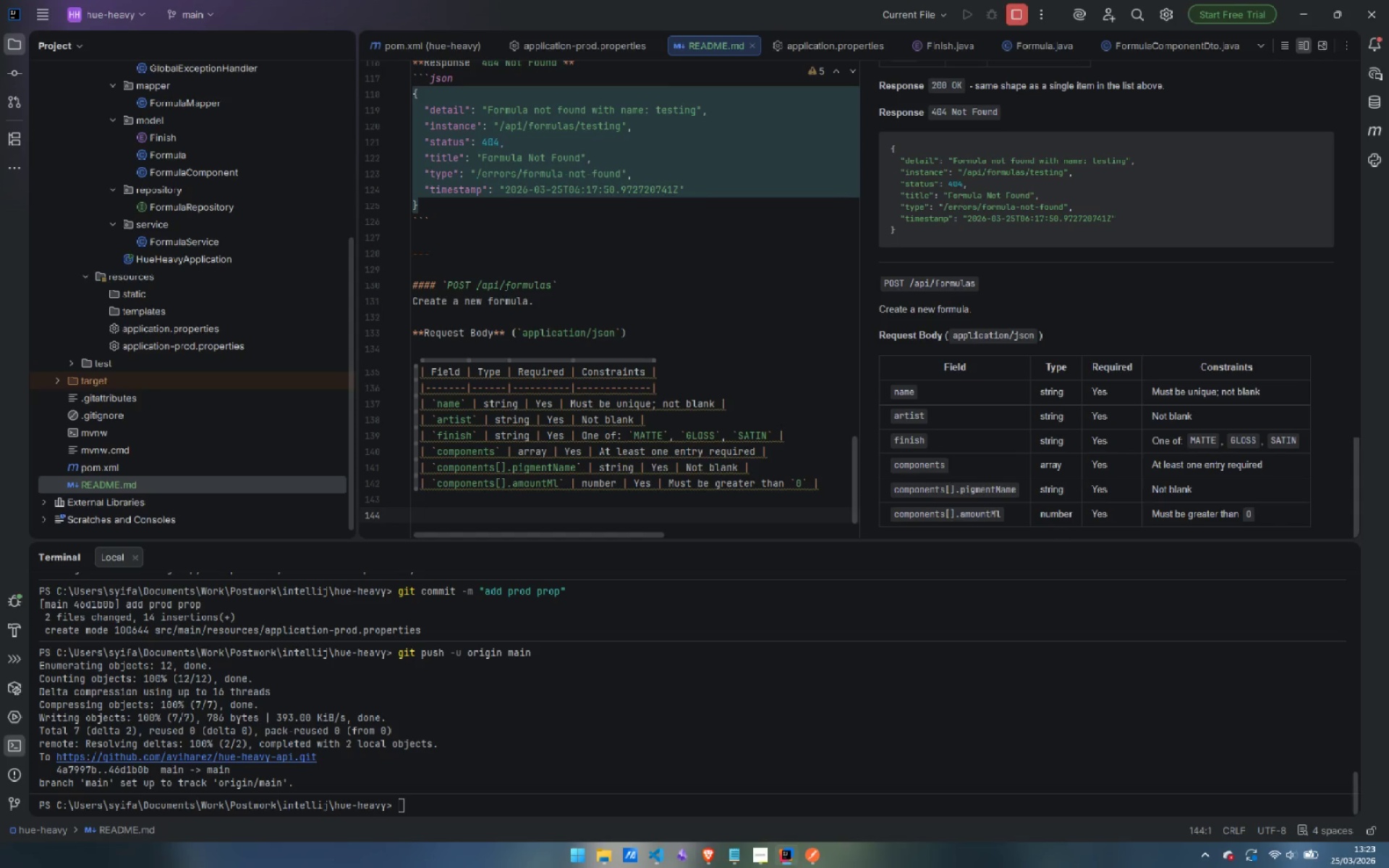 
type(**Example Request**)
 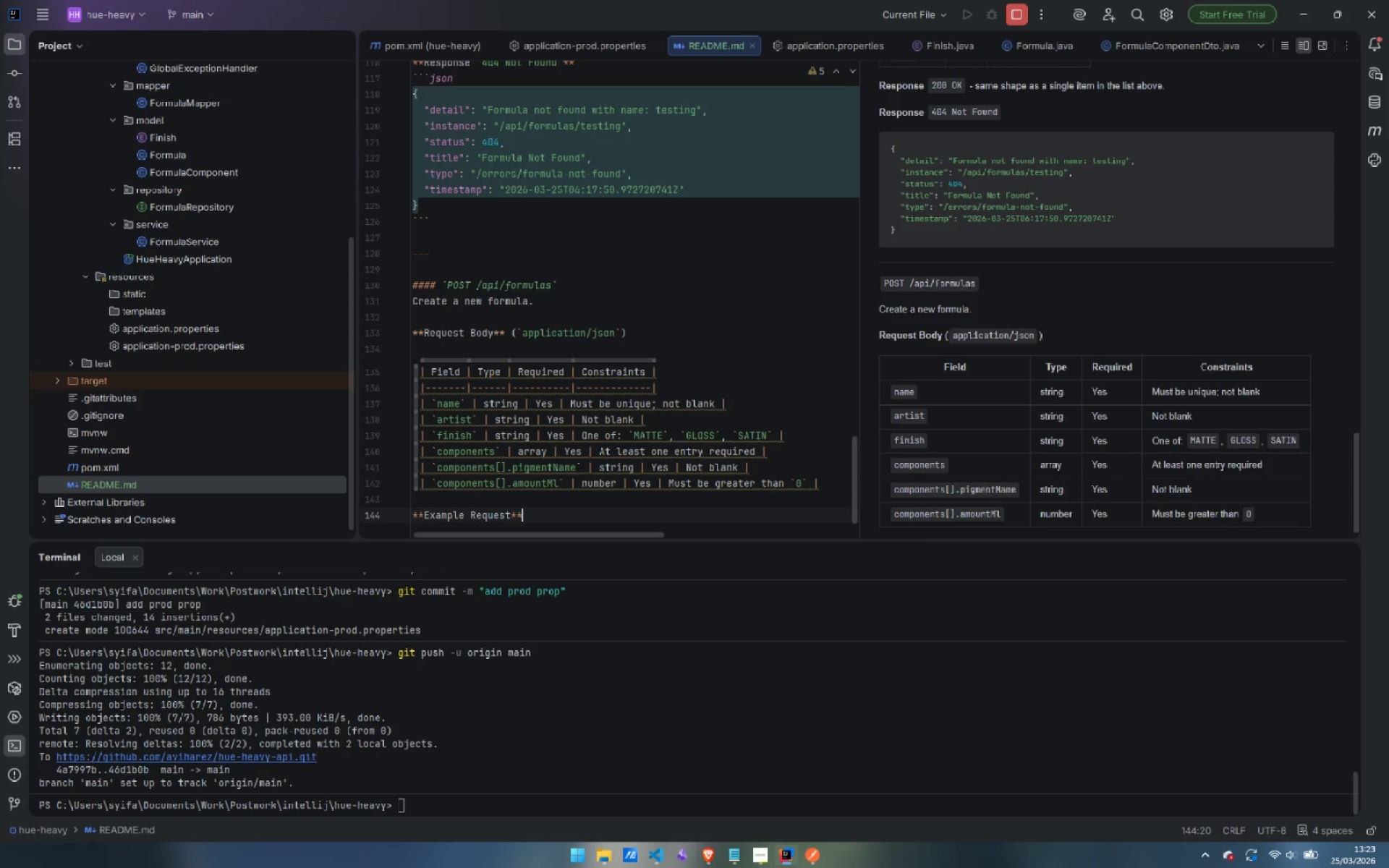 
key(Enter)
 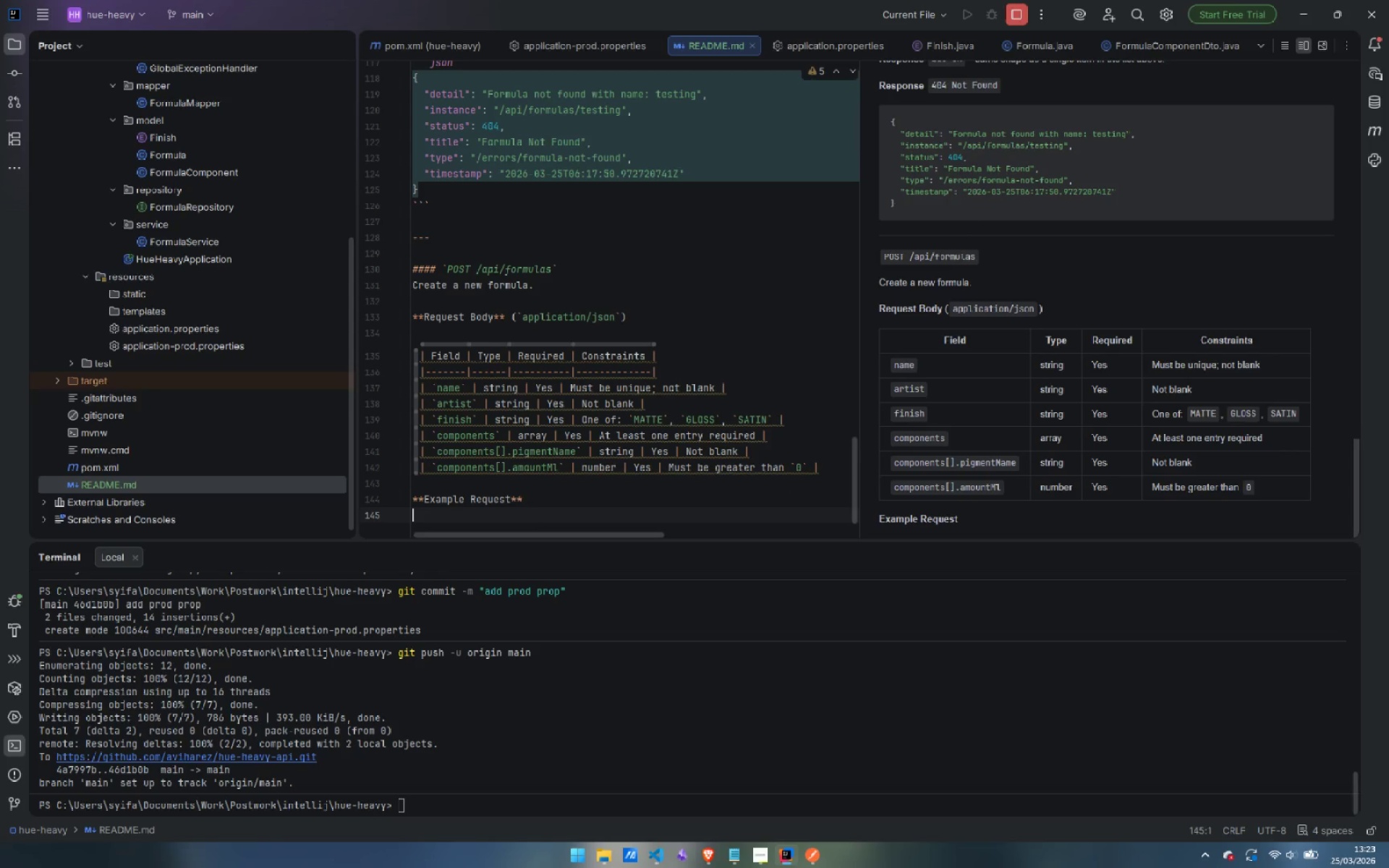 
key(Backquote)
 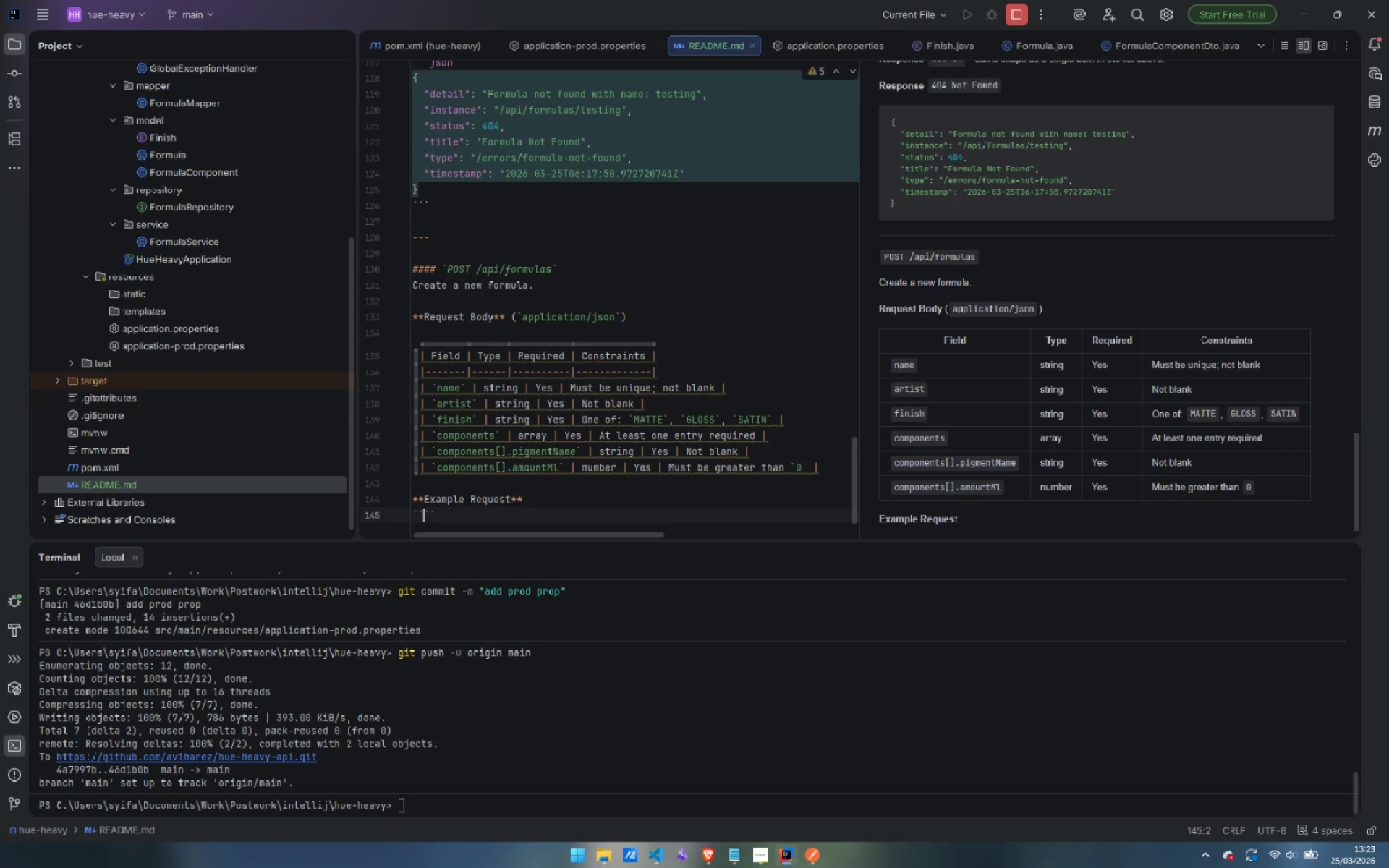 
key(Backquote)
 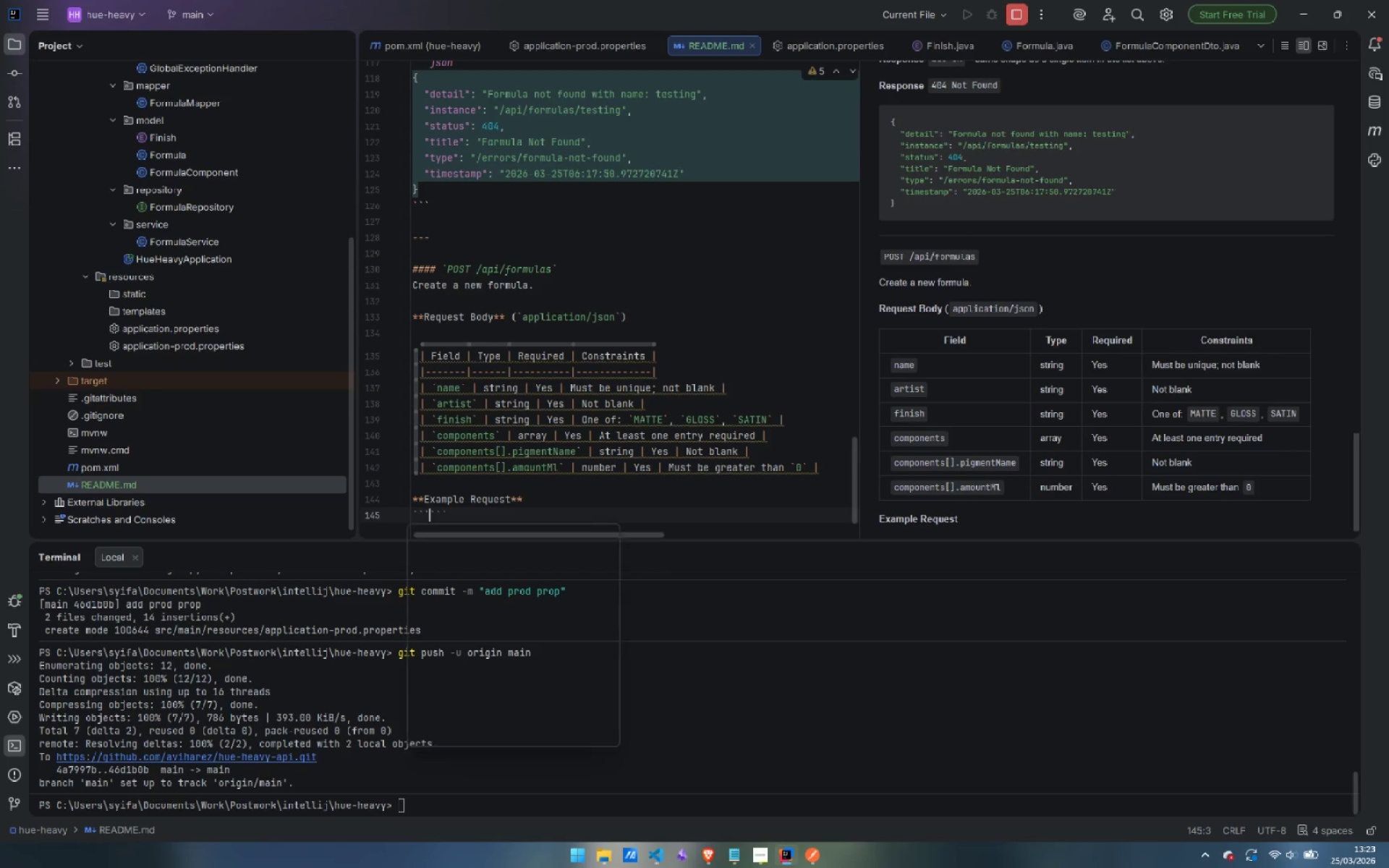 
key(Backquote)
 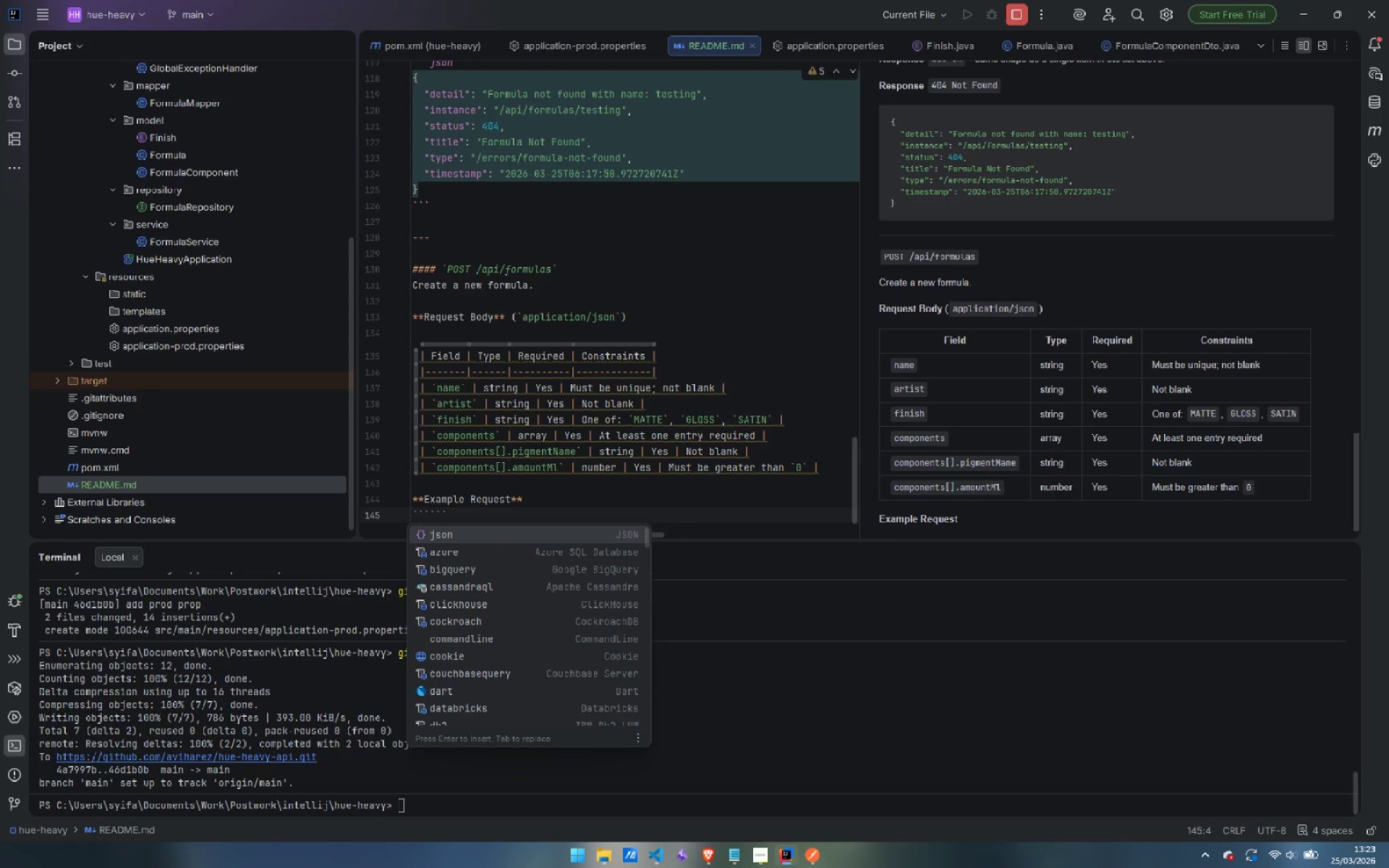 
key(Enter)
 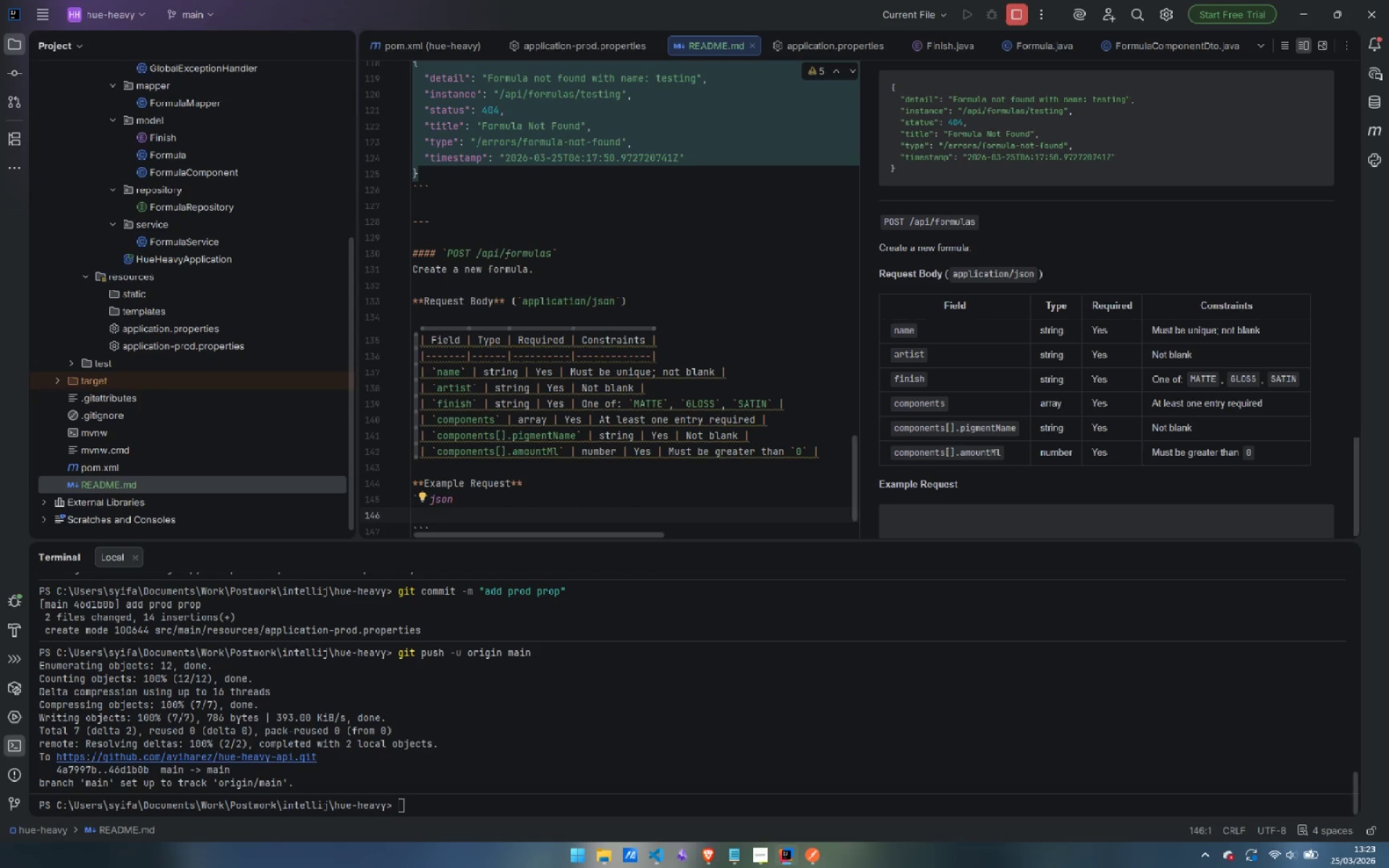 
hold_key(key=ShiftLeft, duration=0.97)
 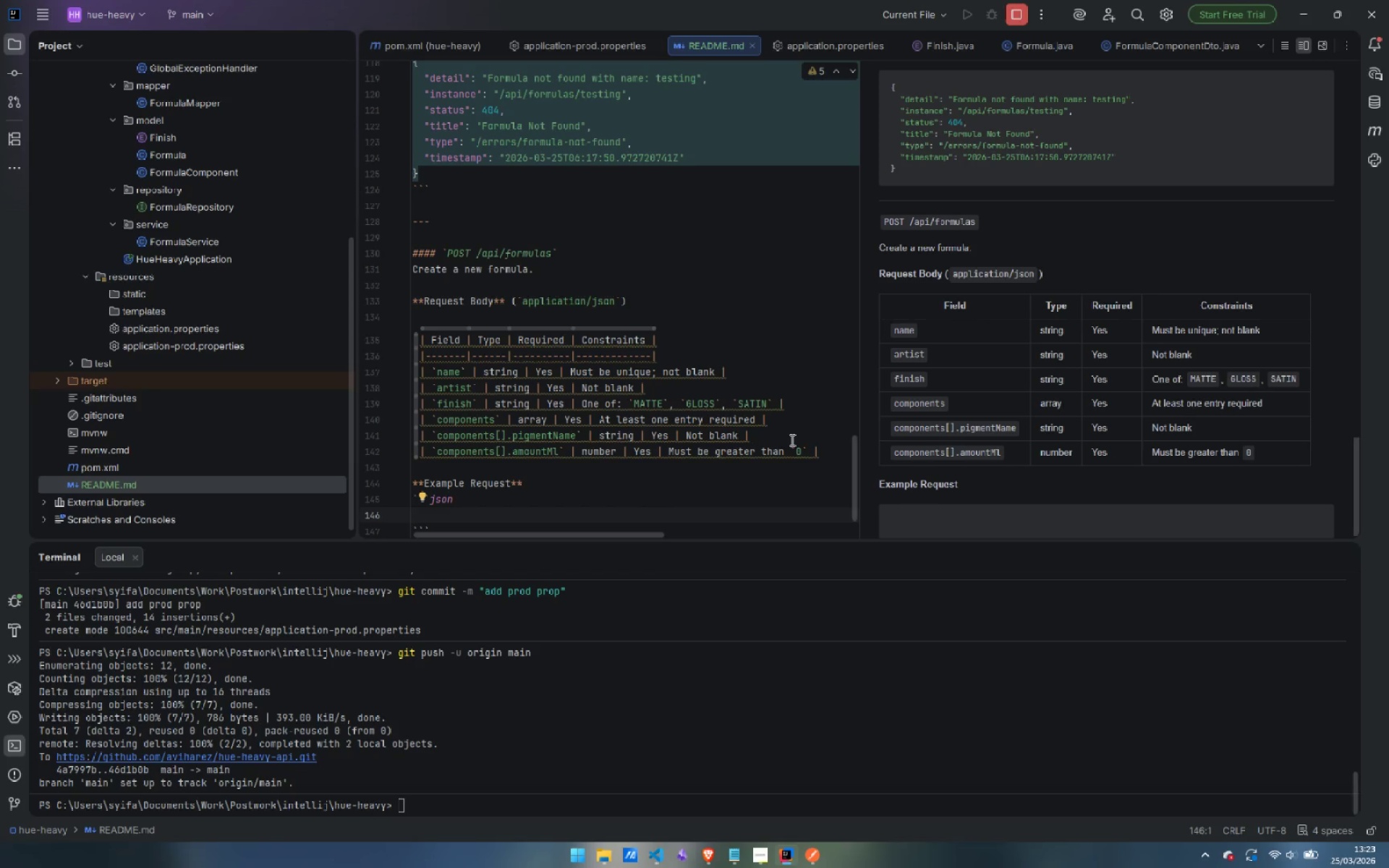 
scroll: coordinate [623, 356], scroll_direction: up, amount: 13.0
 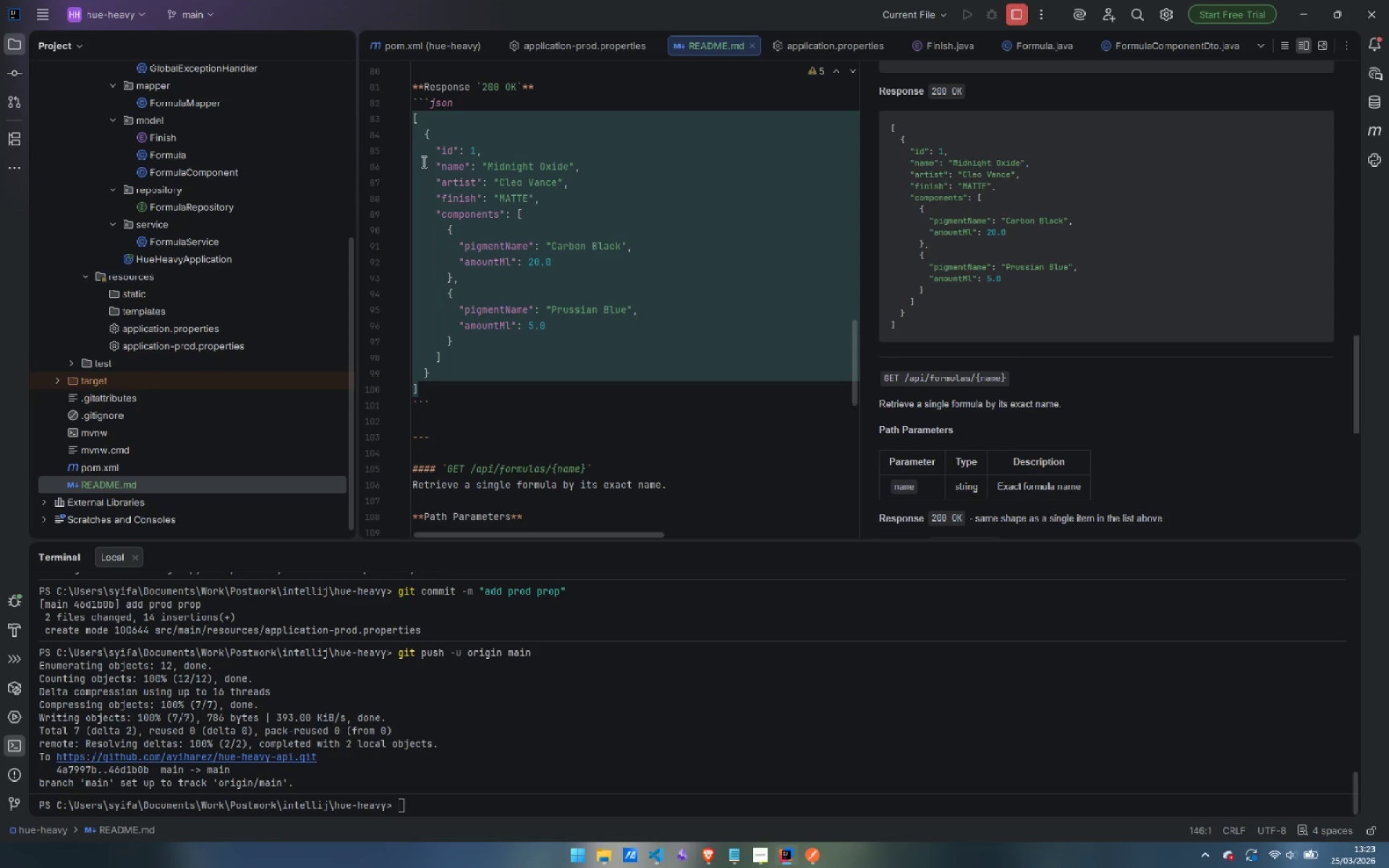 
wait(5.17)
 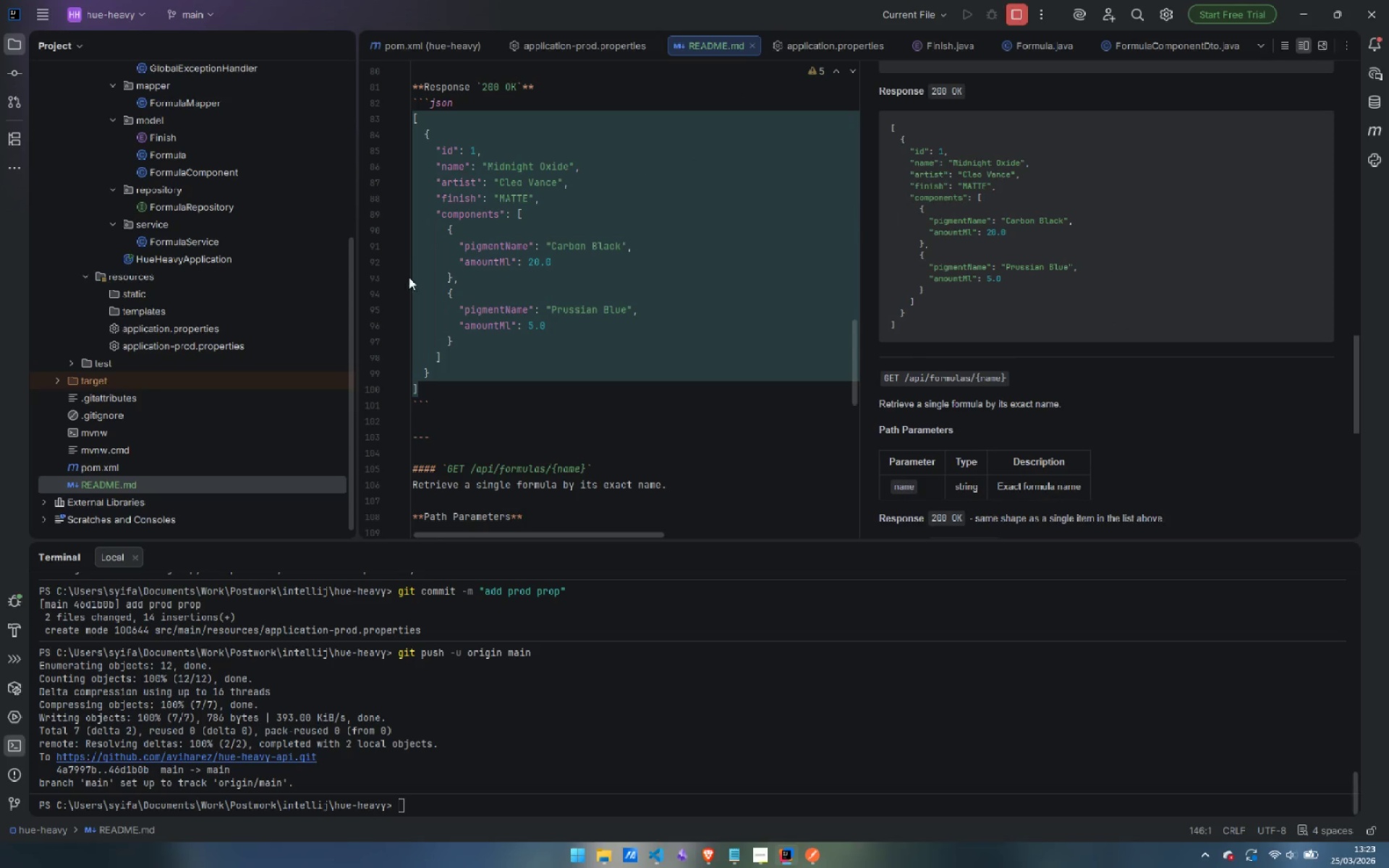 
left_click_drag(start_coordinate=[425, 132], to_coordinate=[493, 375])
 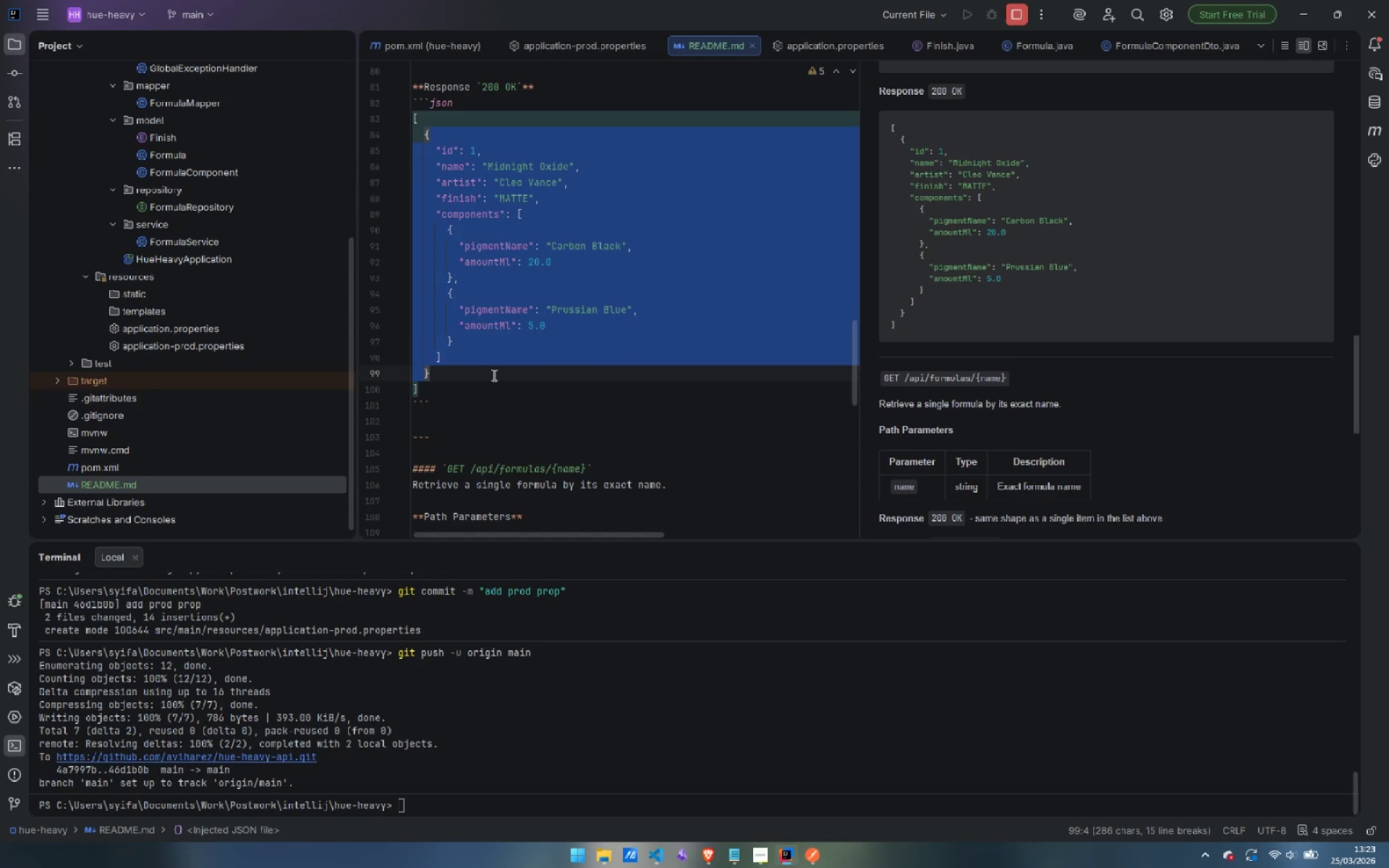 
key(Control+C)
 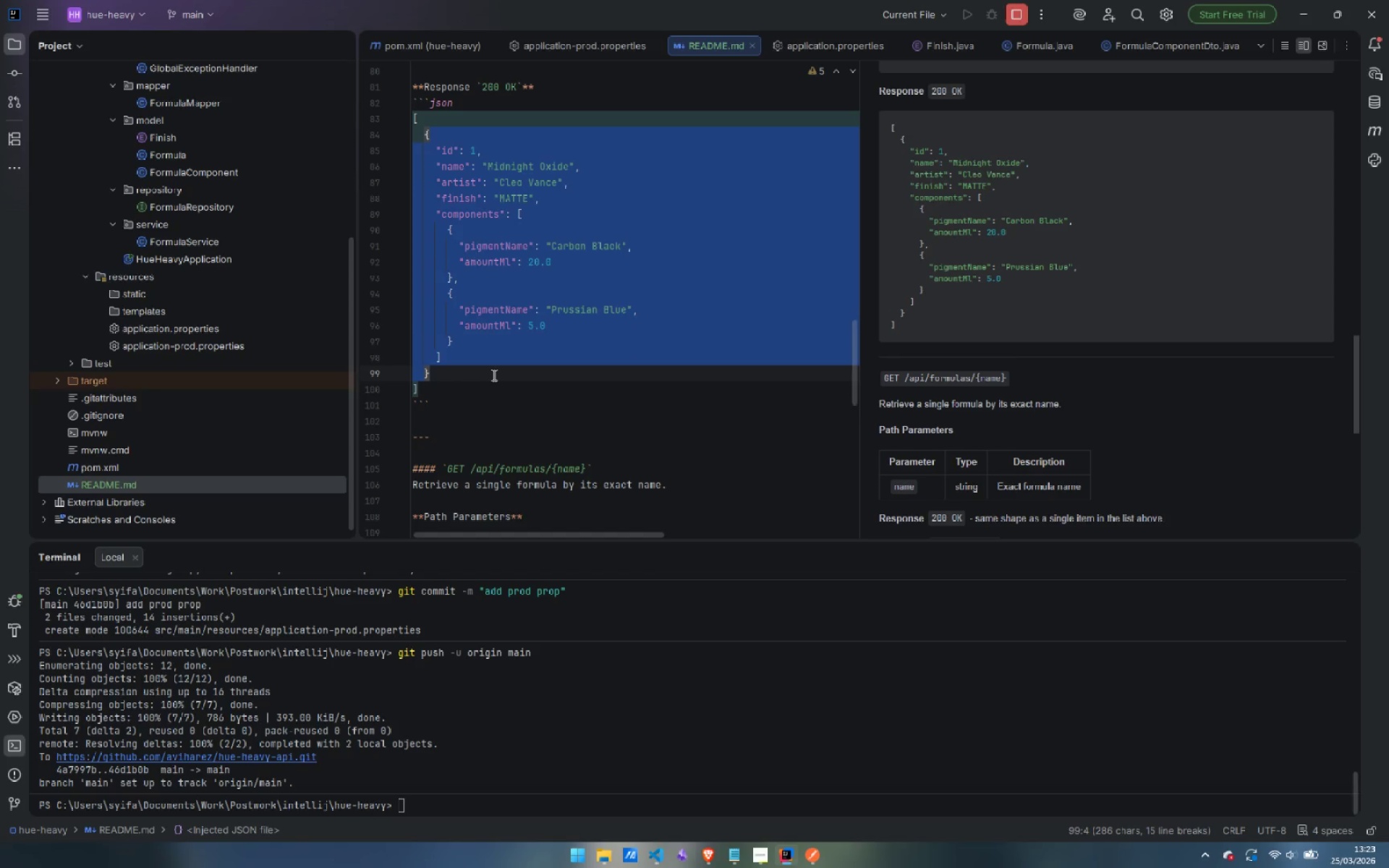 
key(Control+C)
 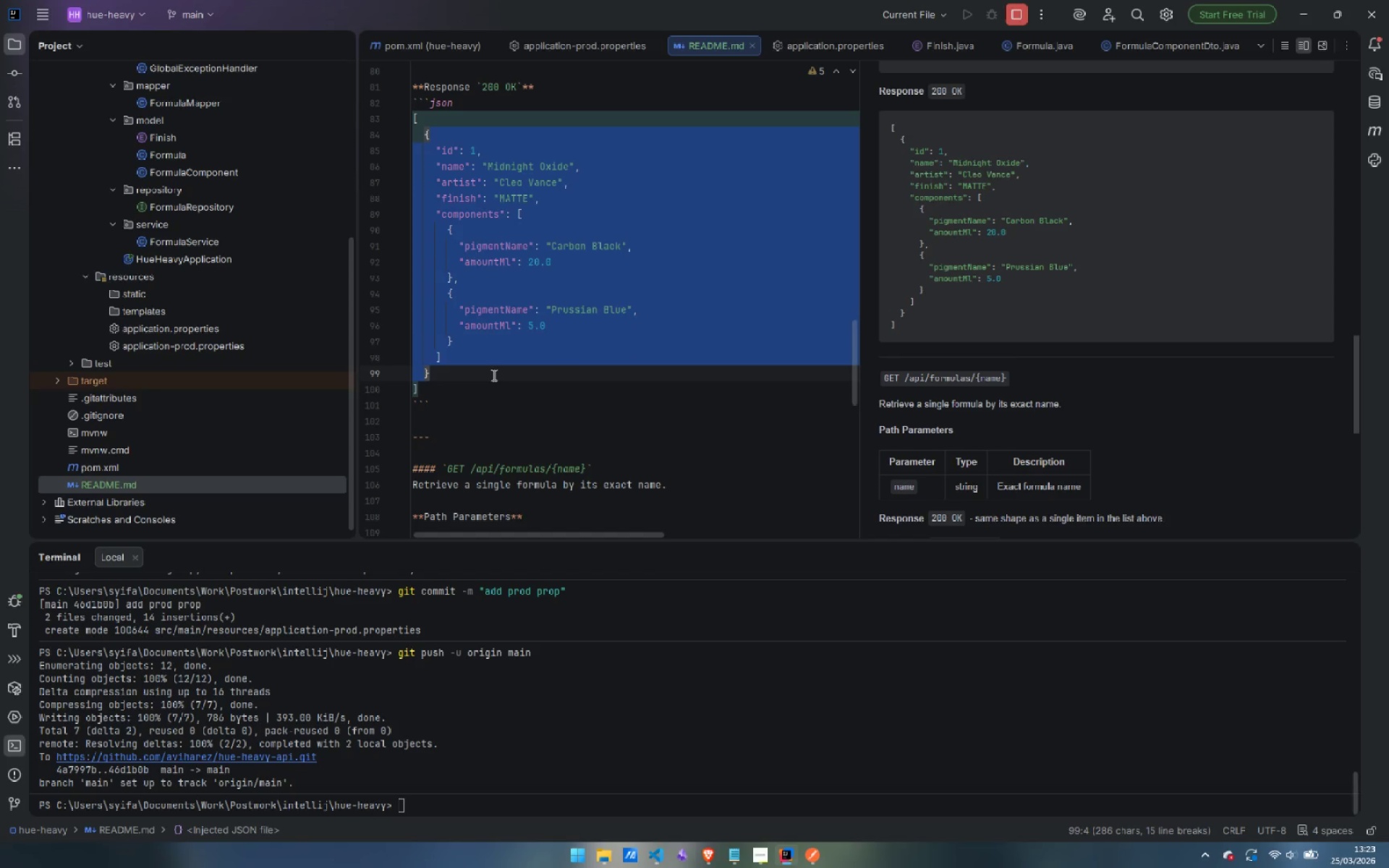 
key(Control+ControlLeft)
 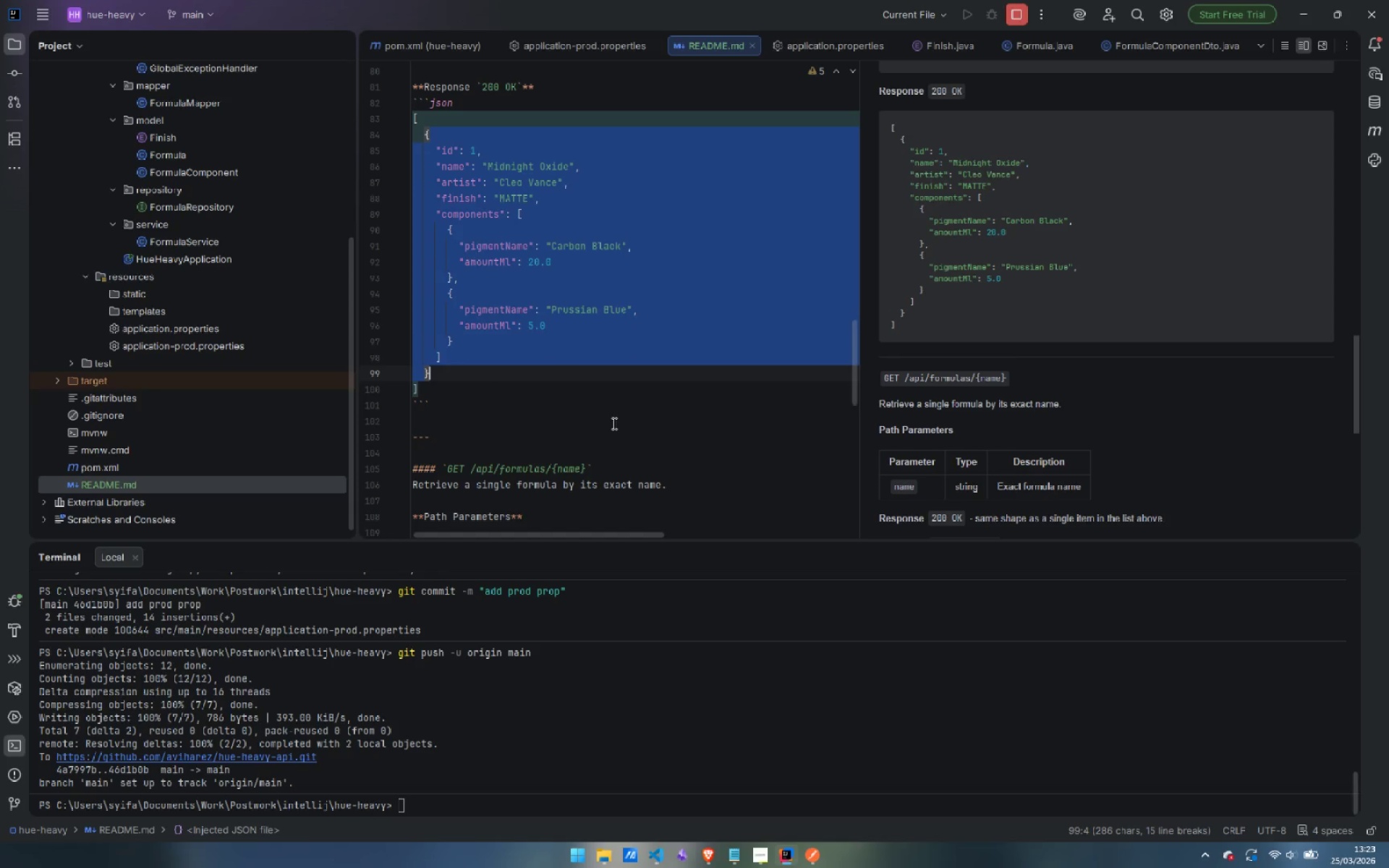 
scroll: coordinate [572, 427], scroll_direction: down, amount: 20.0
 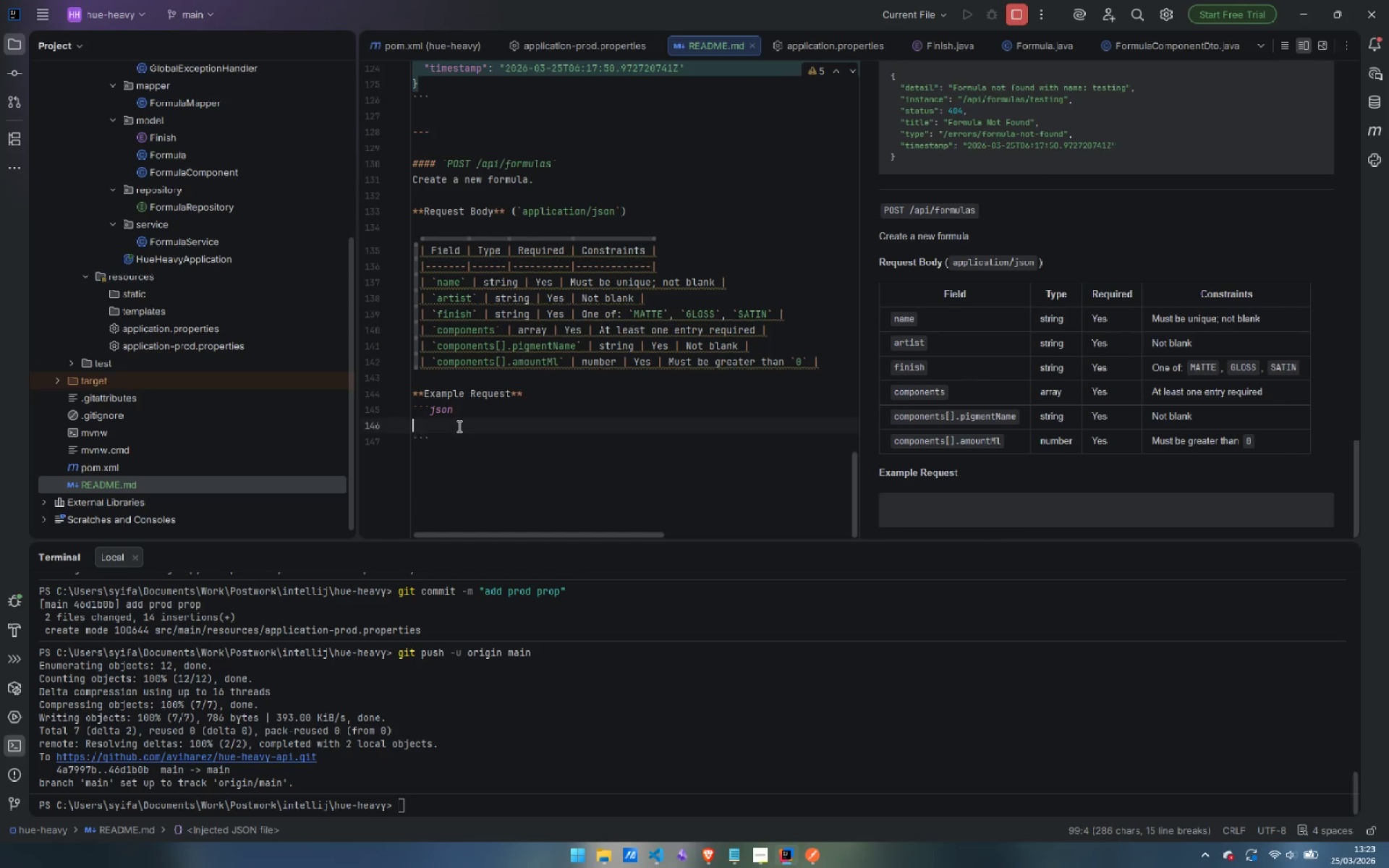 
left_click([458, 426])
 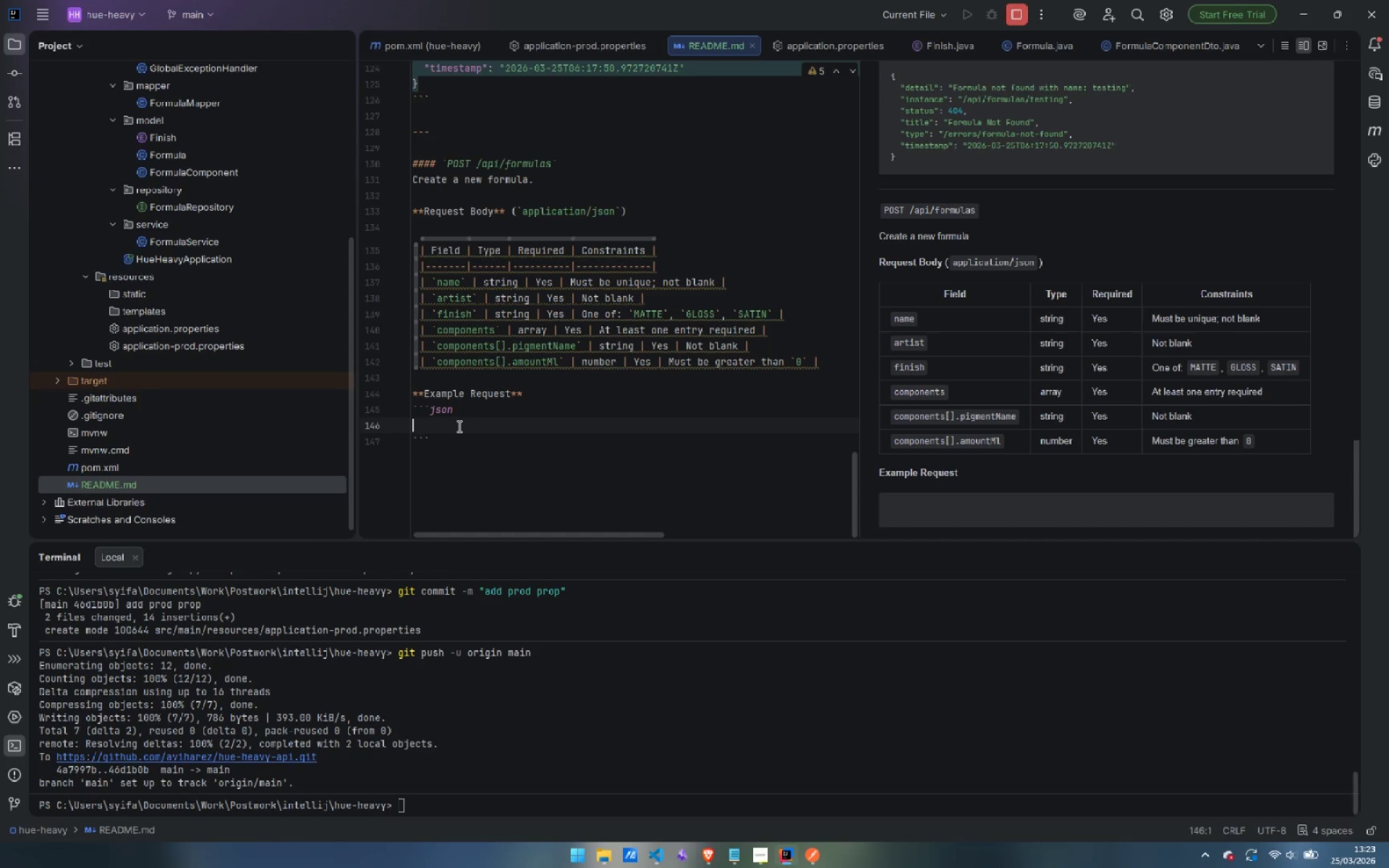 
key(Control+V)
 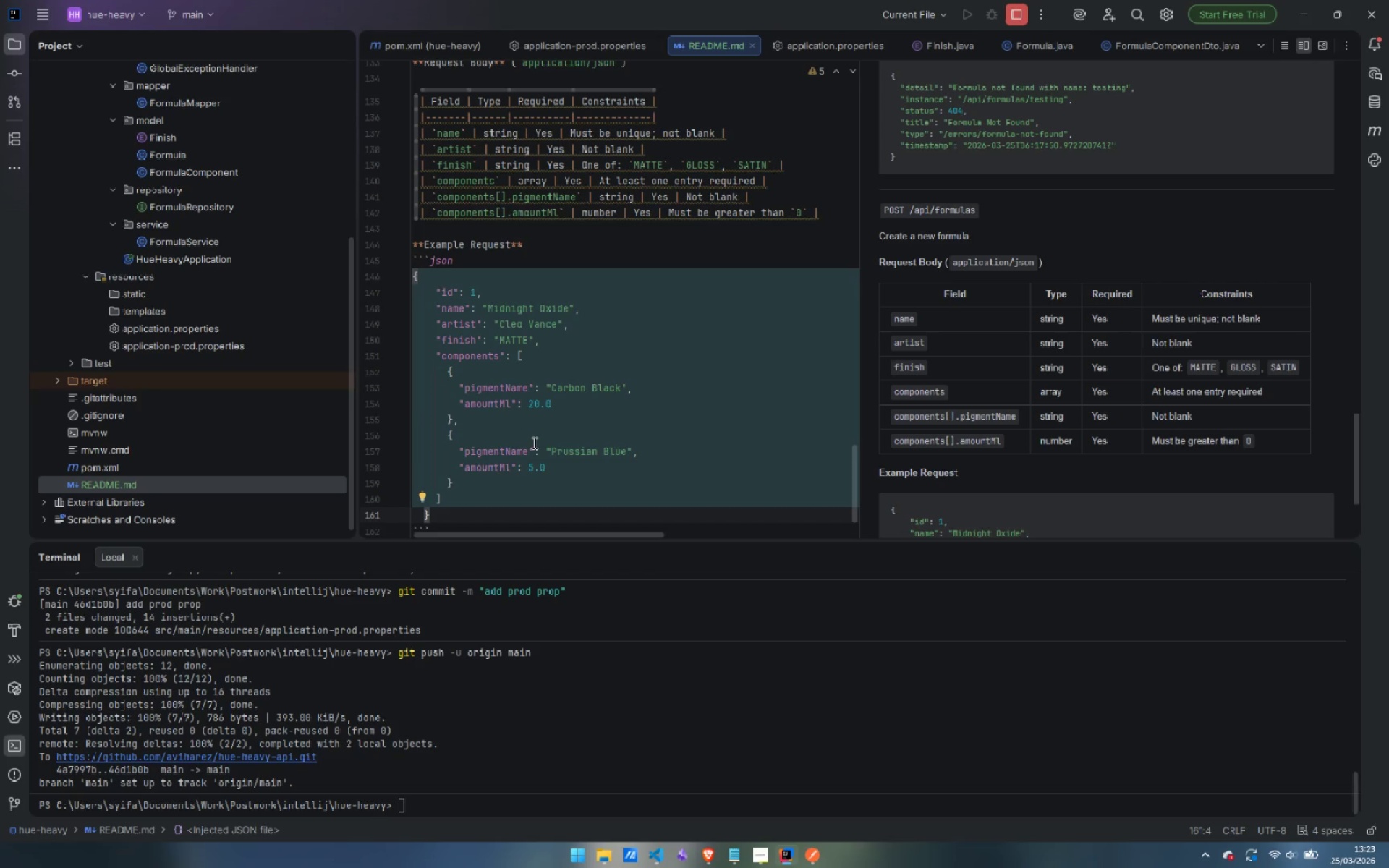 
key(ArrowLeft)
 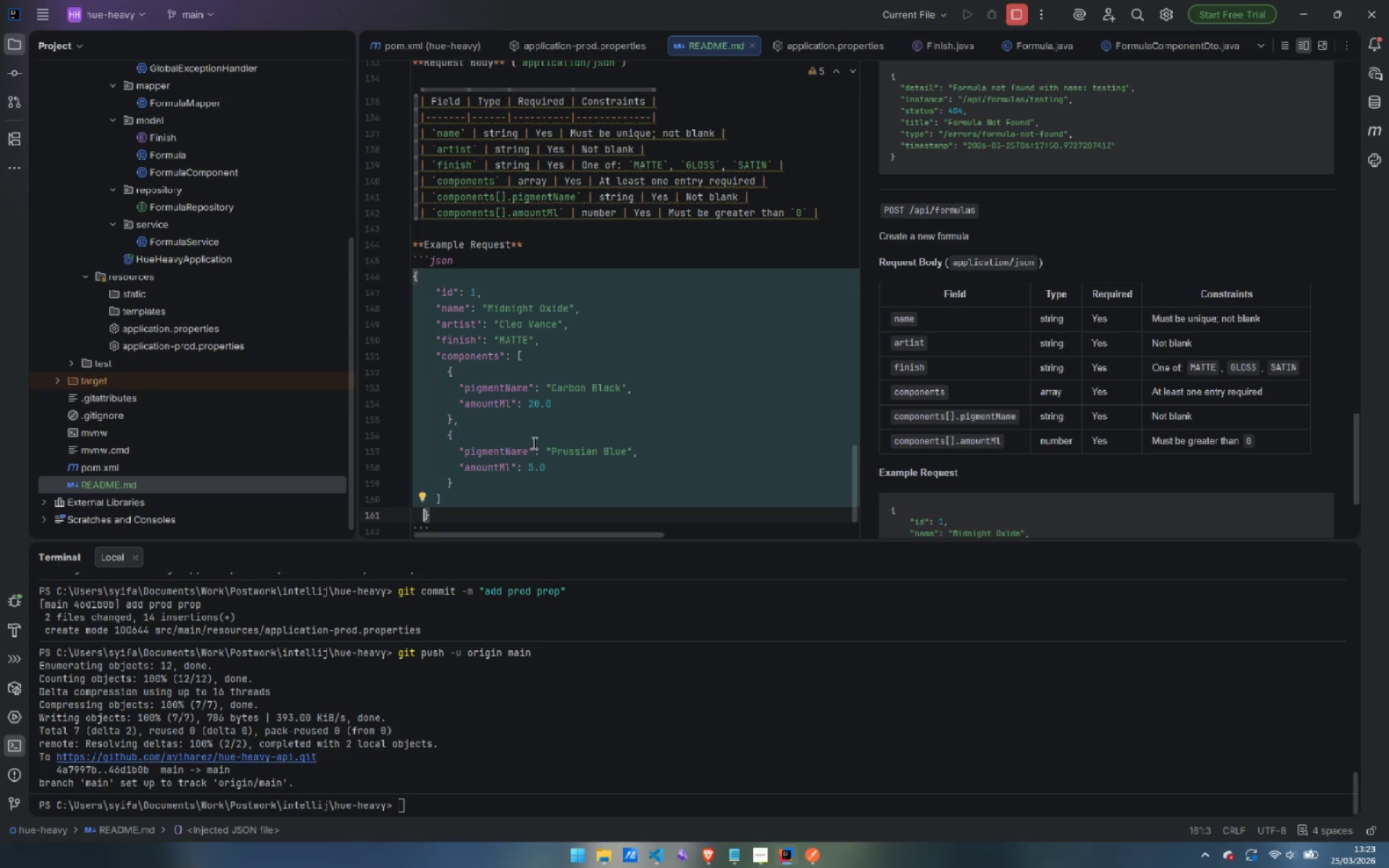 
key(Backspace)
 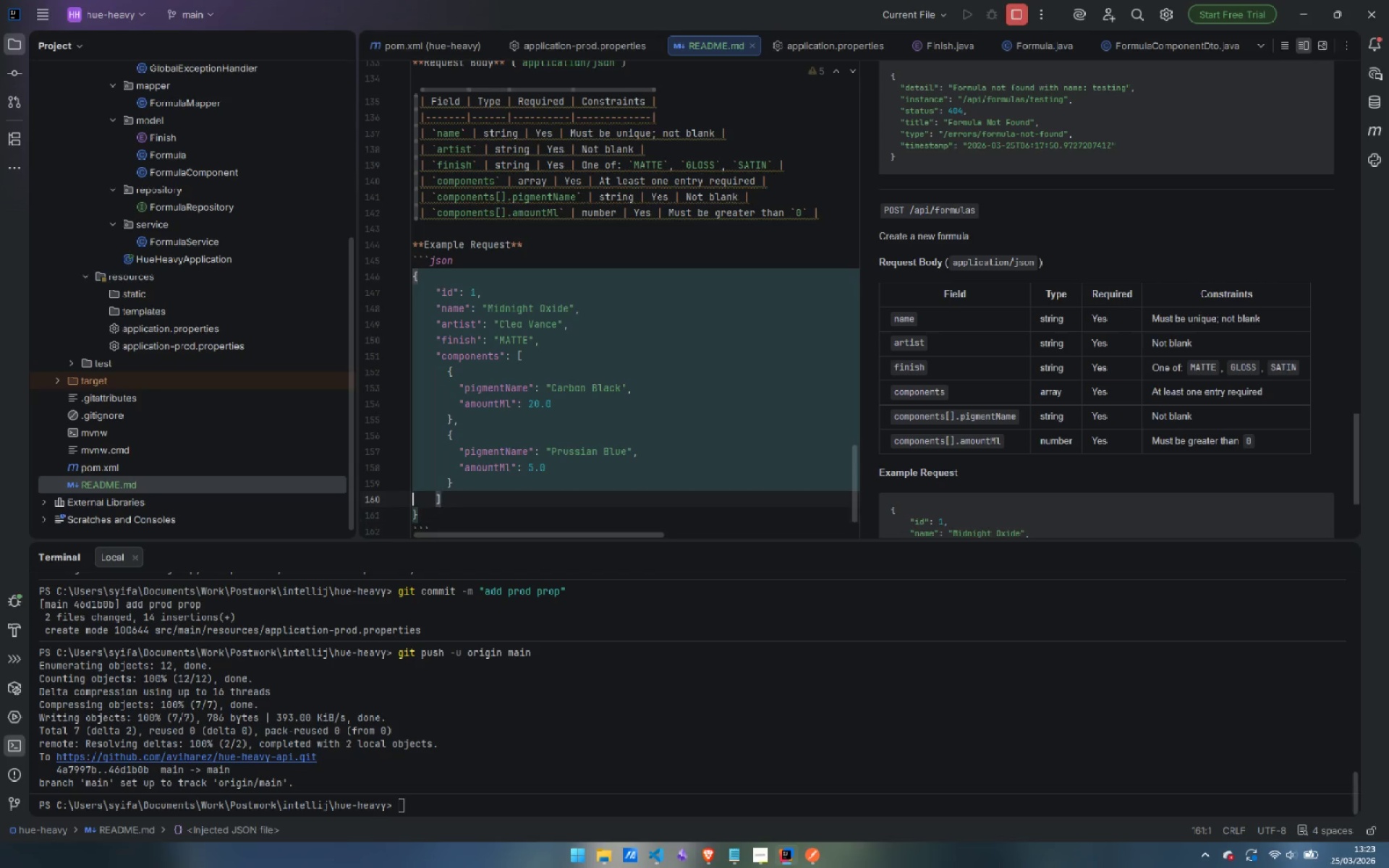 
key(ArrowUp)
 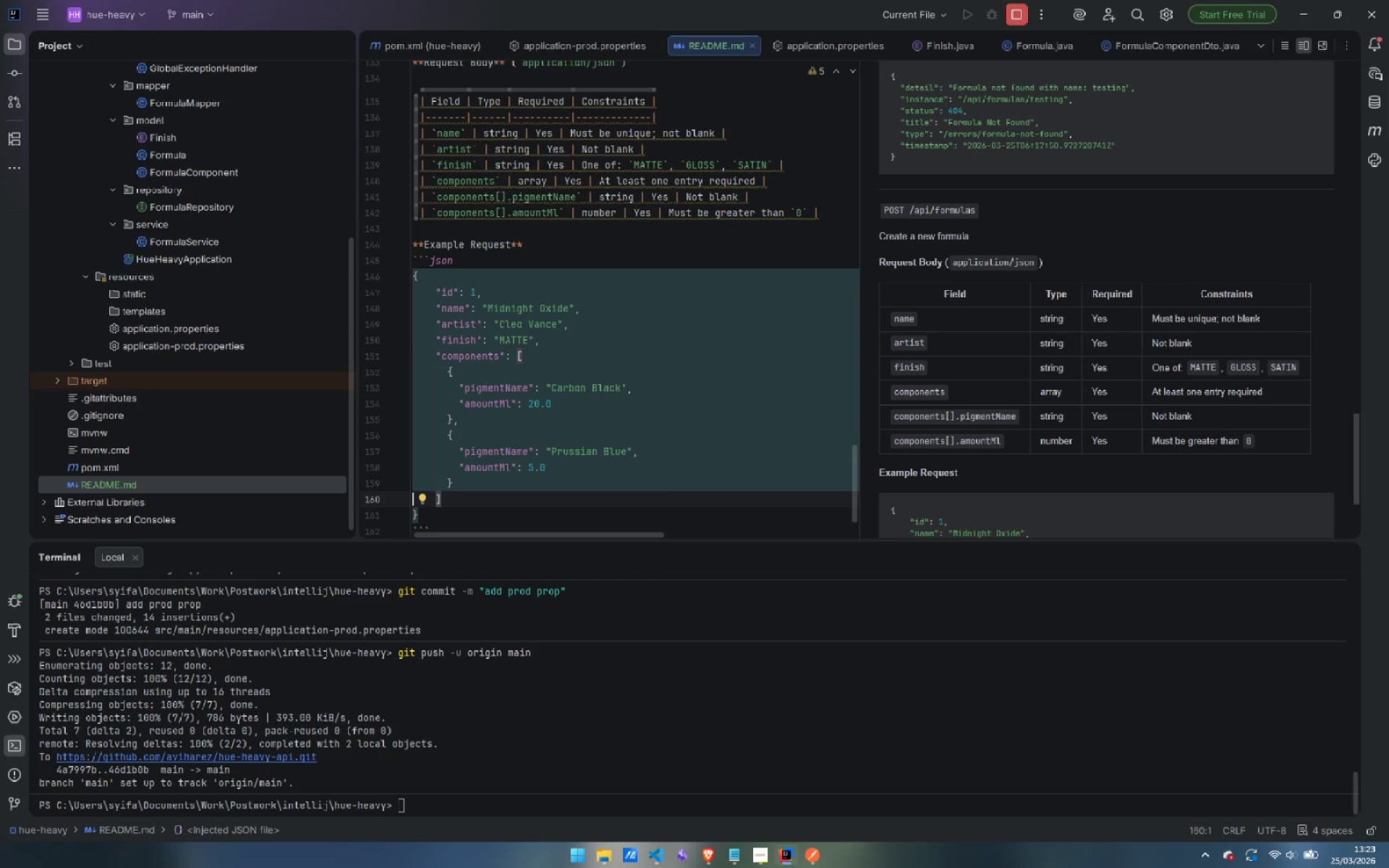 
key(ArrowRight)
 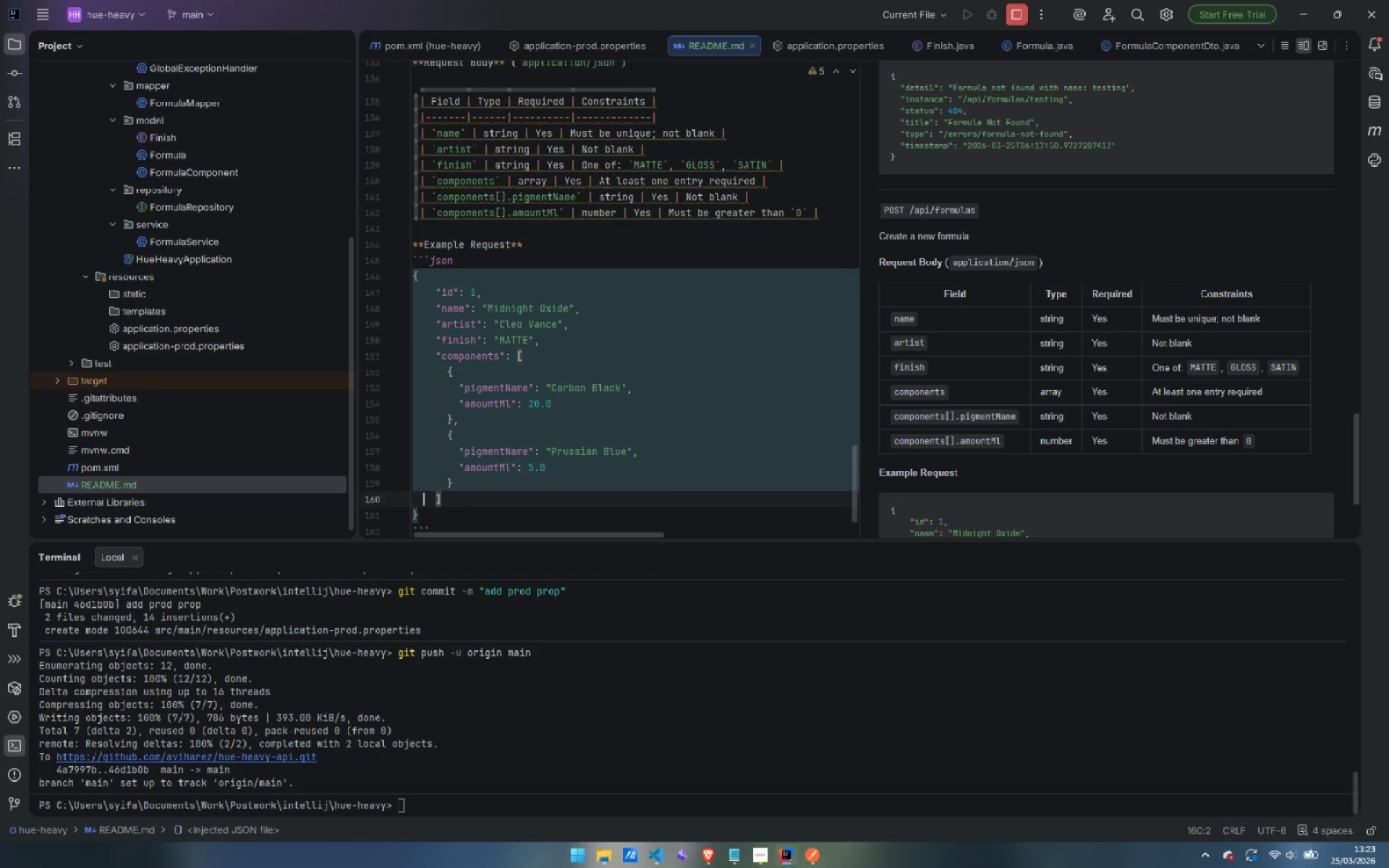 
key(ArrowRight)
 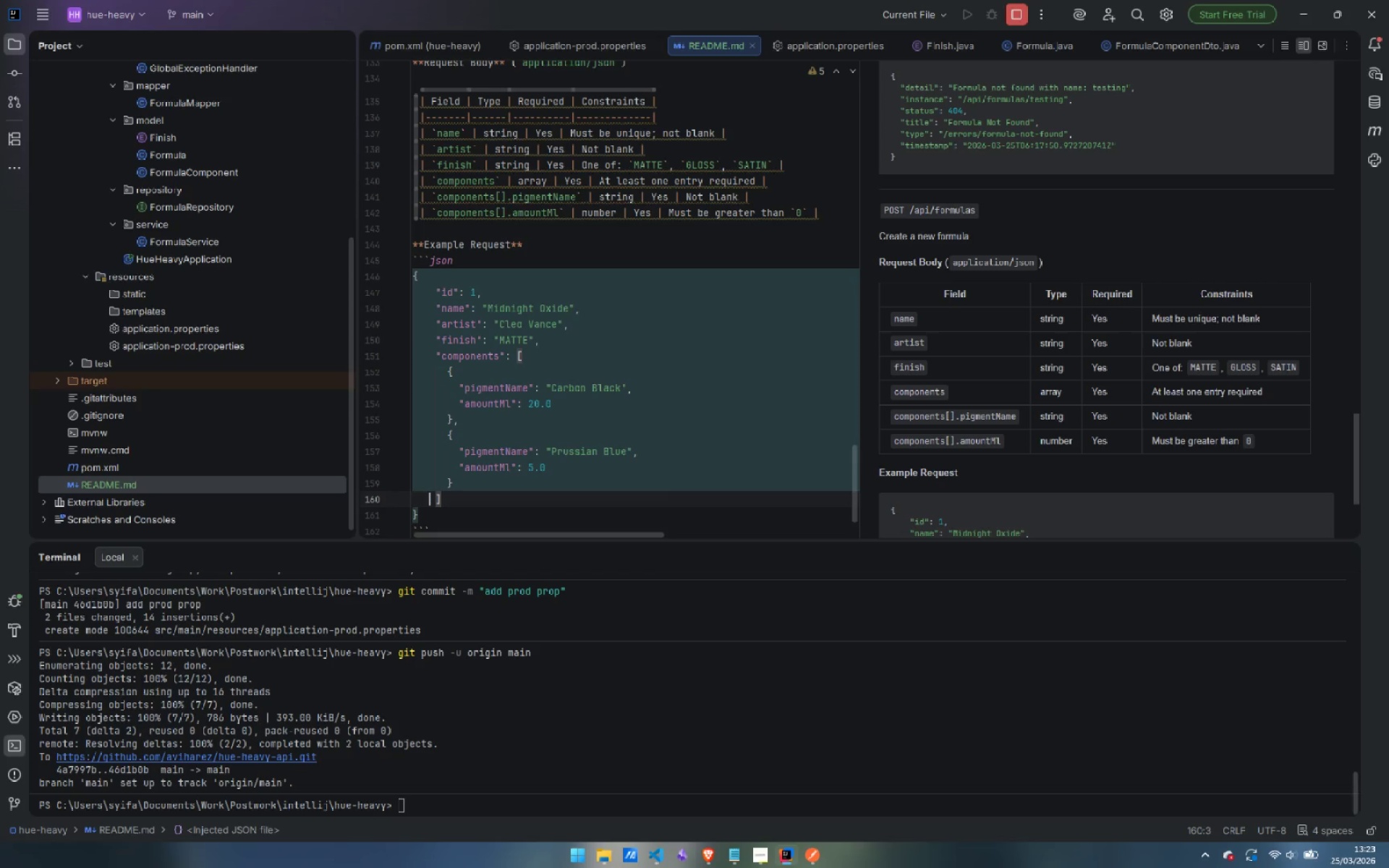 
key(ArrowRight)
 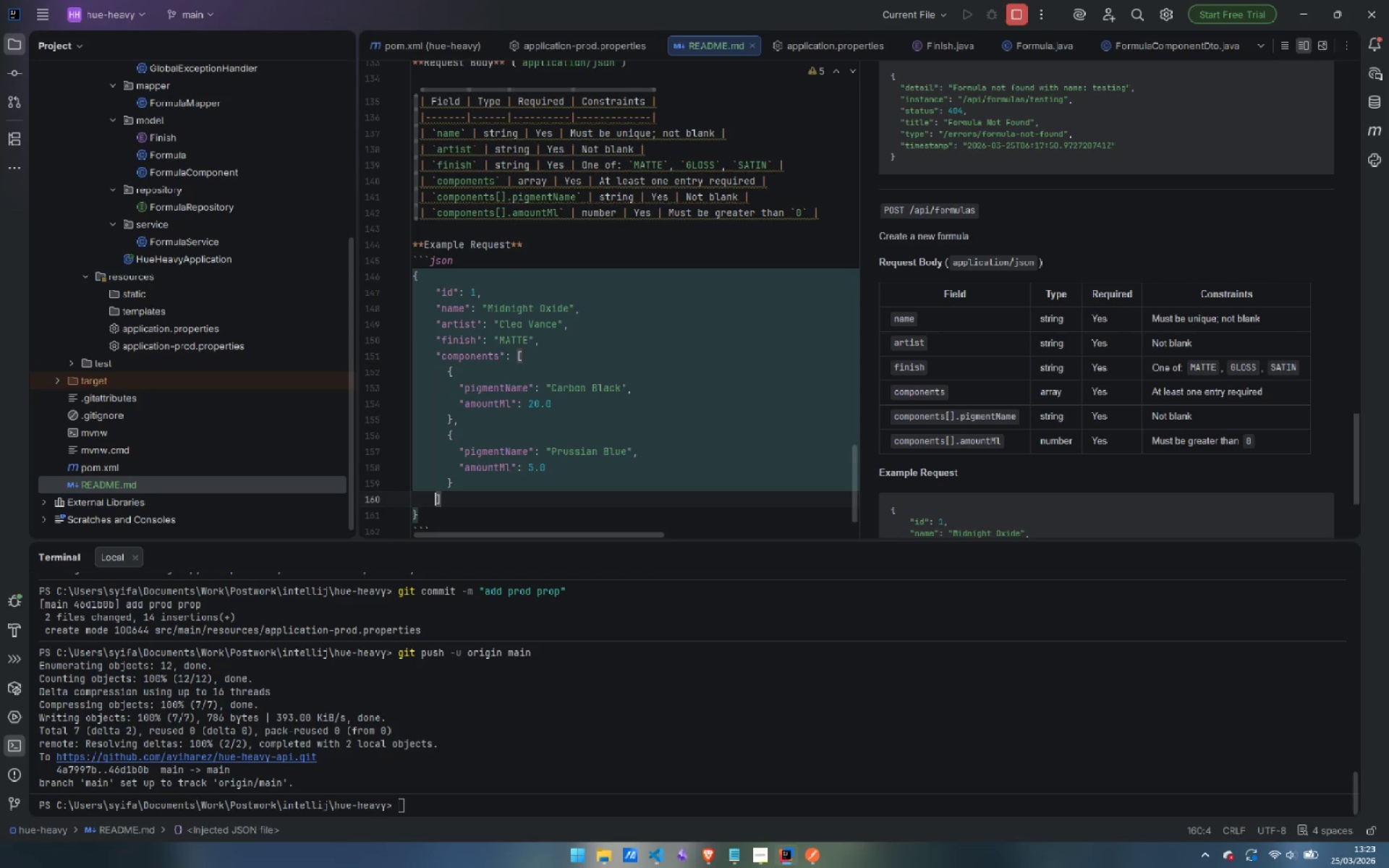 
key(ArrowRight)
 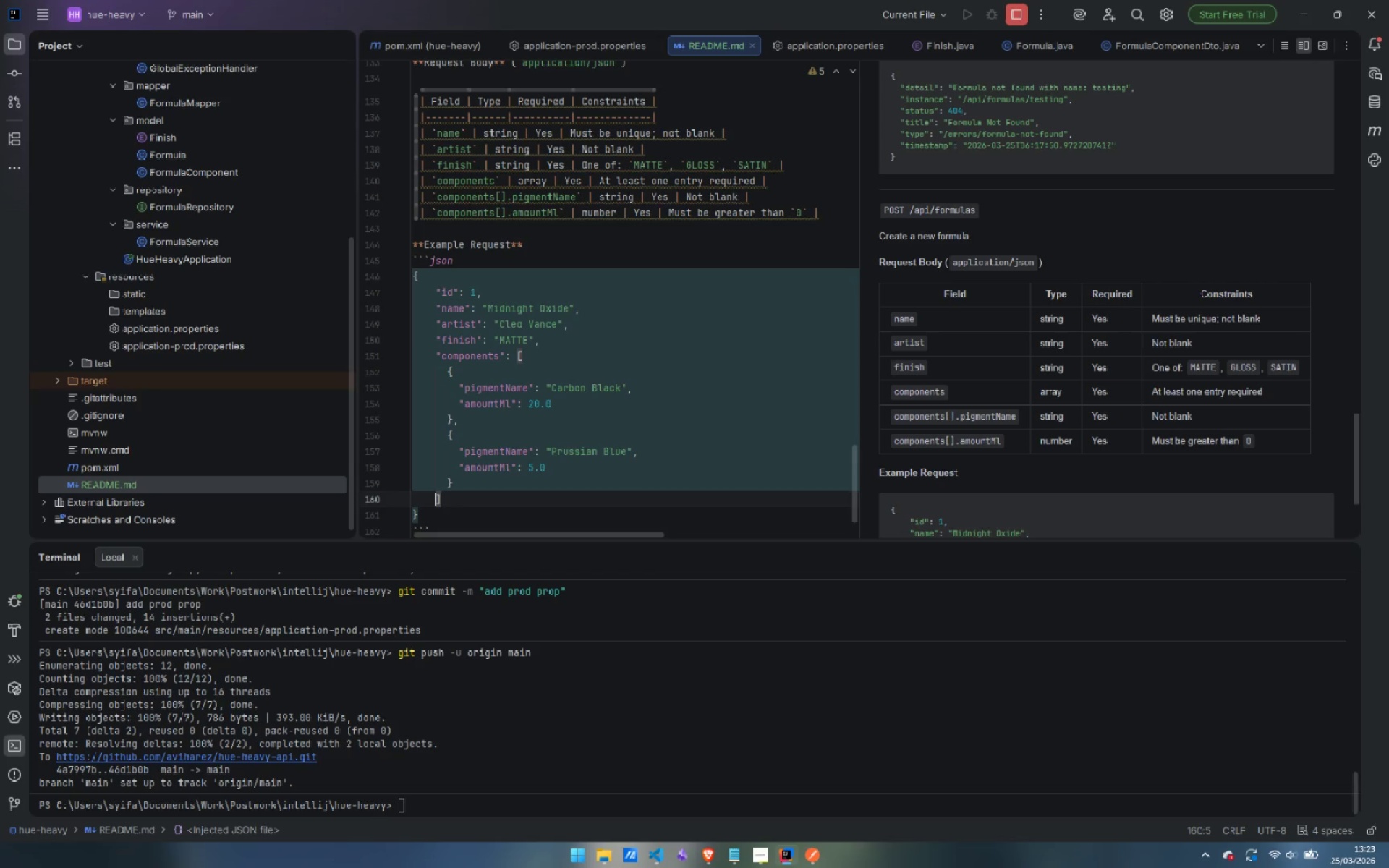 
key(ArrowRight)
 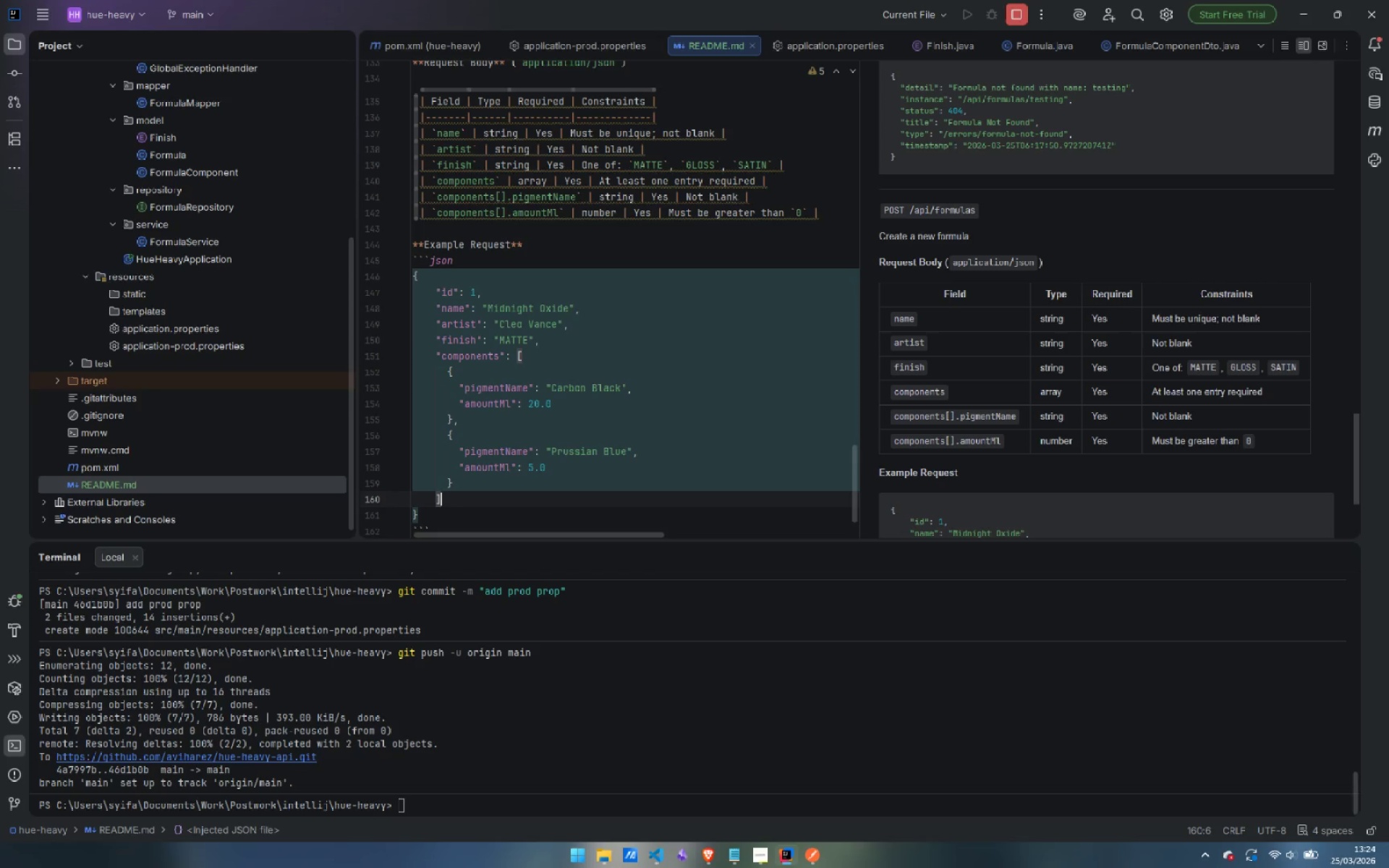 
key(ArrowLeft)
 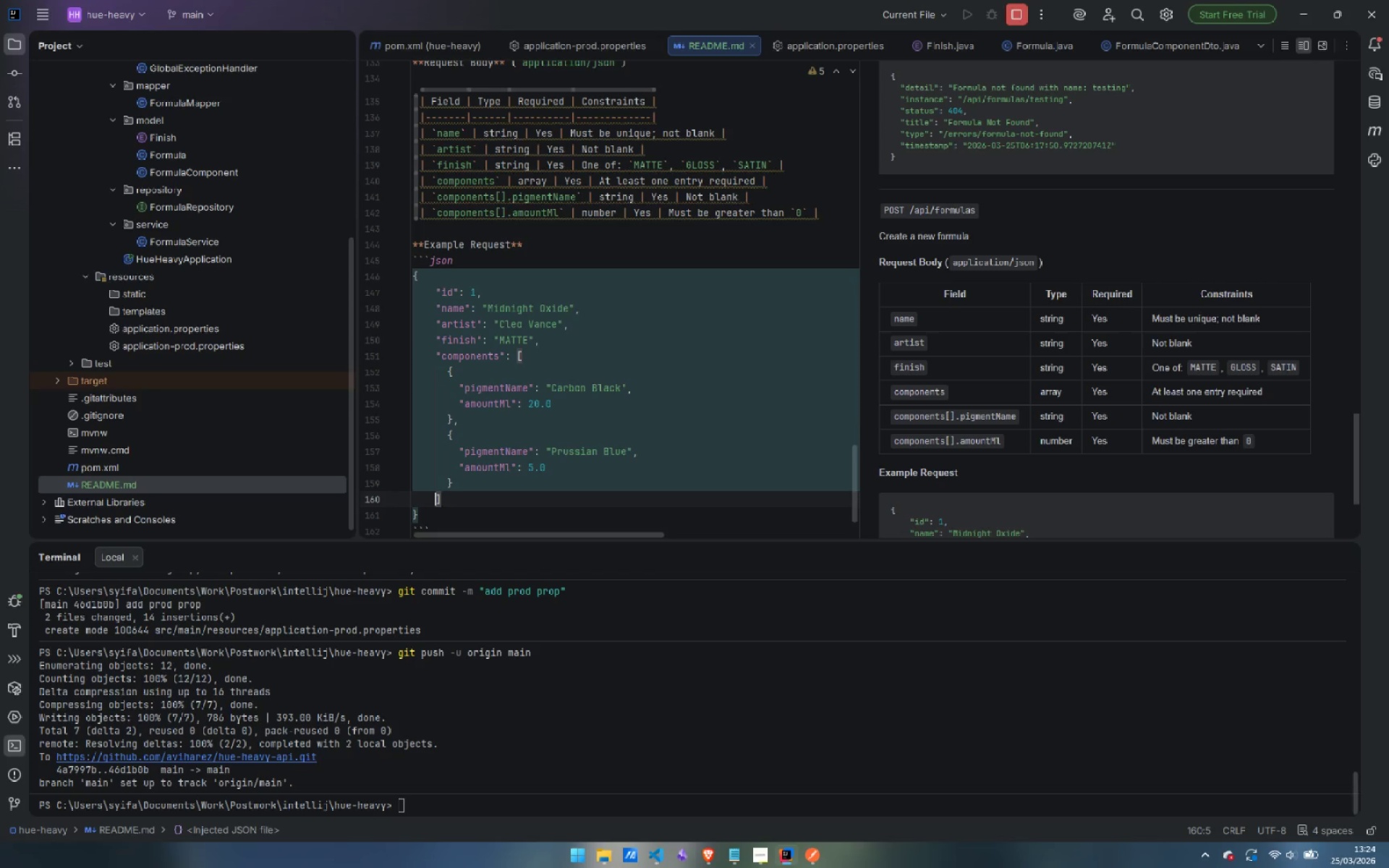 
key(Backspace)
 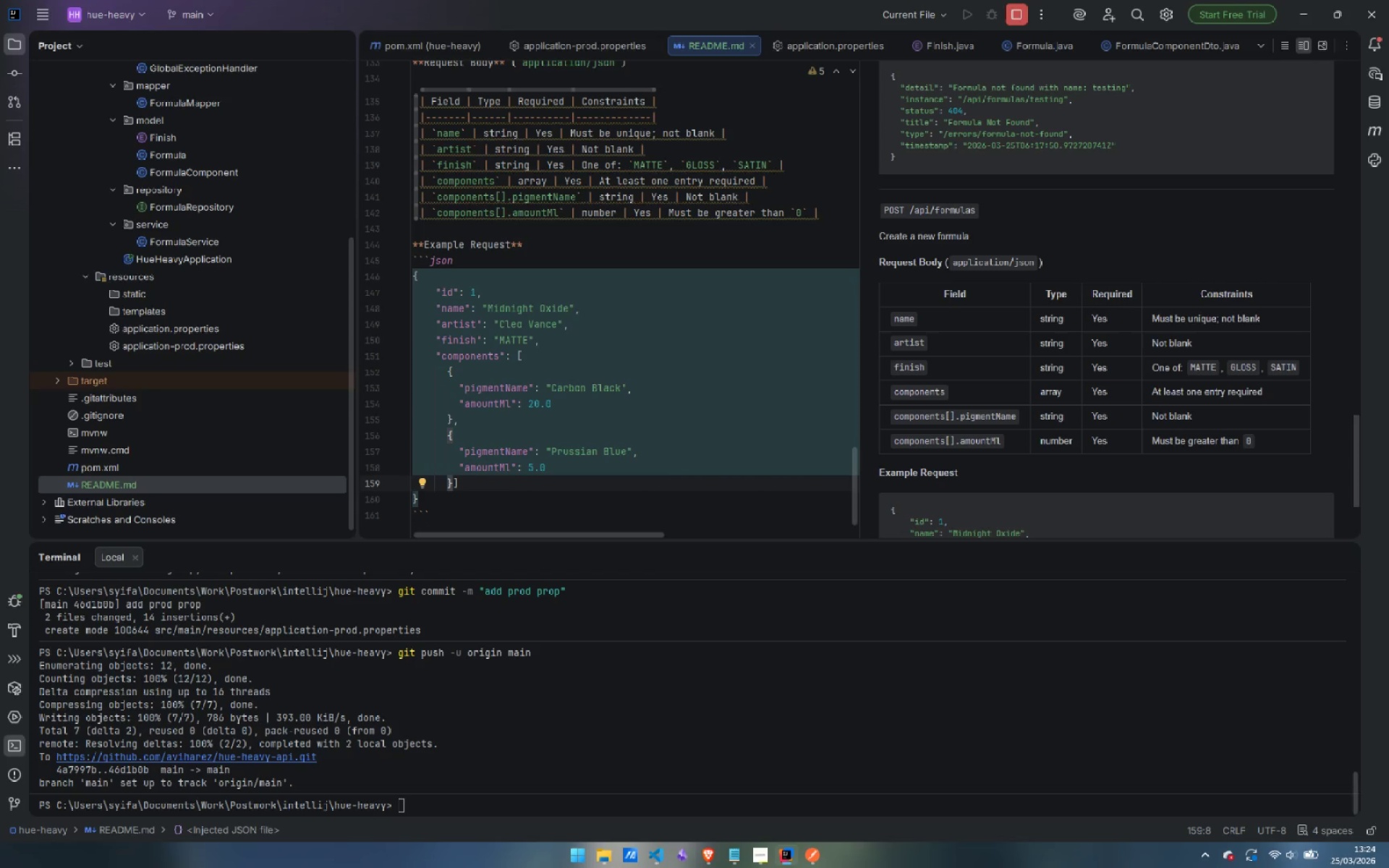 
key(Control+ControlLeft)
 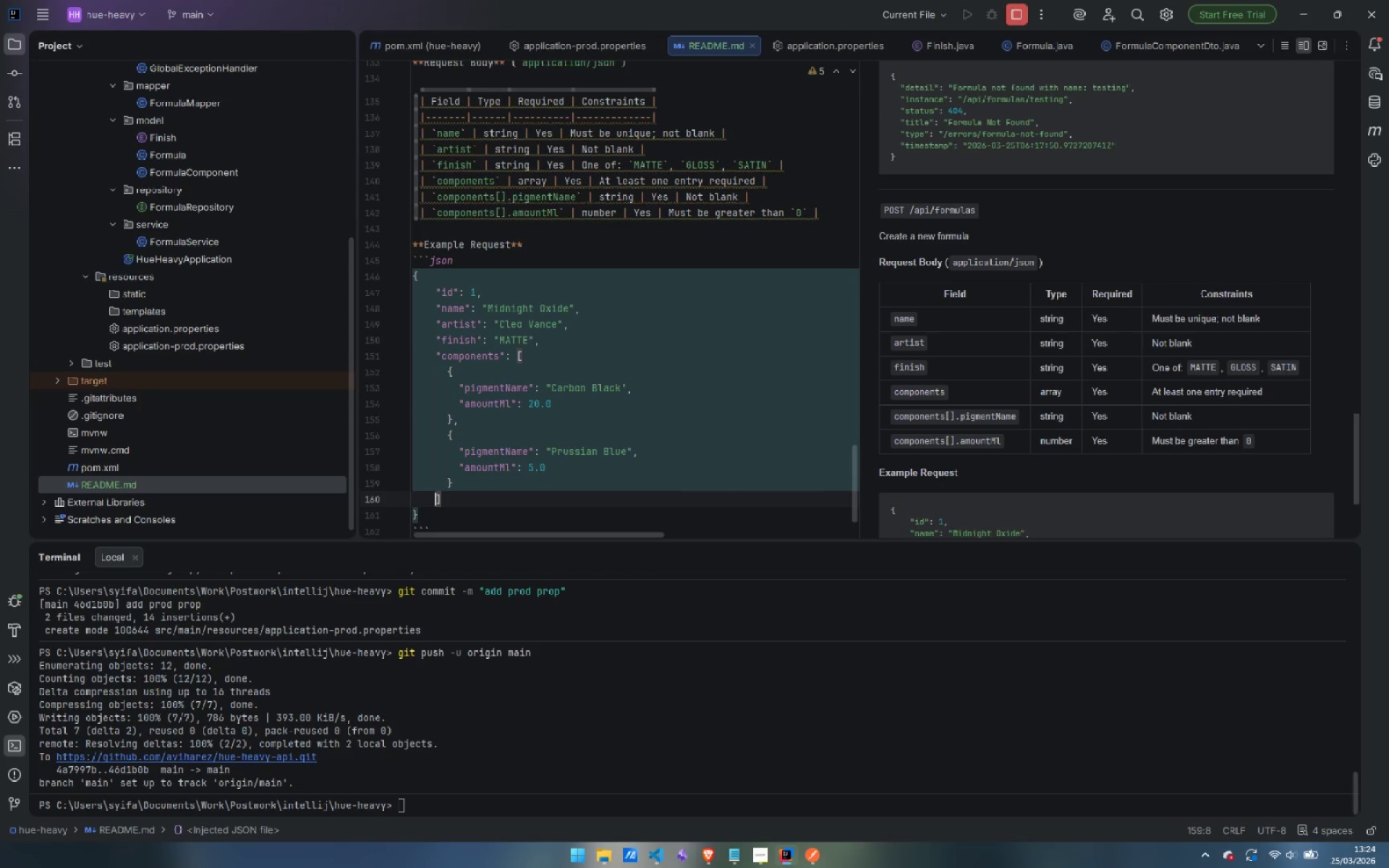 
key(Control+Z)
 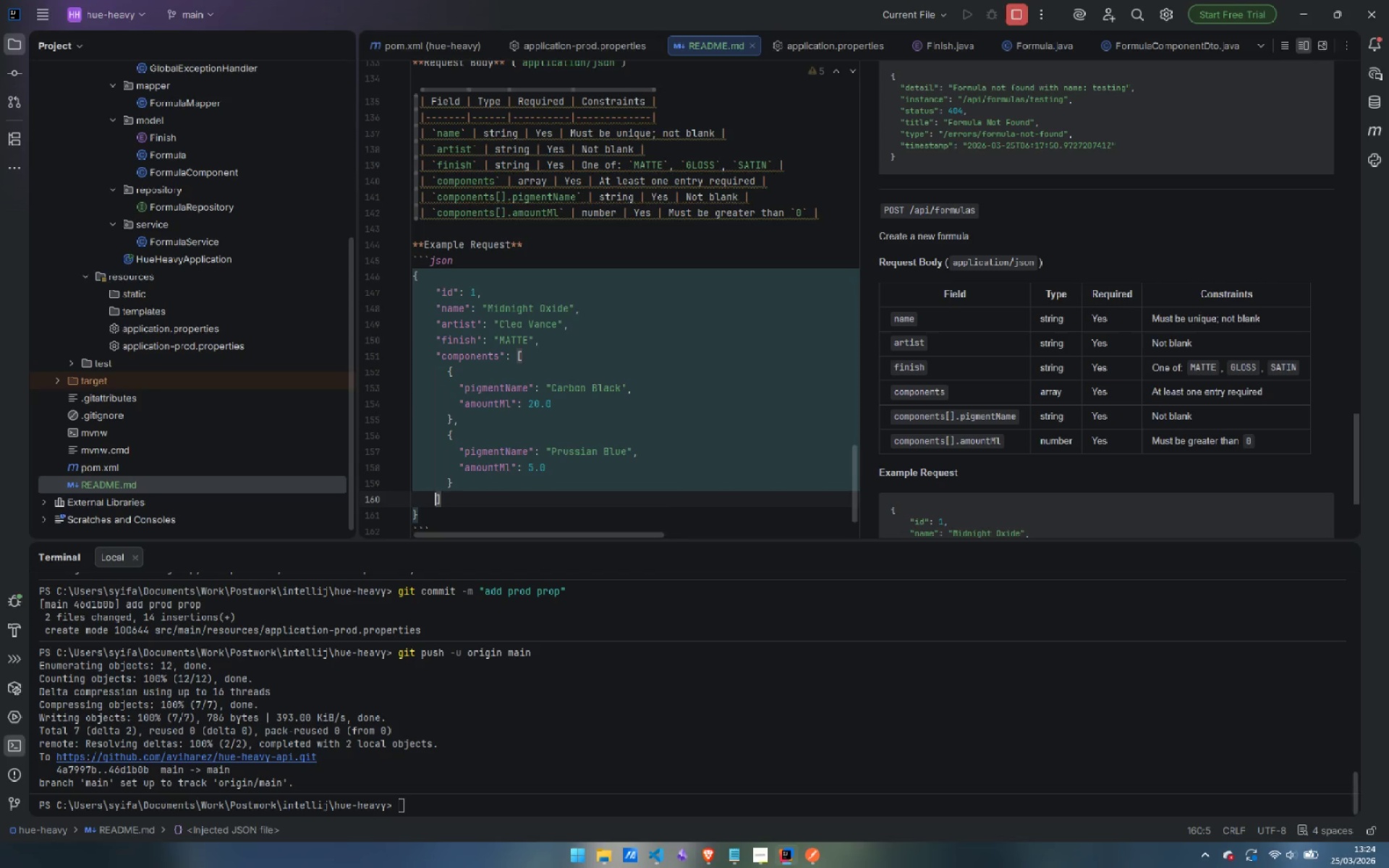 
key(ArrowLeft)
 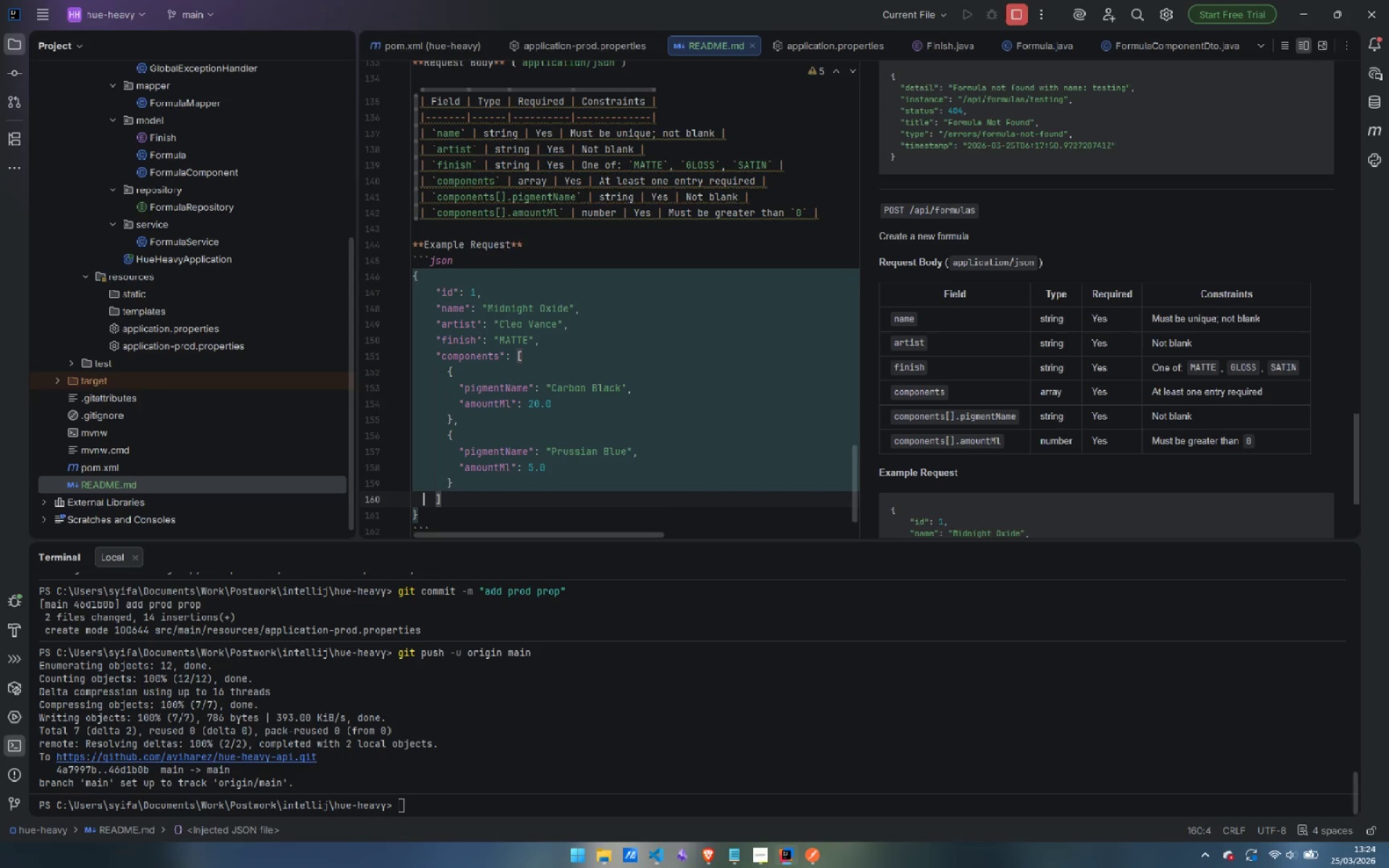 
key(ArrowLeft)
 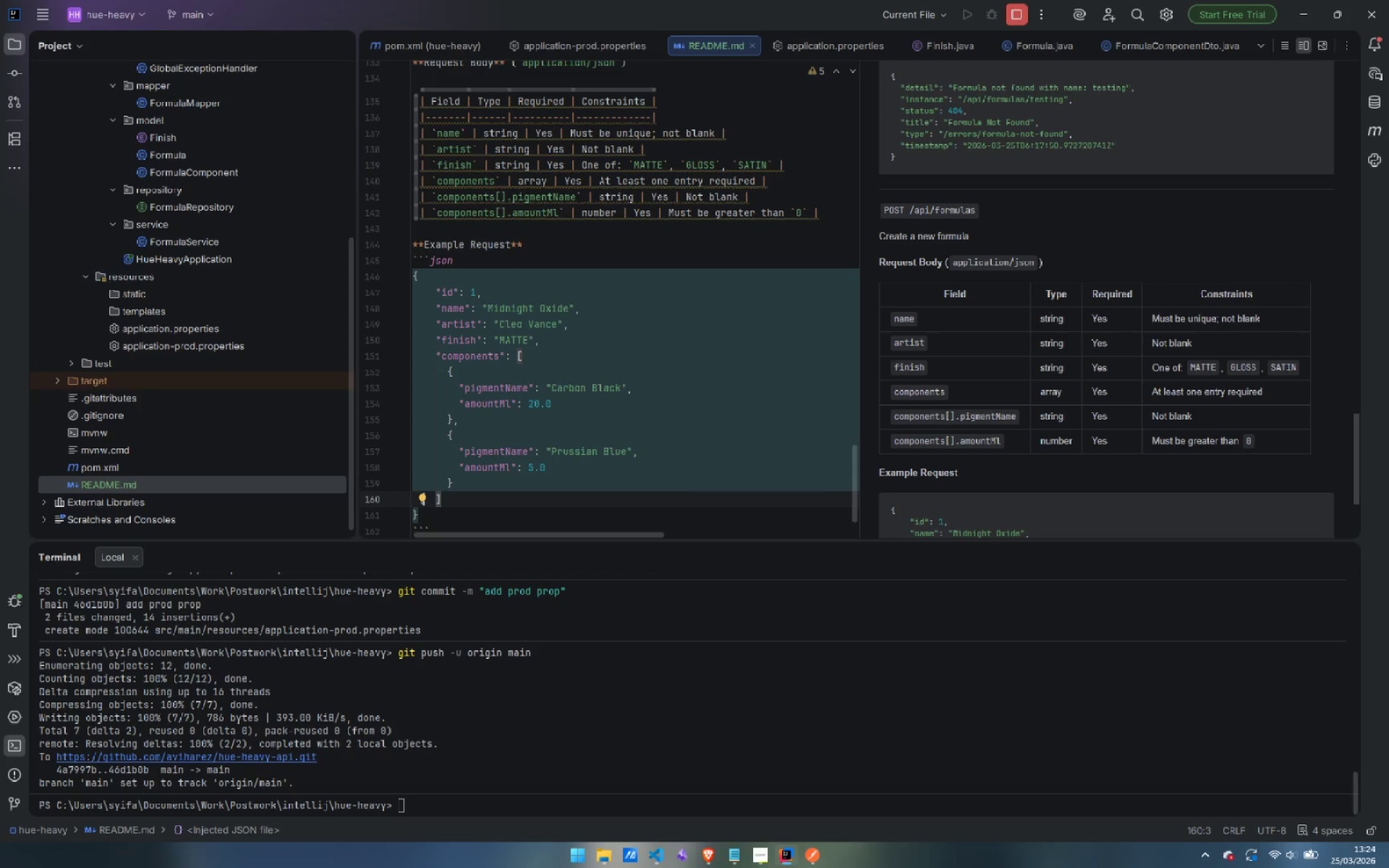 
key(Backspace)
 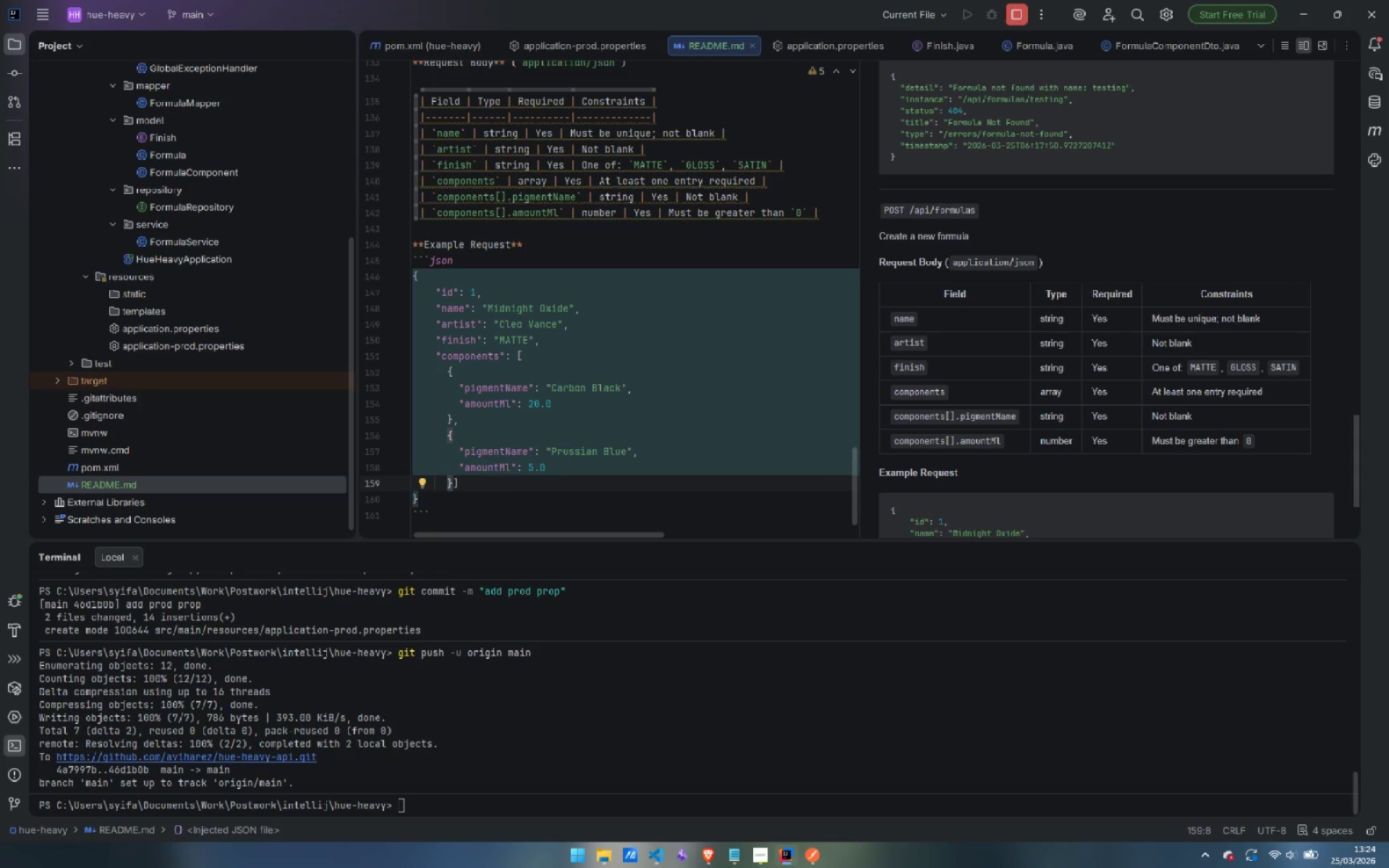 
key(Control+ControlLeft)
 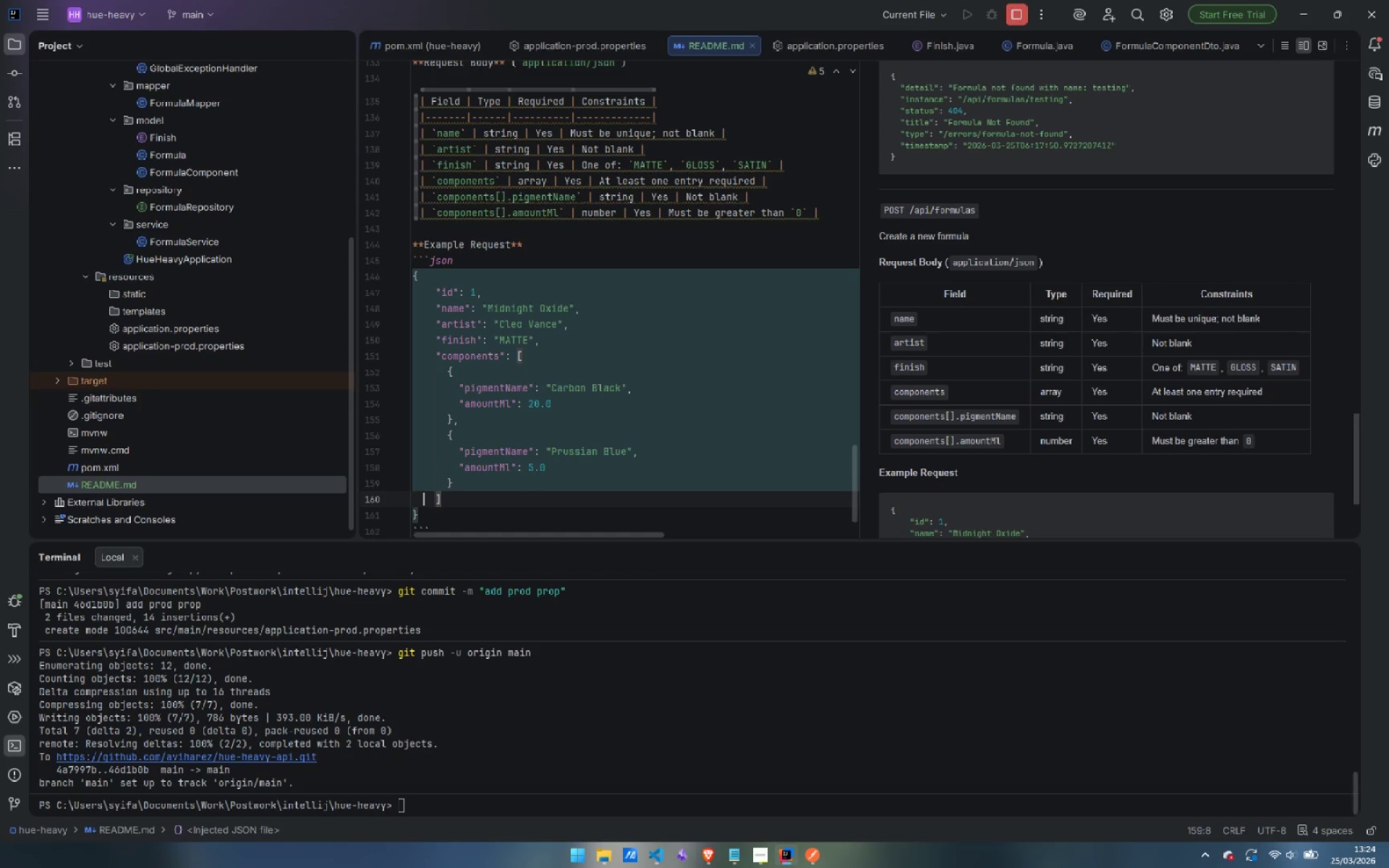 
key(Control+Z)
 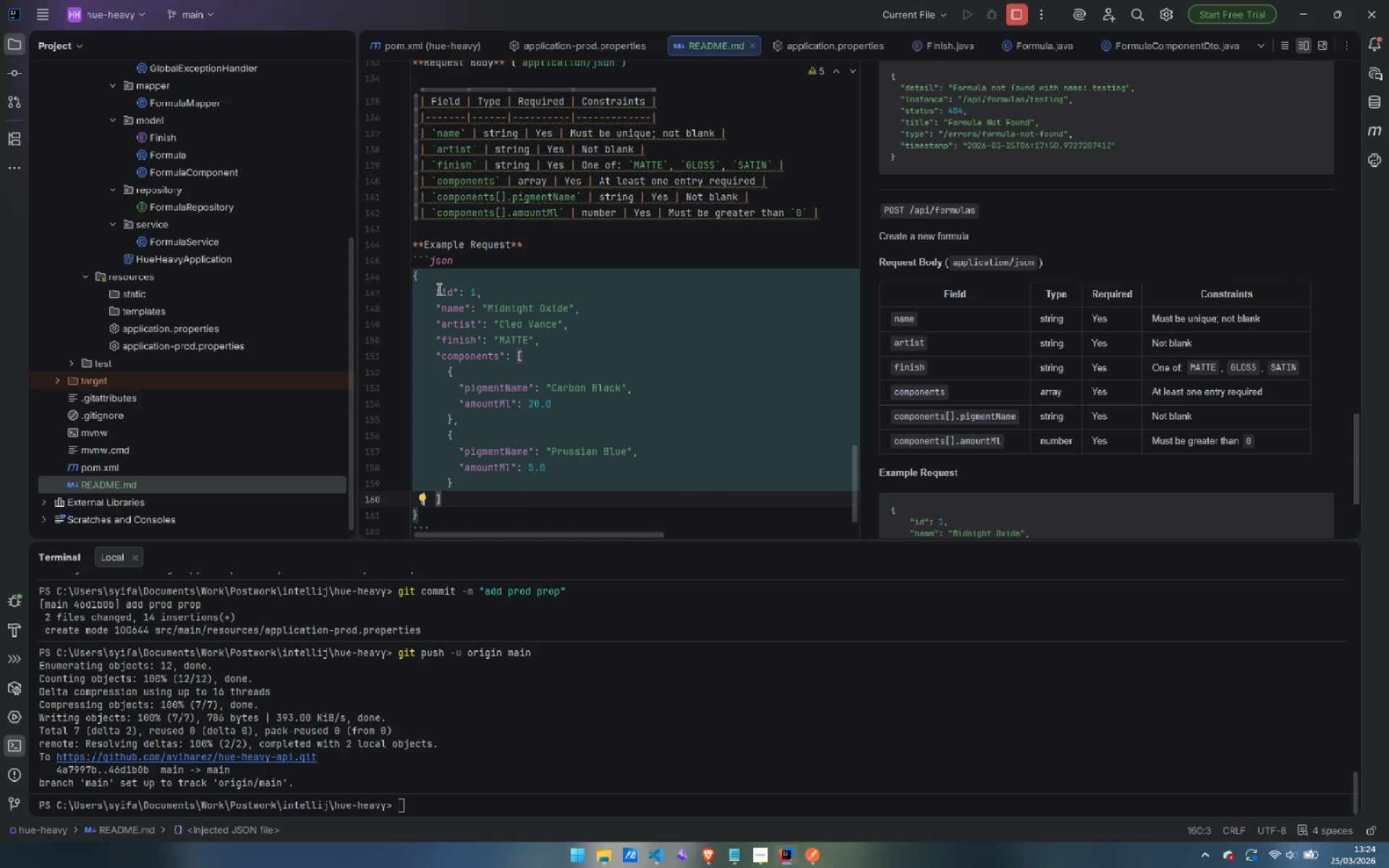 
left_click_drag(start_coordinate=[436, 289], to_coordinate=[425, 290])
 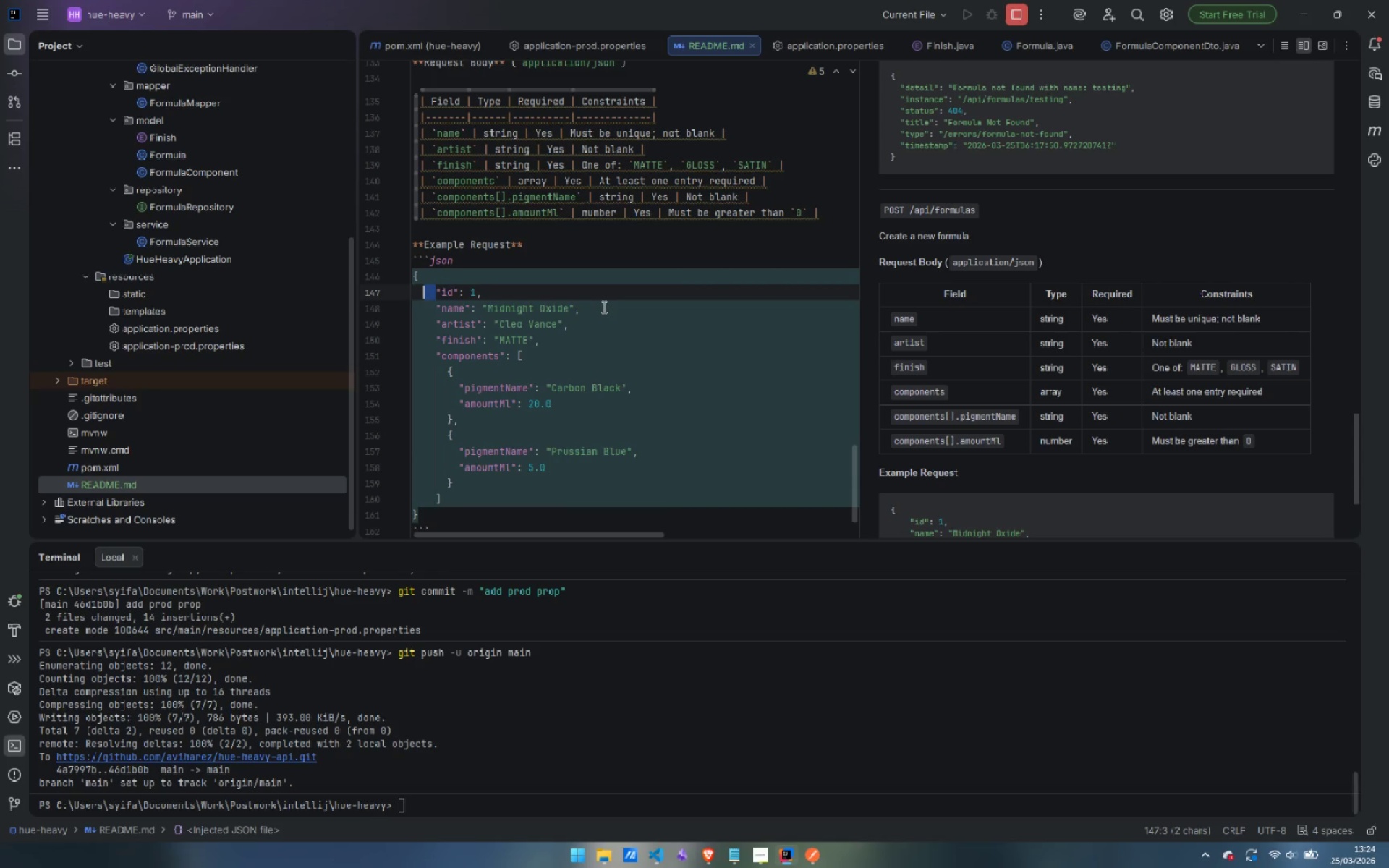 
key(Backspace)
 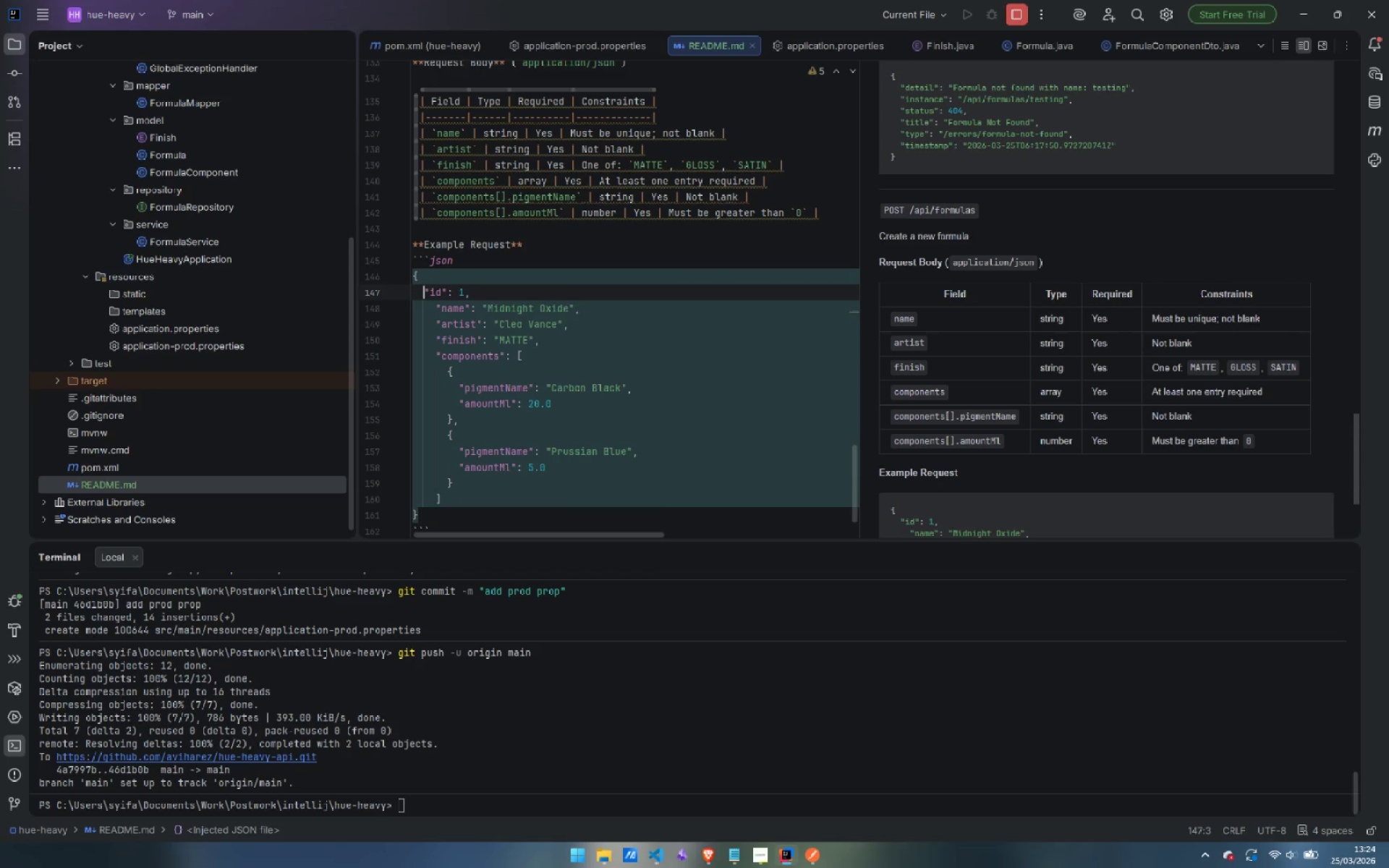 
key(ArrowDown)
 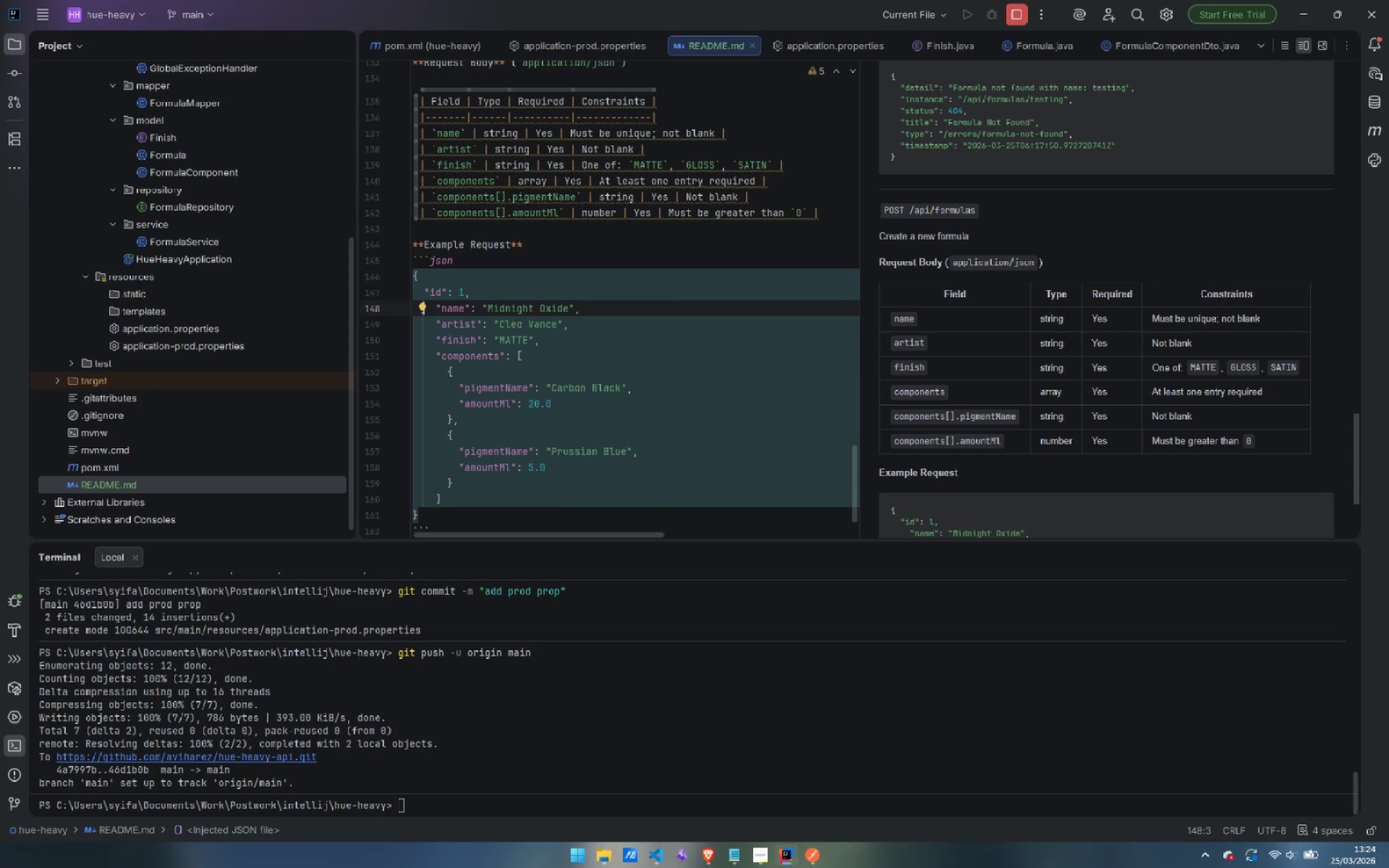 
key(Delete)
 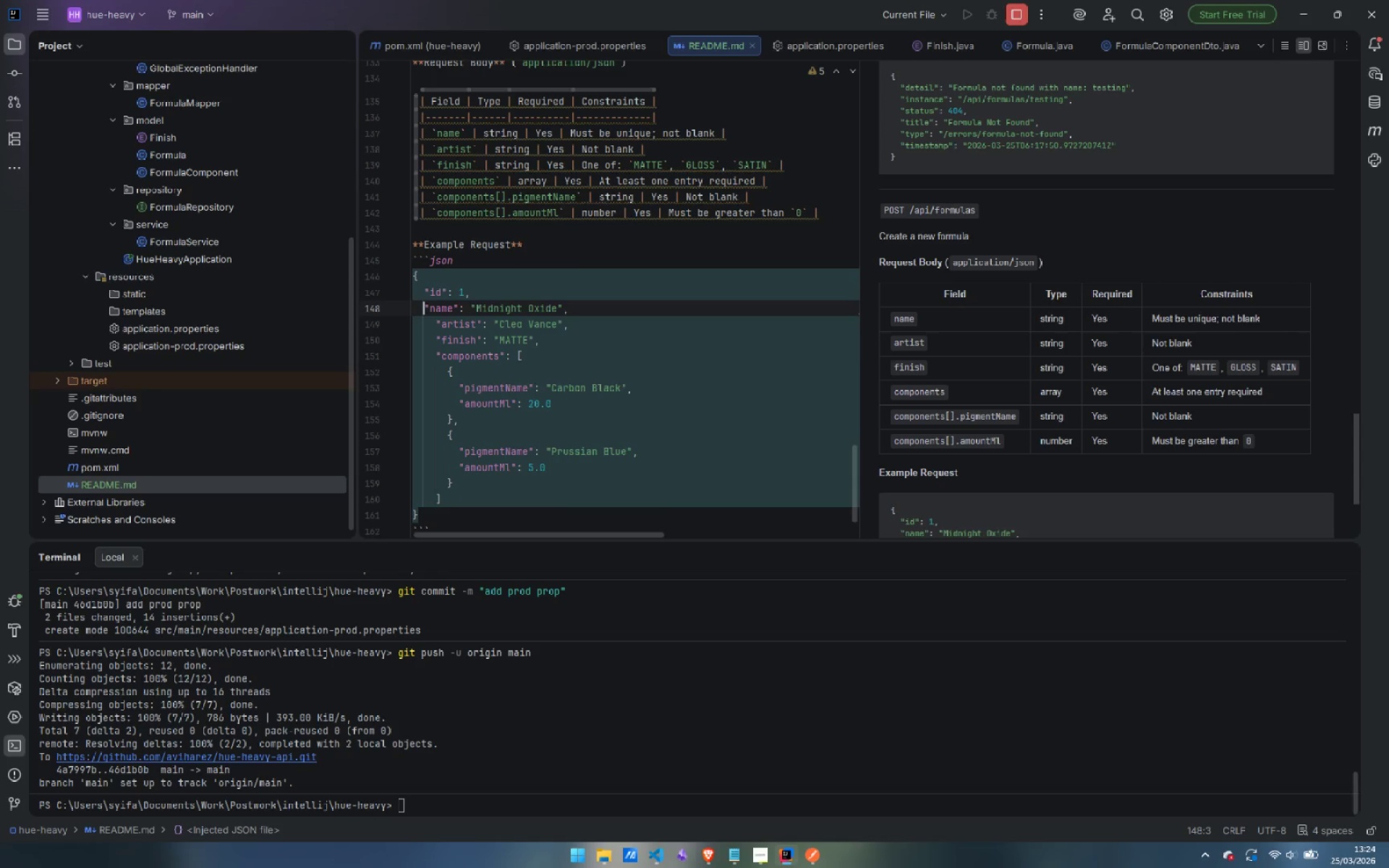 
key(Delete)
 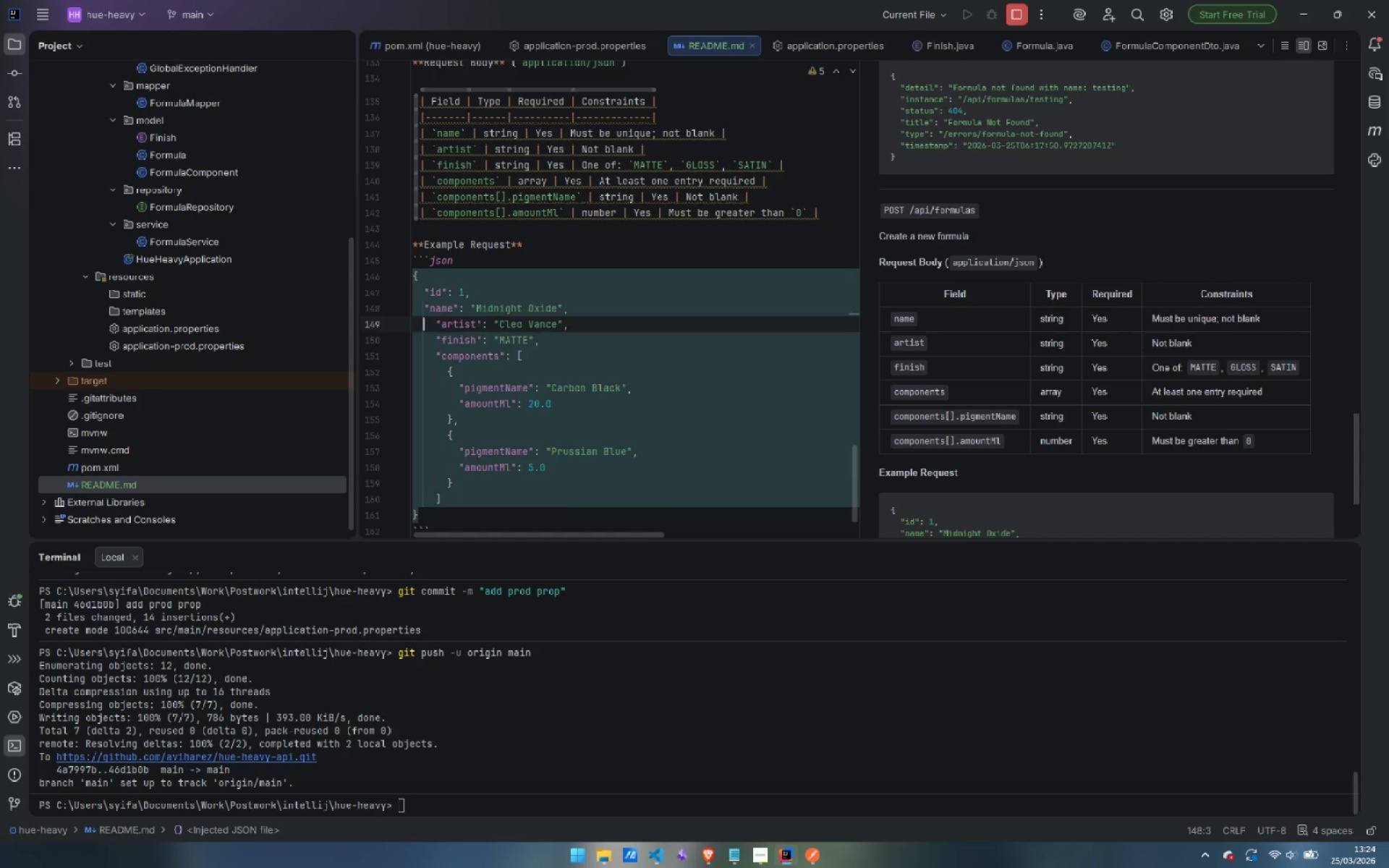 
key(ArrowDown)
 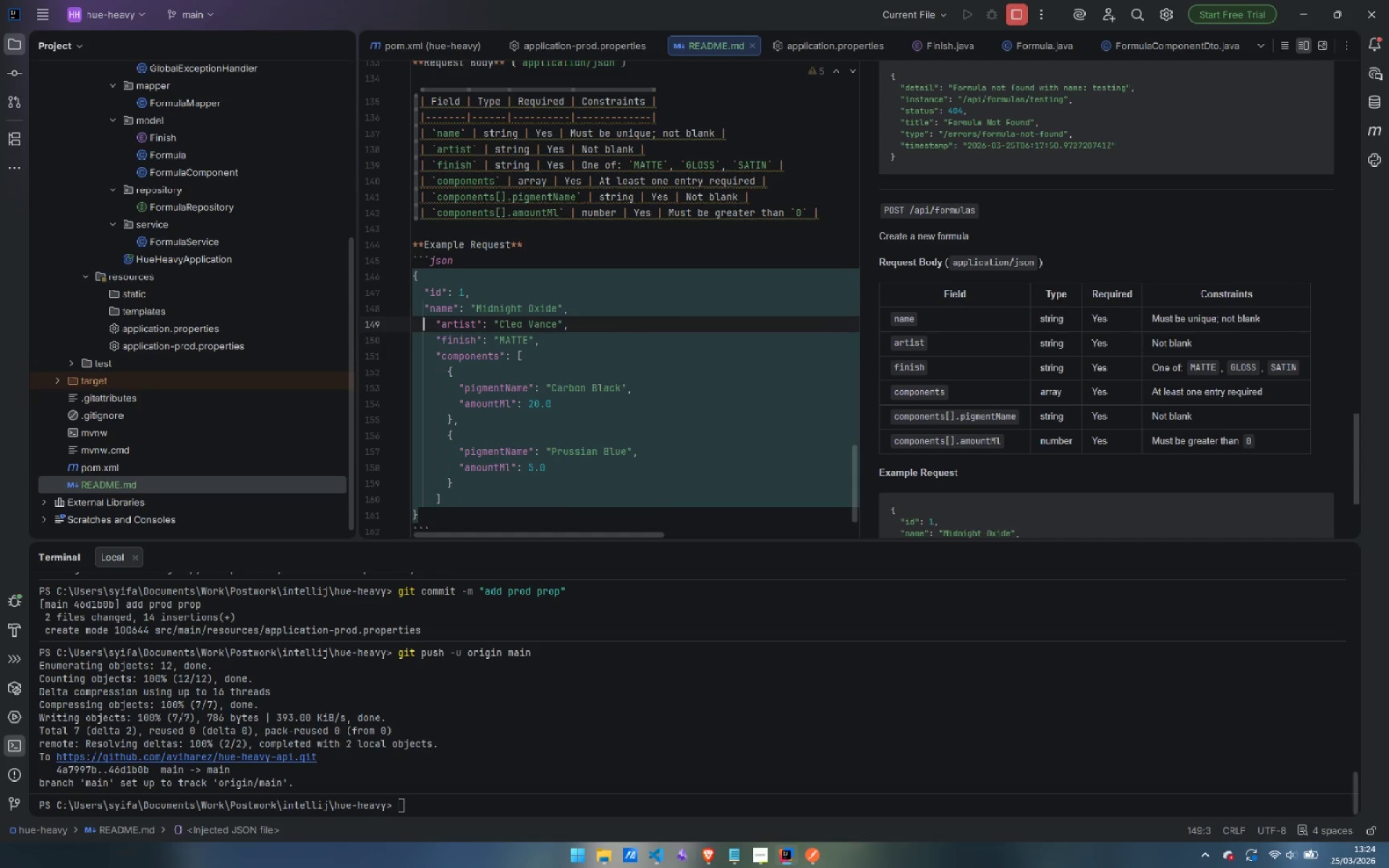 
key(Delete)
 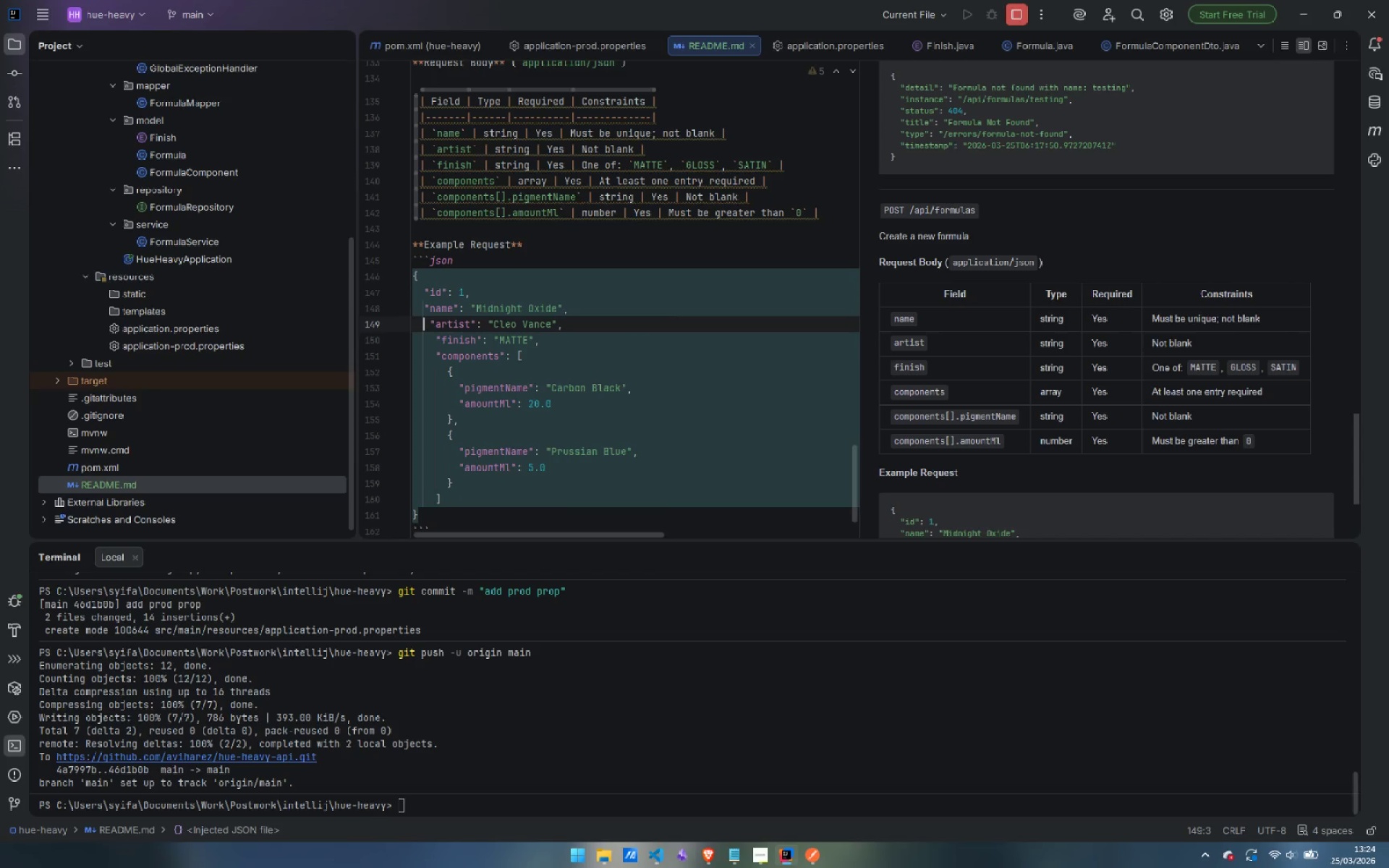 
key(Delete)
 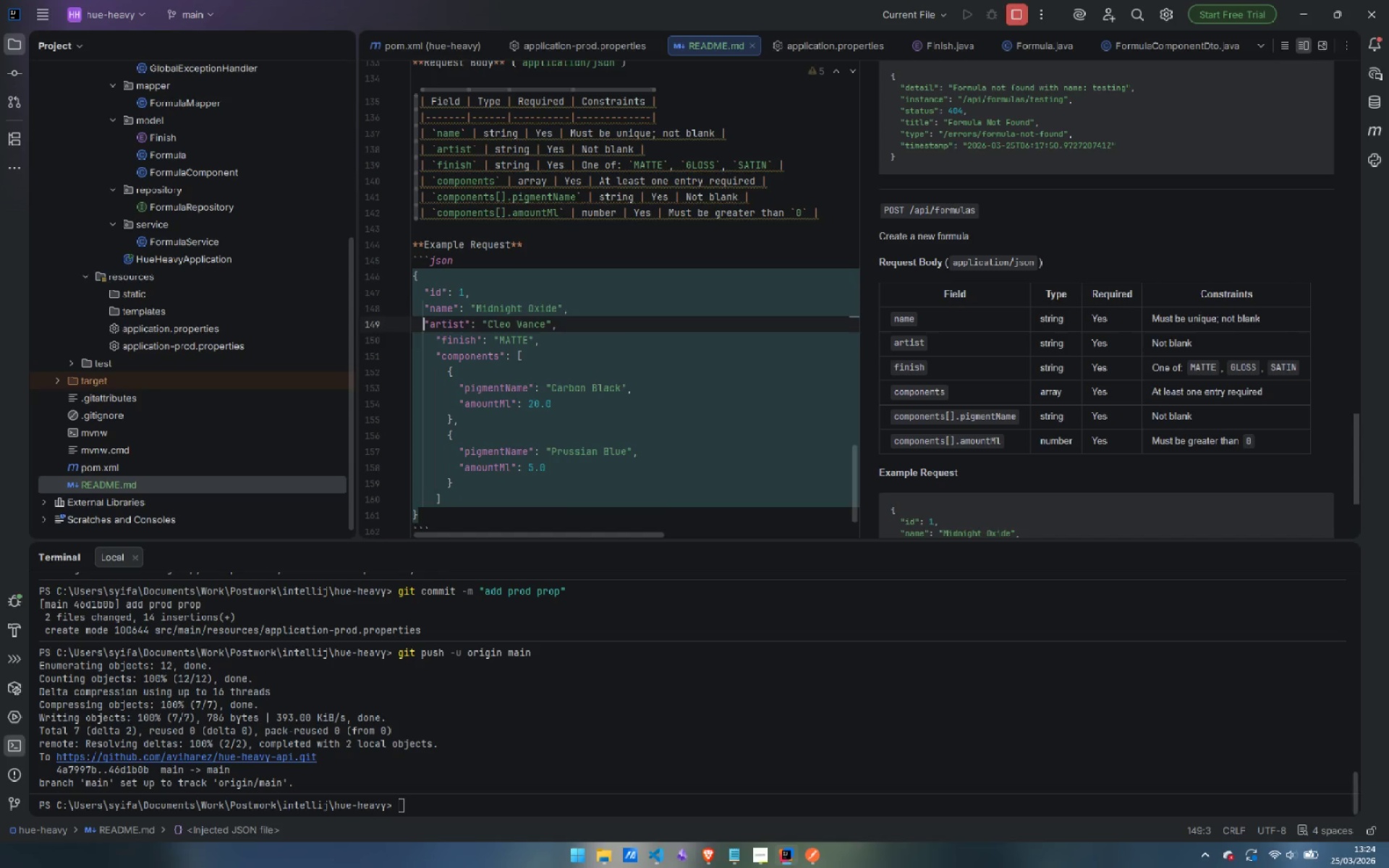 
key(ArrowDown)
 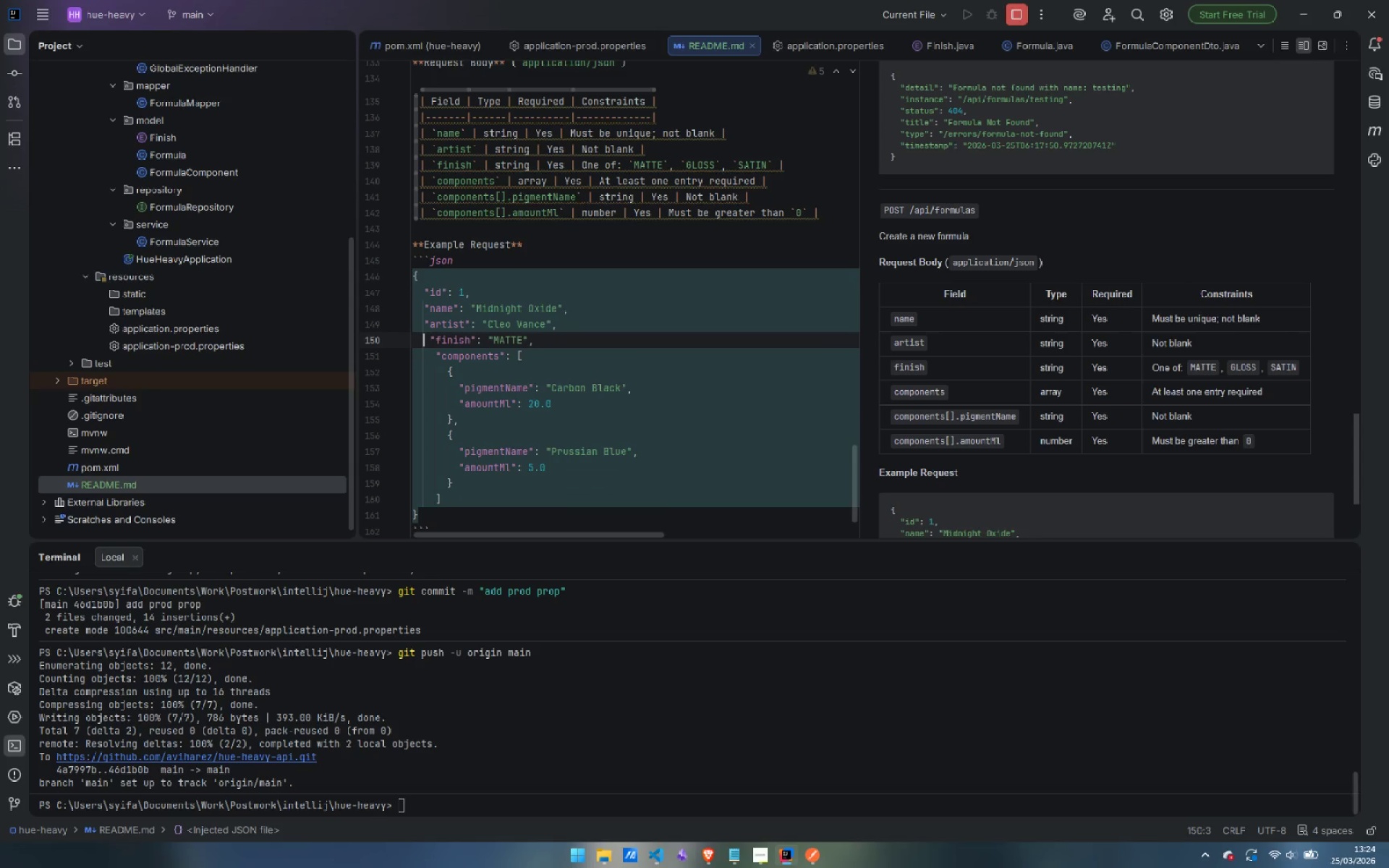 
key(Delete)
 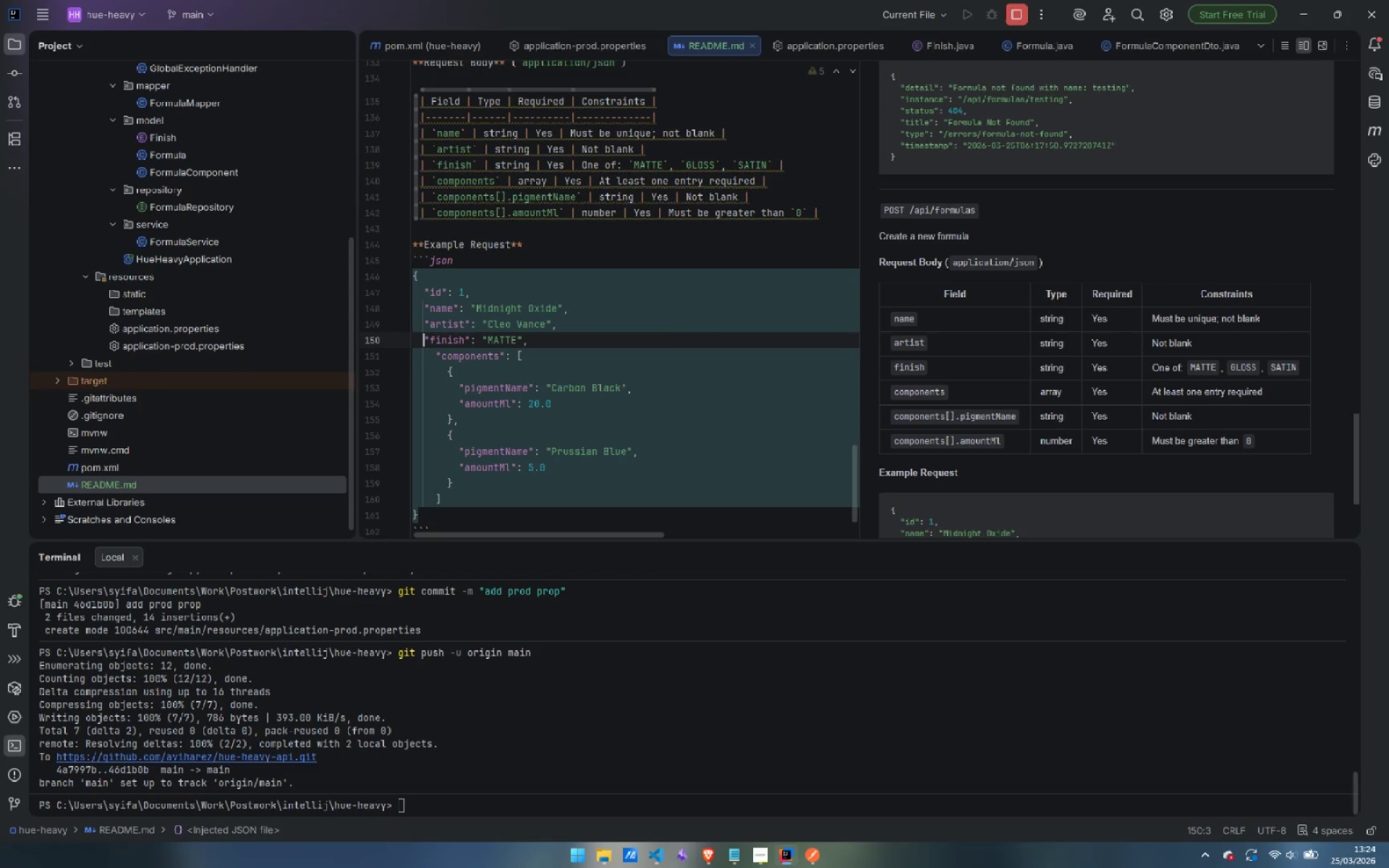 
key(Delete)
 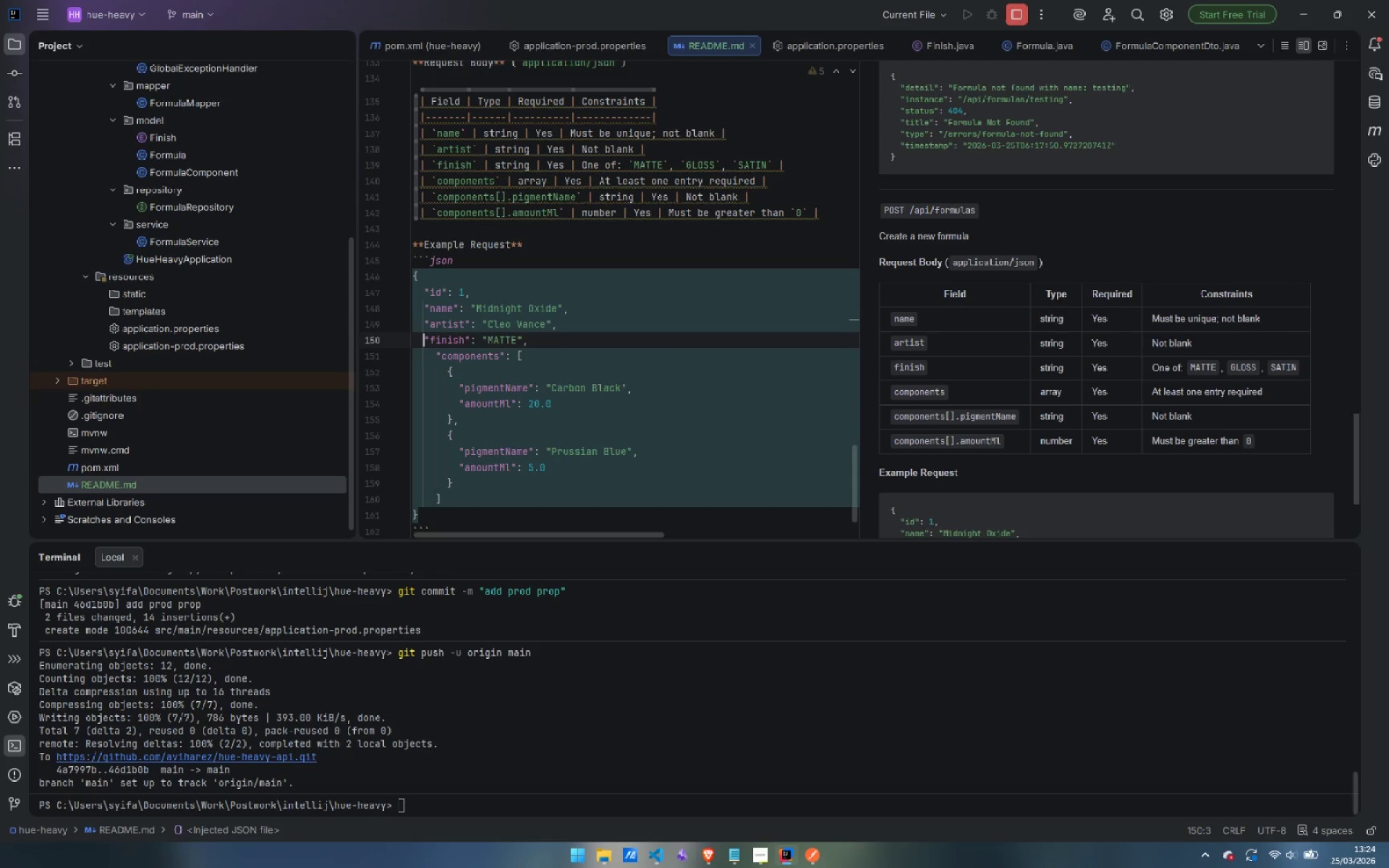 
key(ArrowDown)
 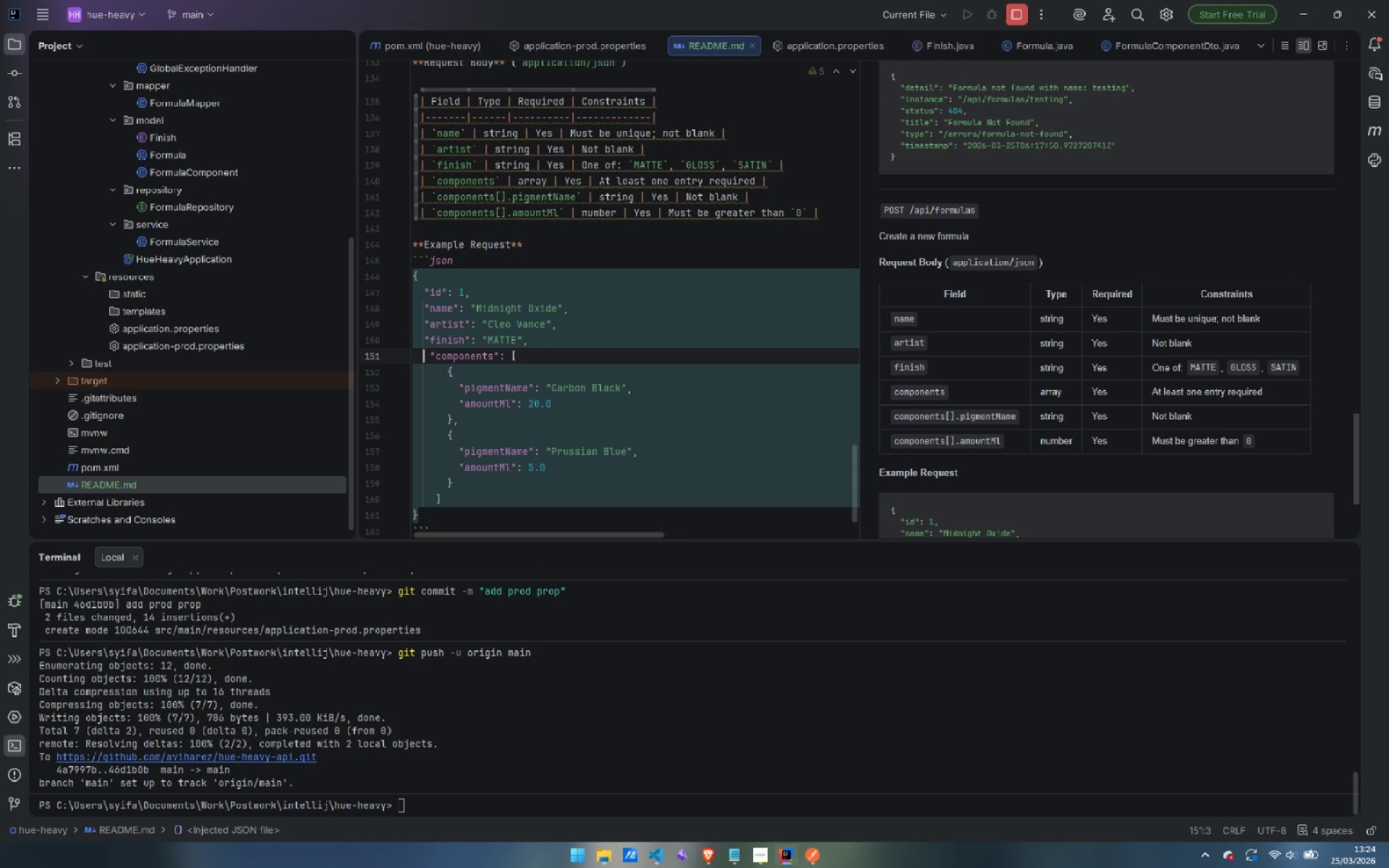 
key(Delete)
 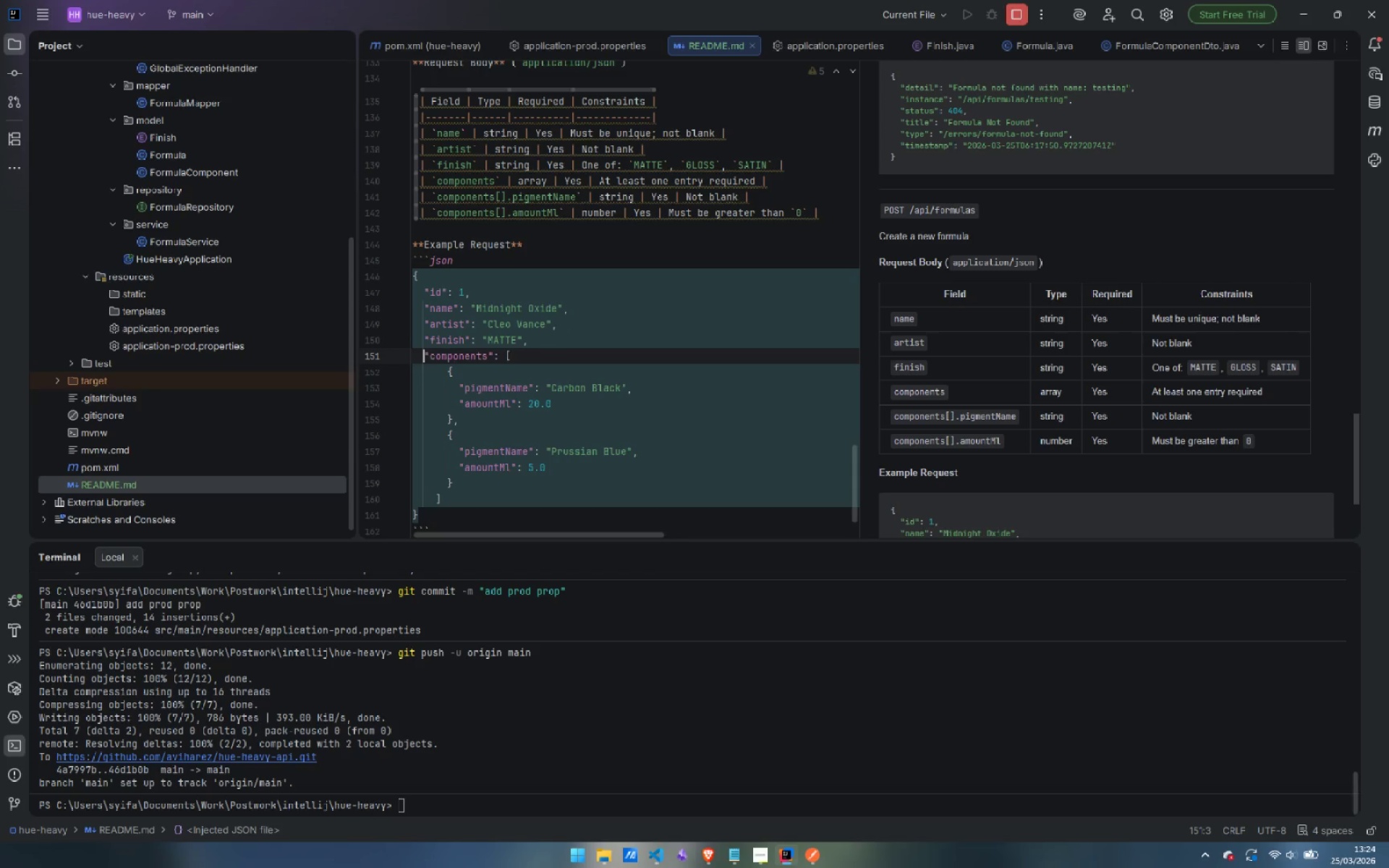 
key(Delete)
 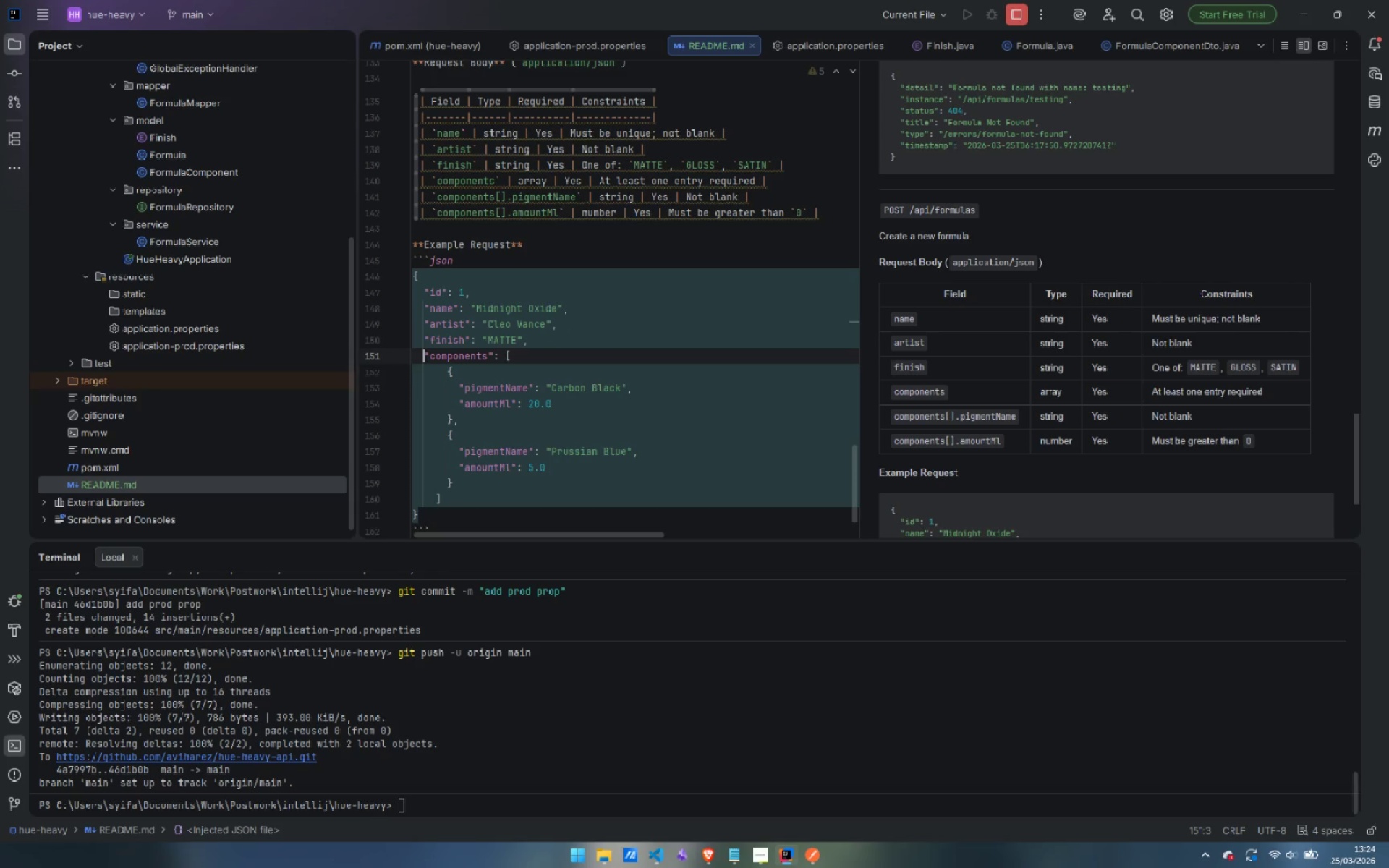 
key(ArrowDown)
 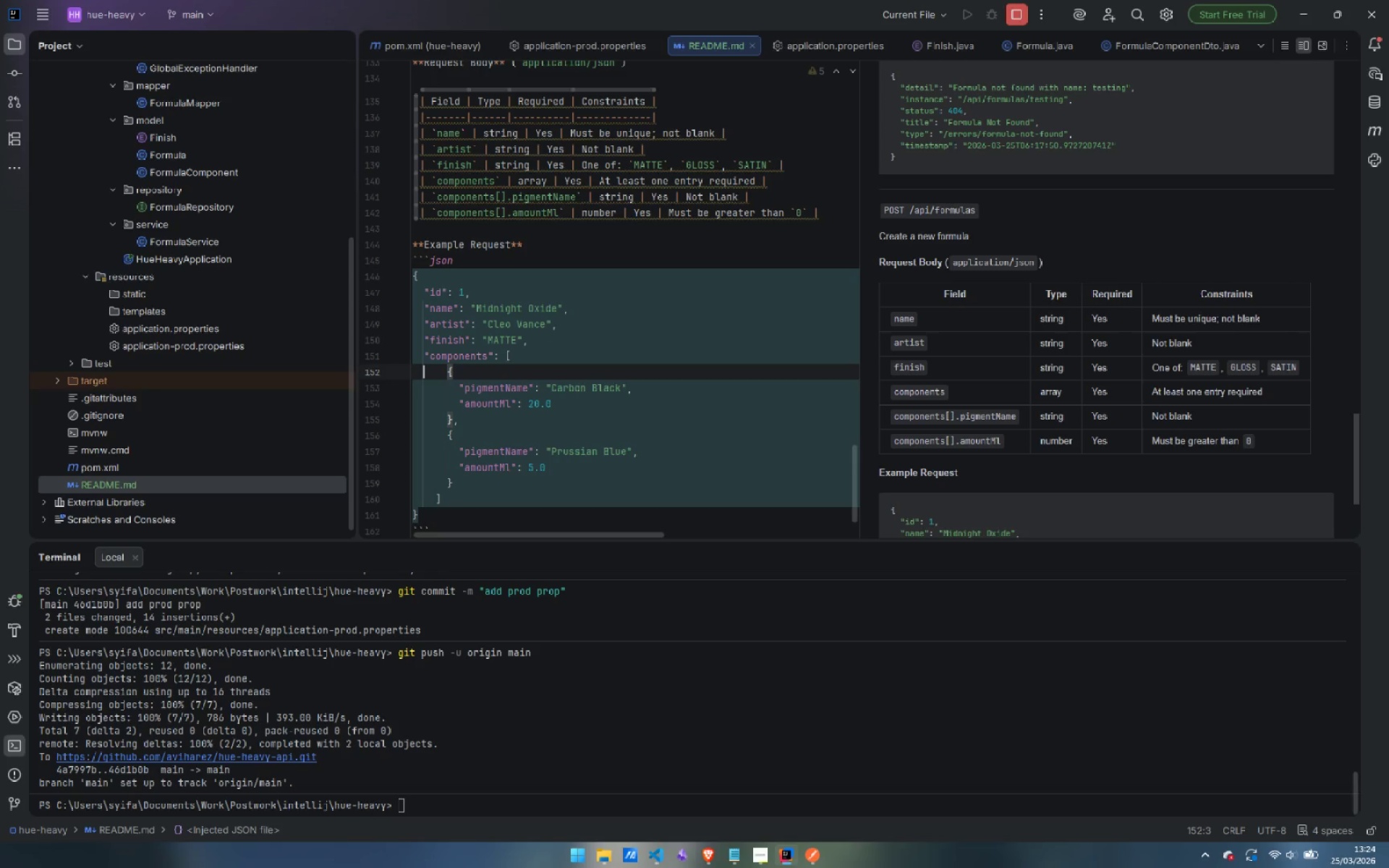 
key(Delete)
 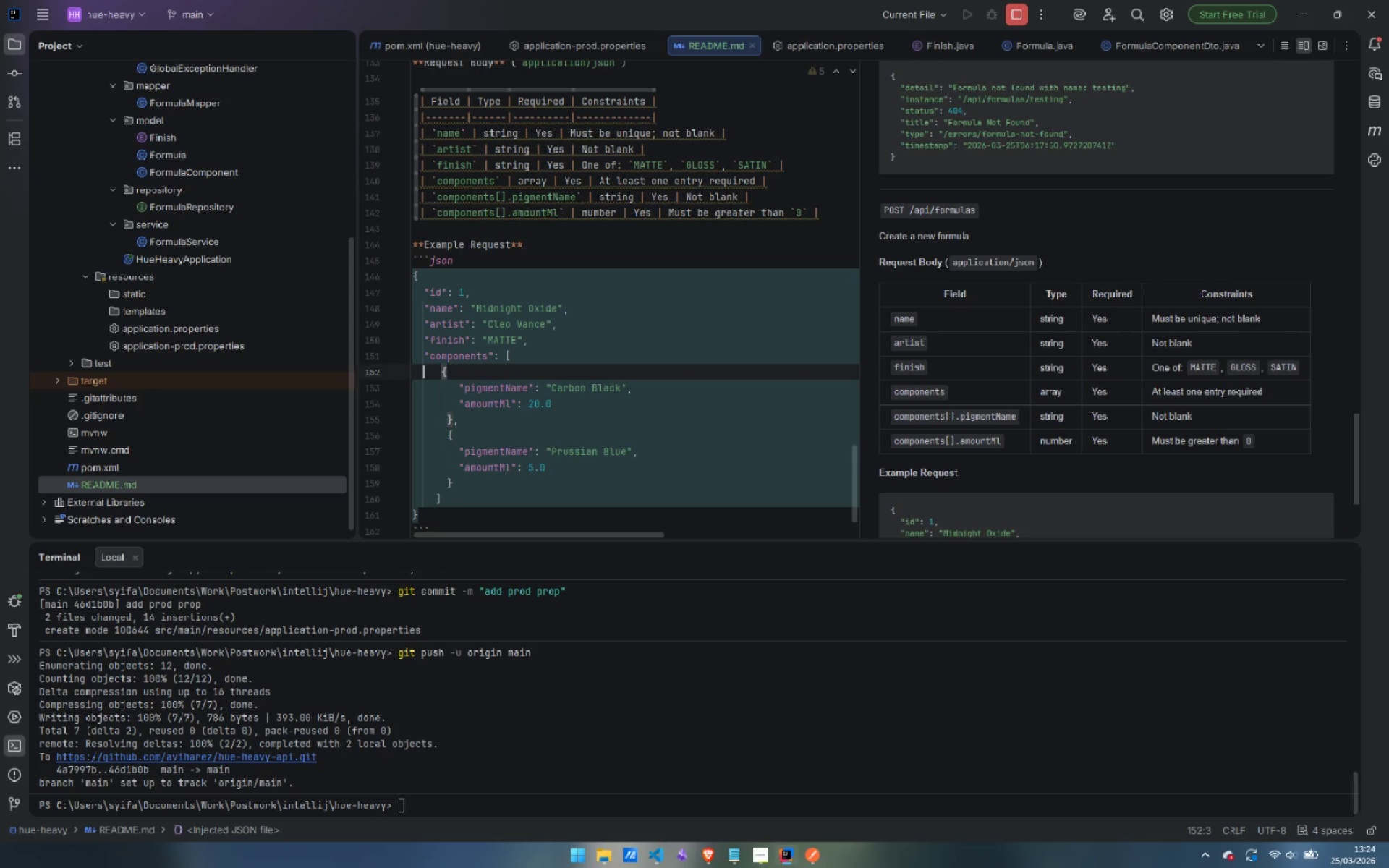 
key(Delete)
 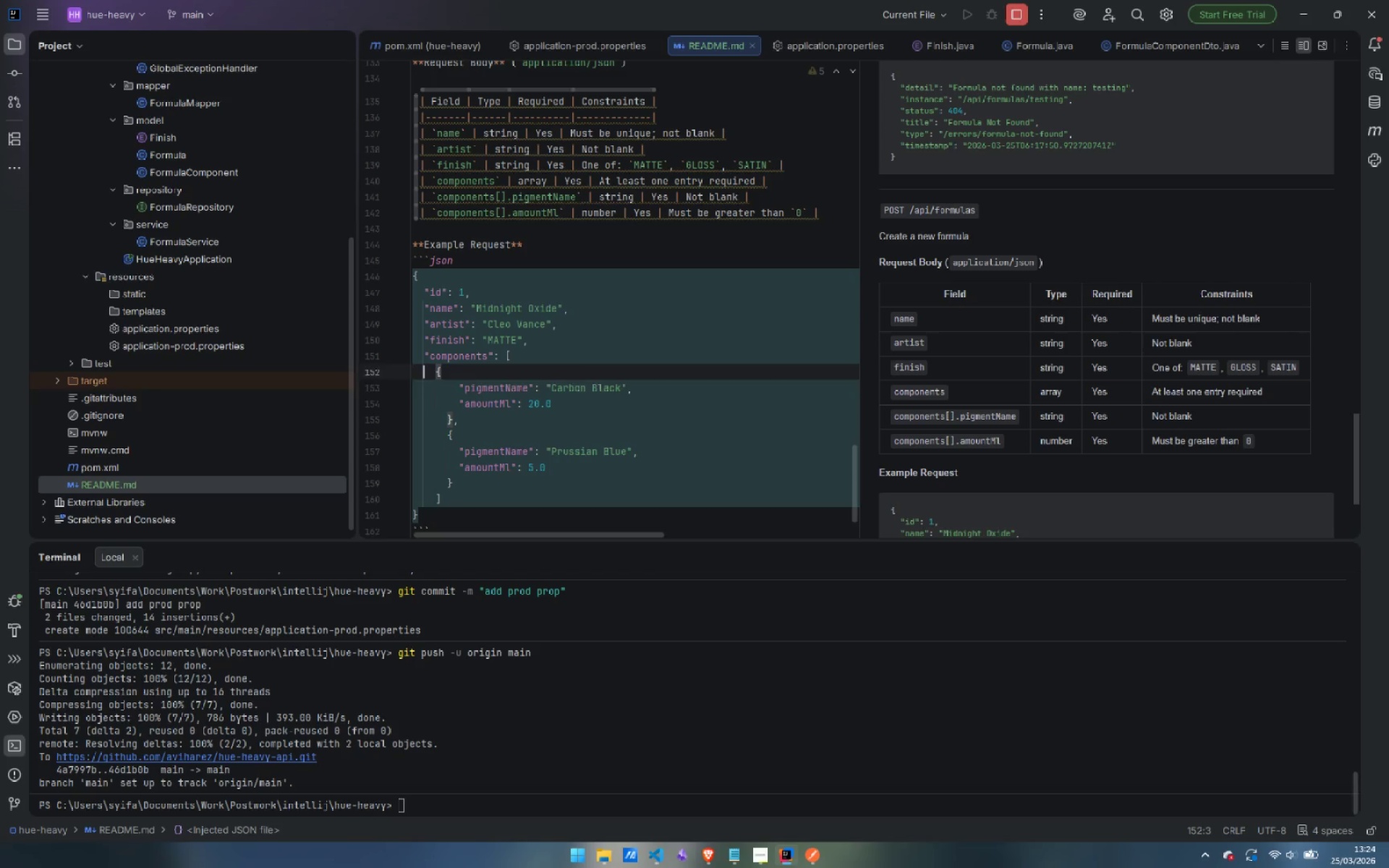 
key(ArrowDown)
 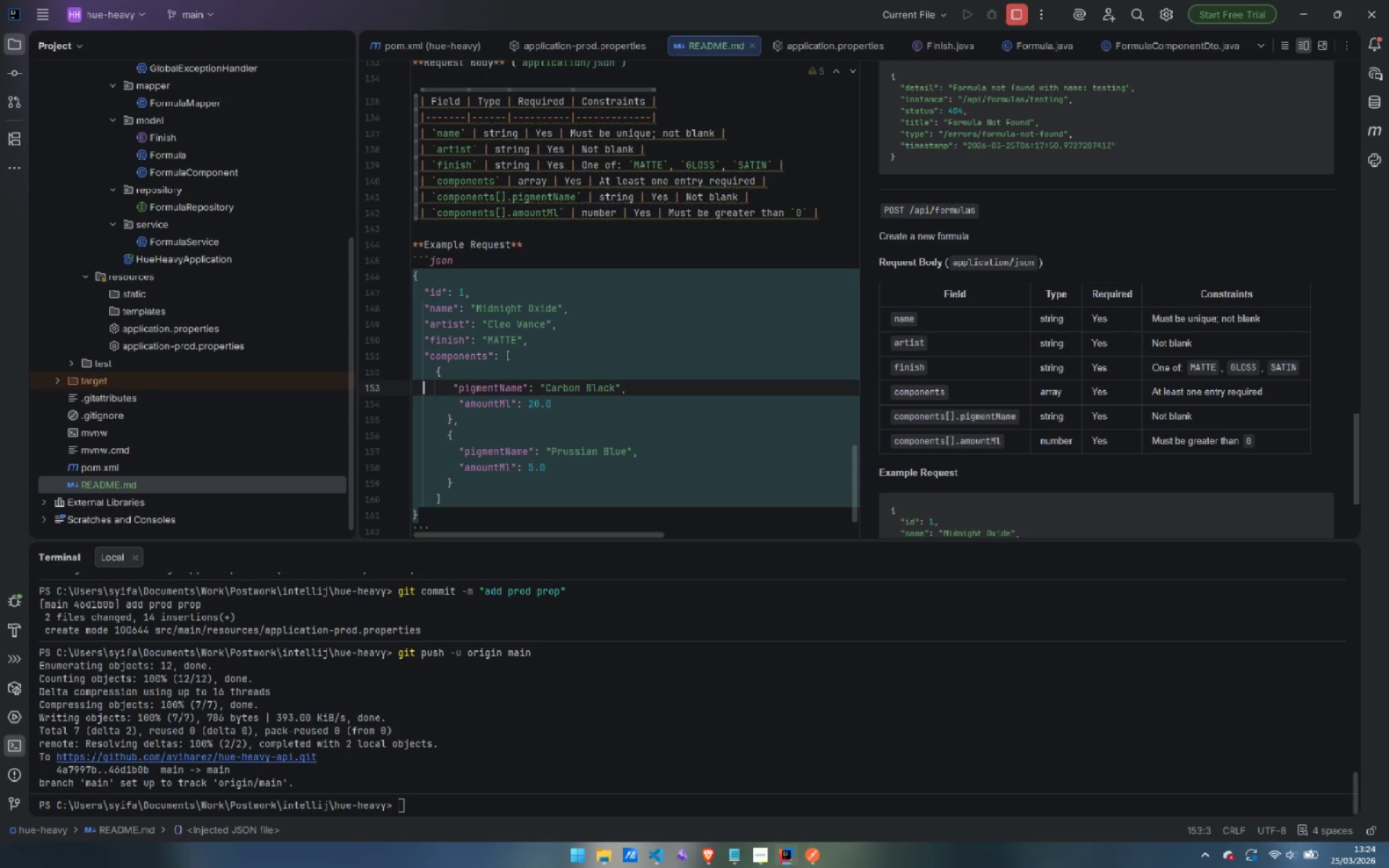 
key(Delete)
 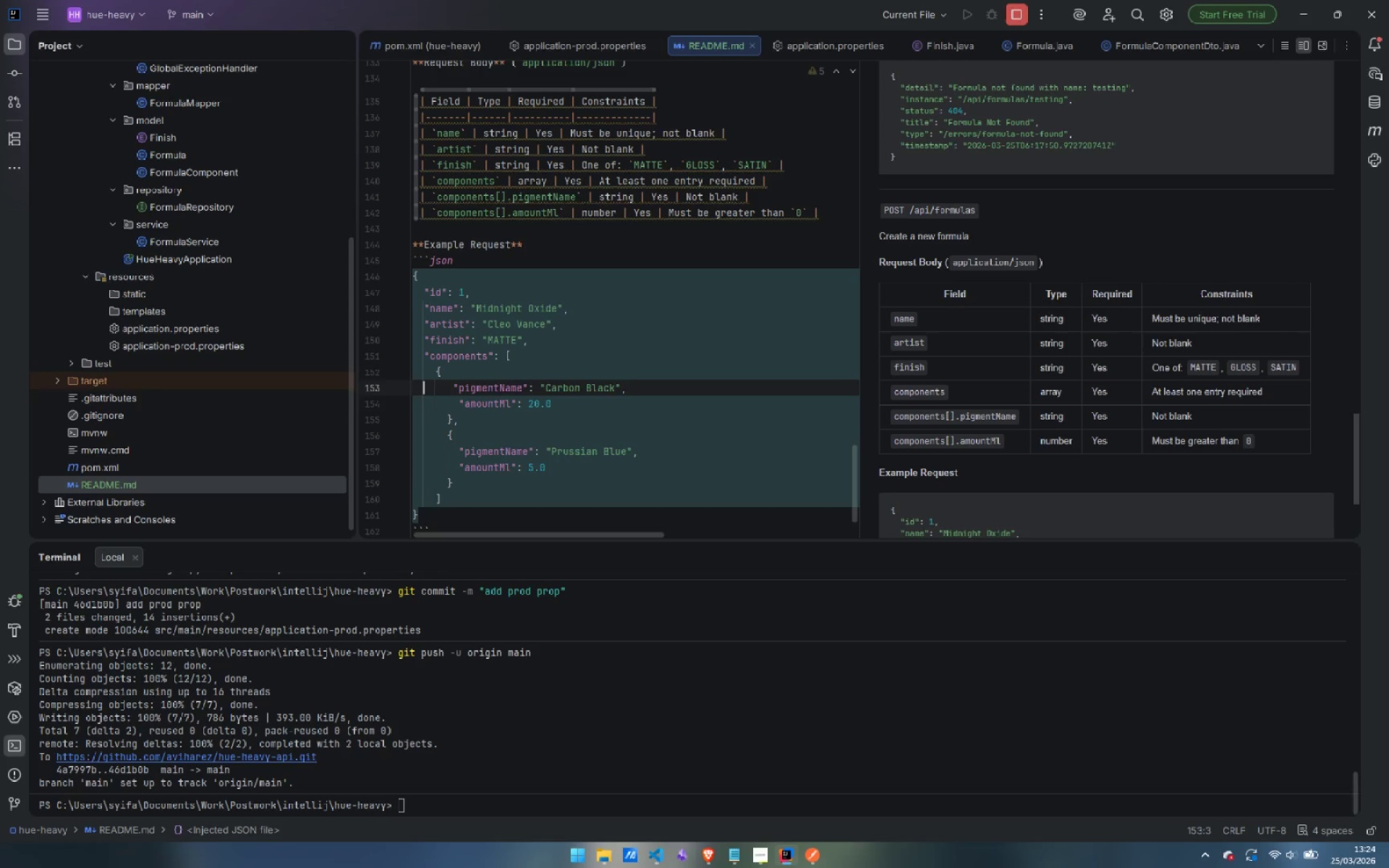 
key(Delete)
 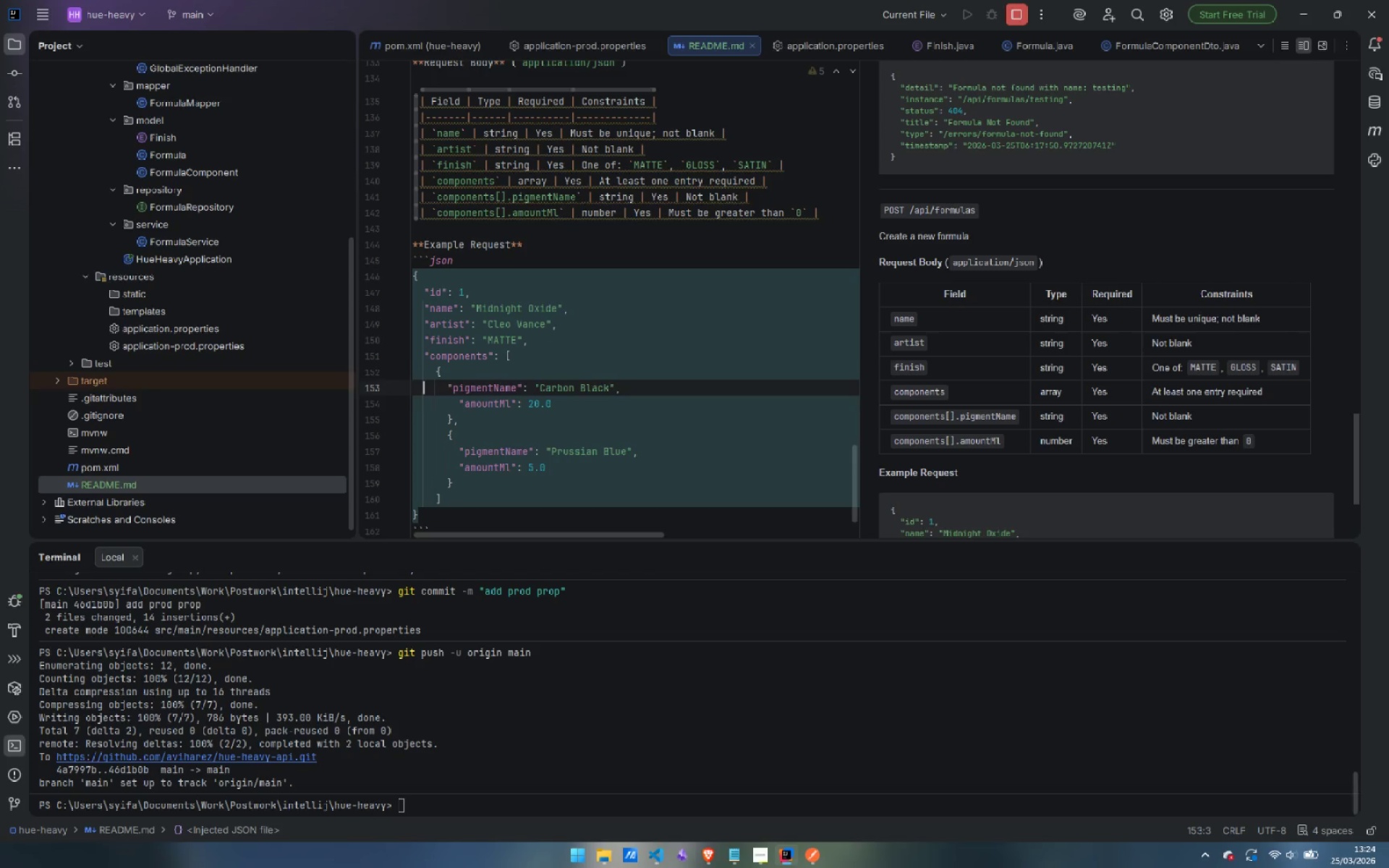 
key(ArrowDown)
 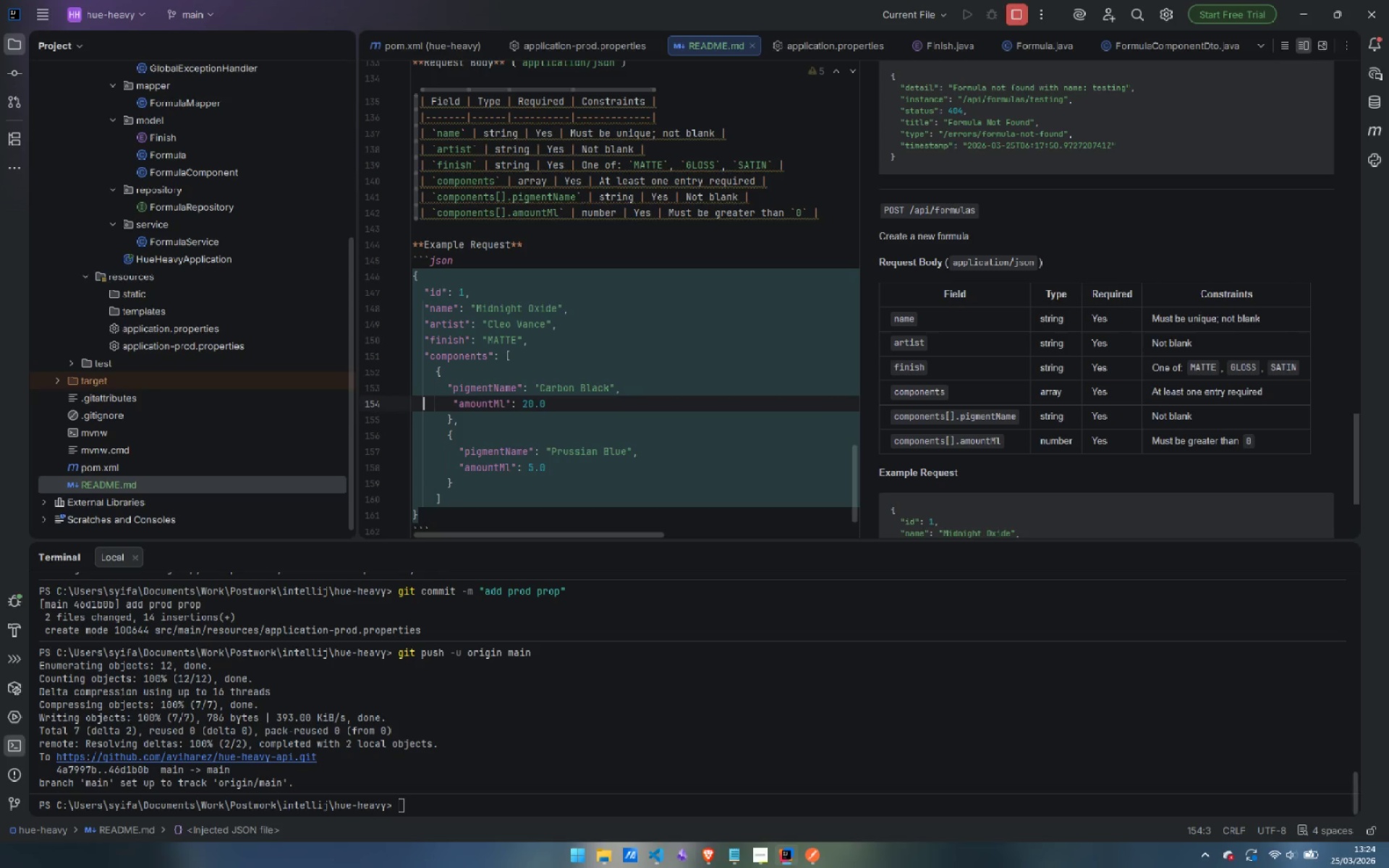 
key(Delete)
 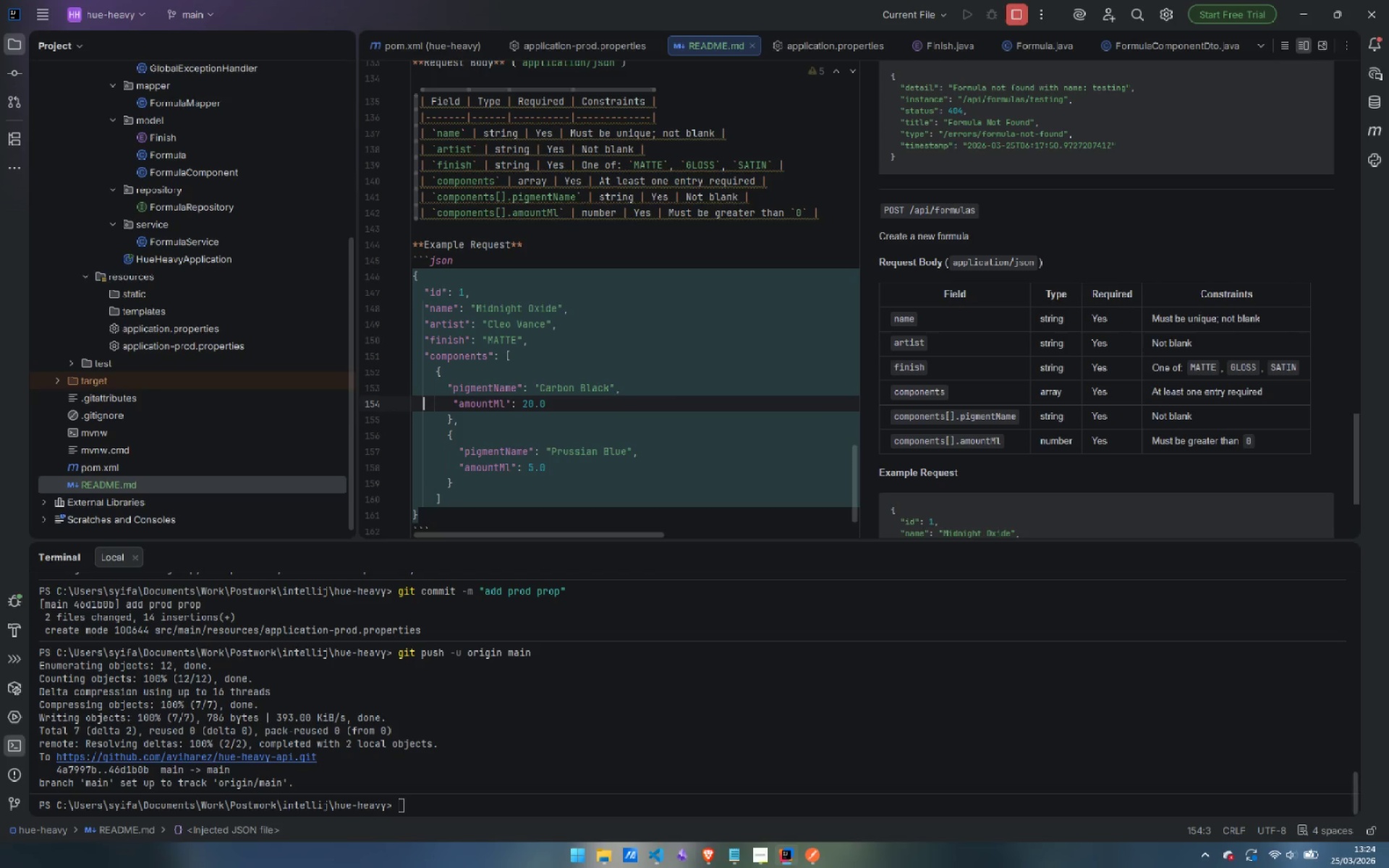 
key(Delete)
 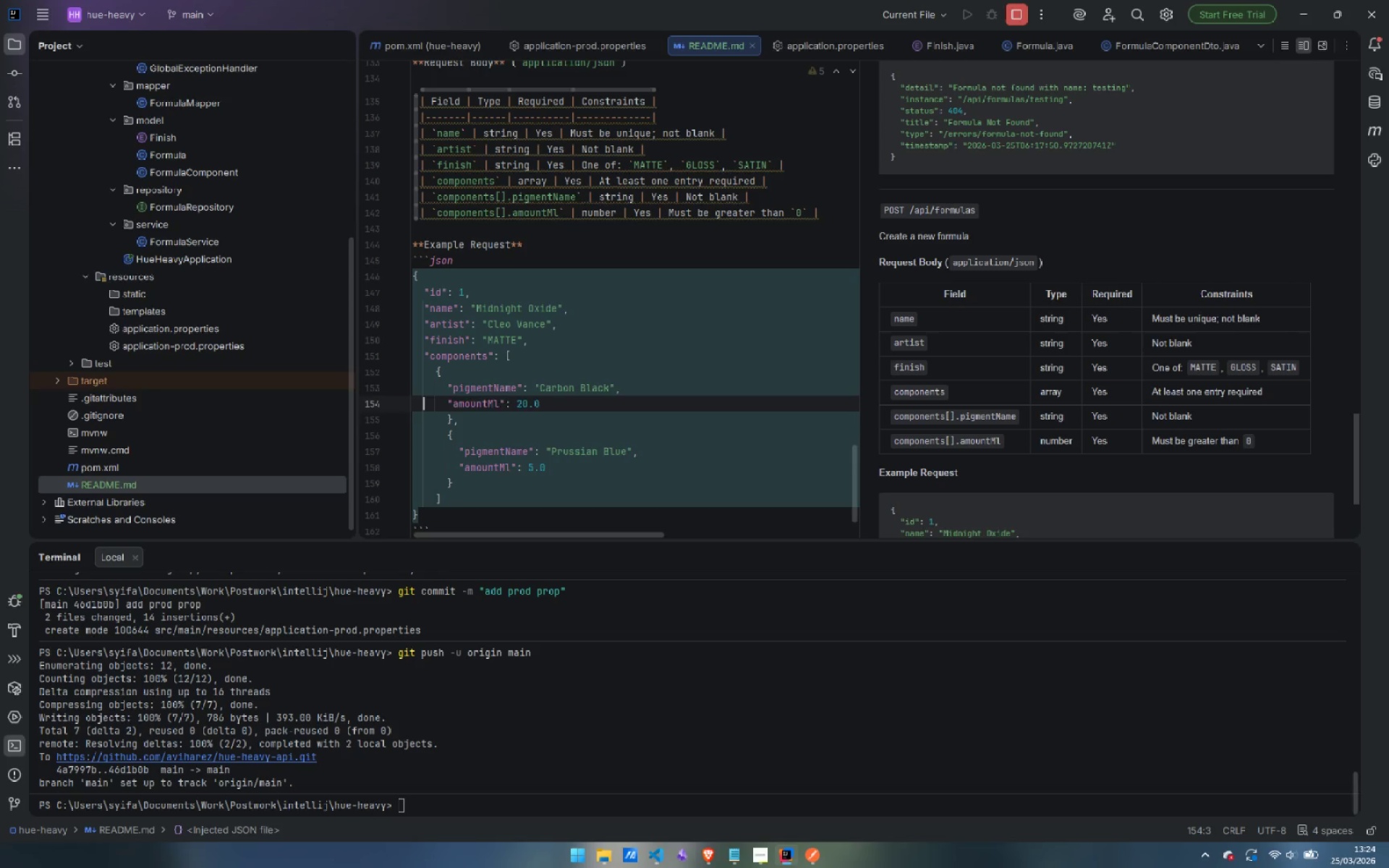 
key(ArrowDown)
 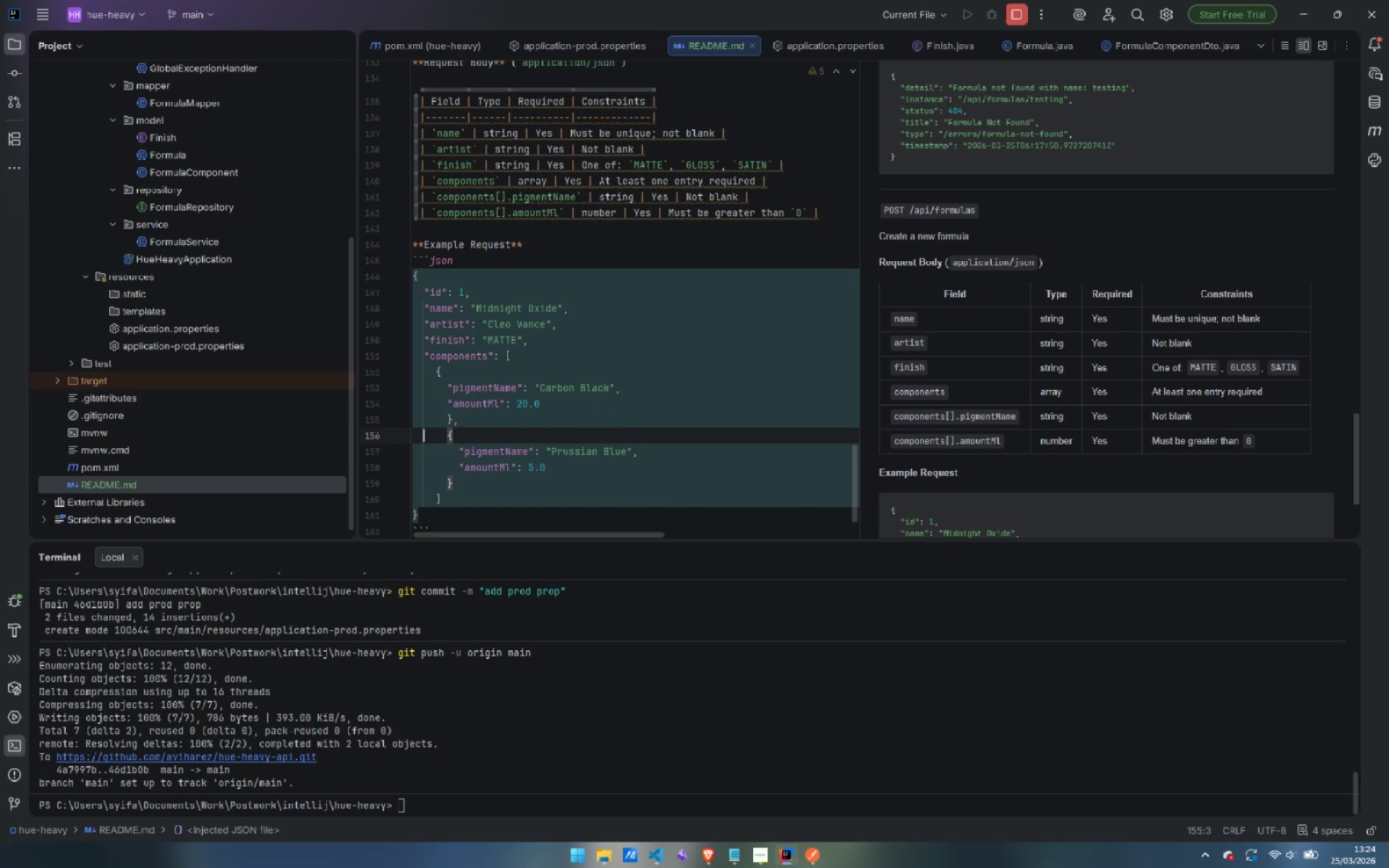 
key(ArrowDown)
 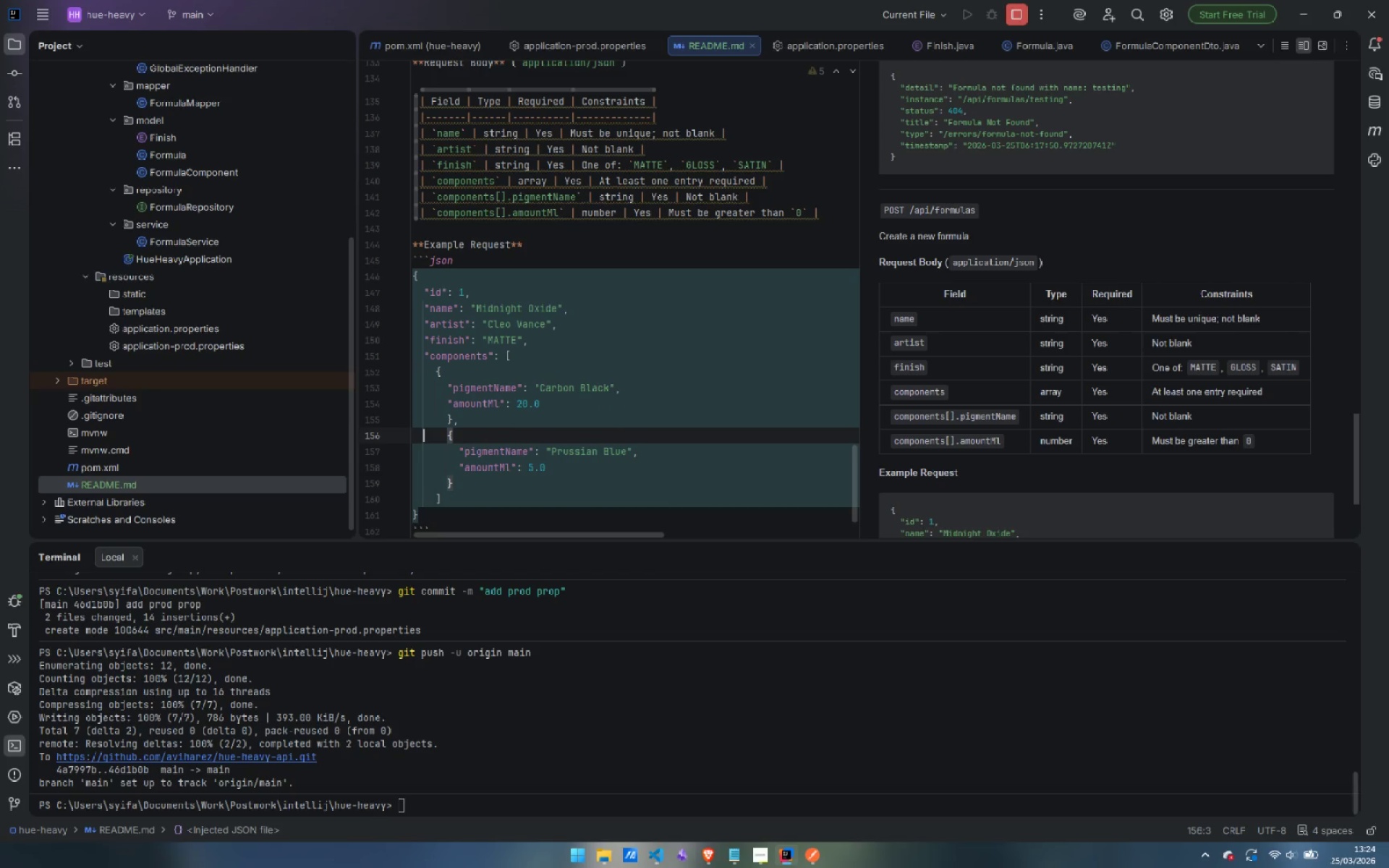 
key(Delete)
 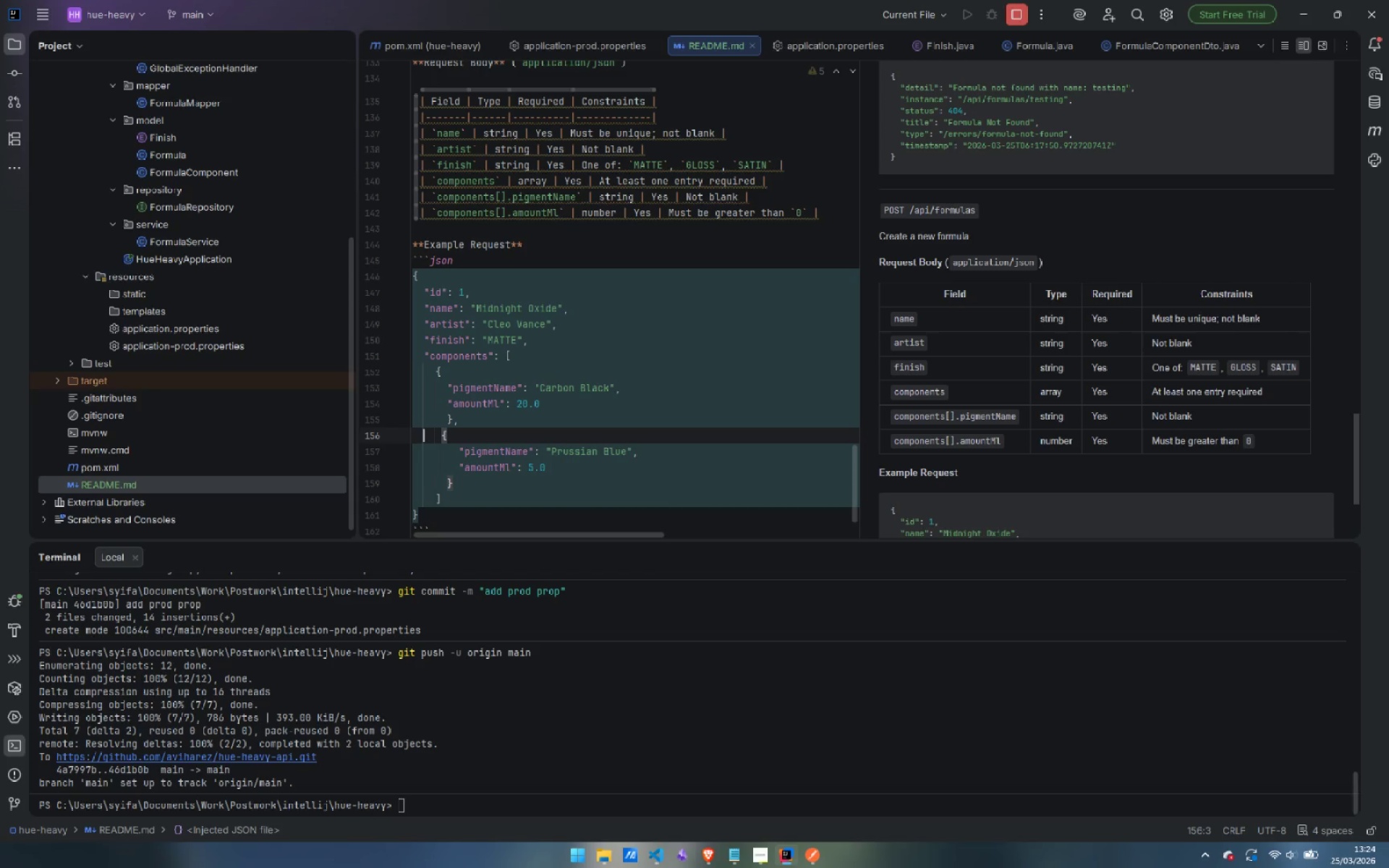 
key(Delete)
 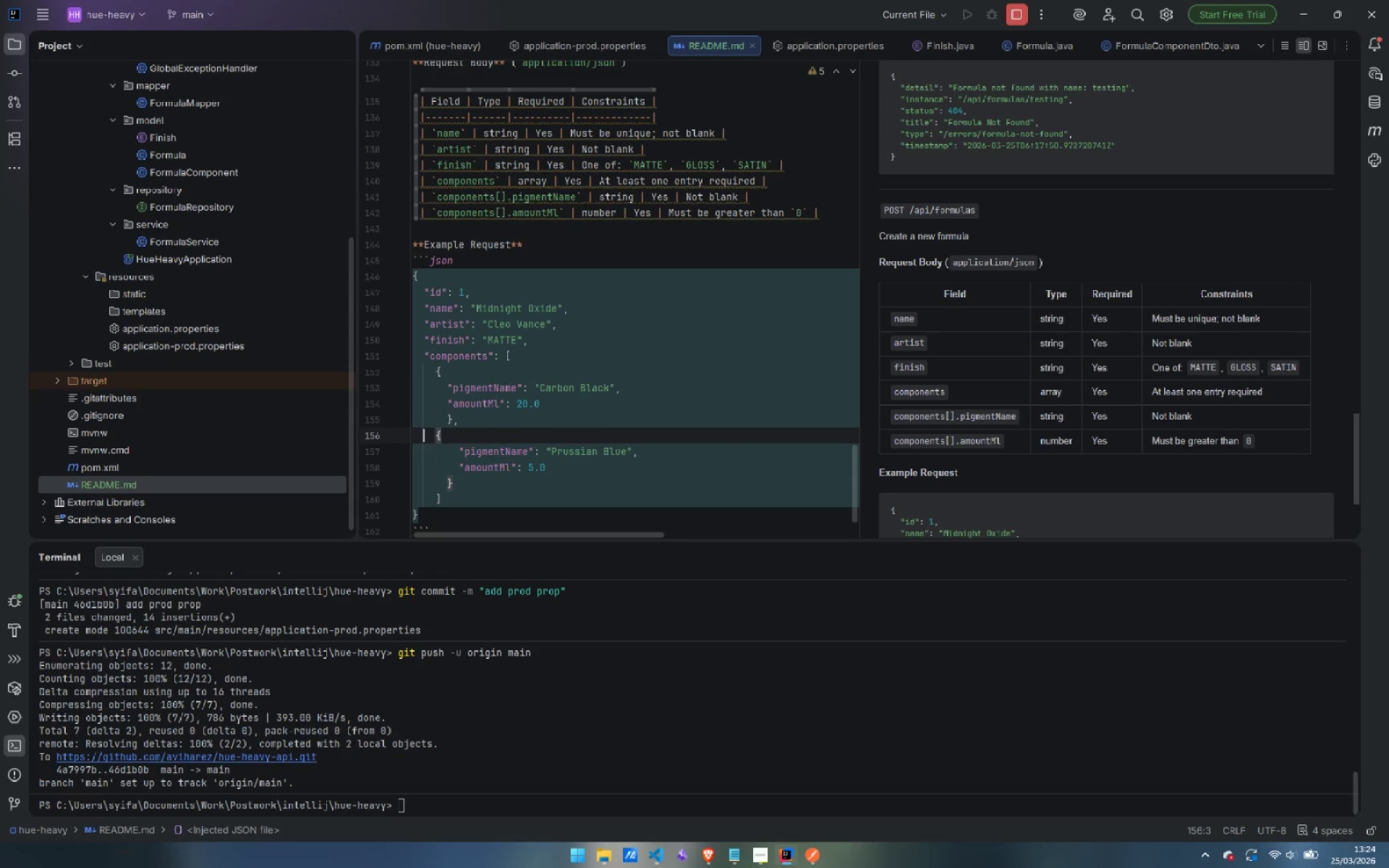 
key(ArrowUp)
 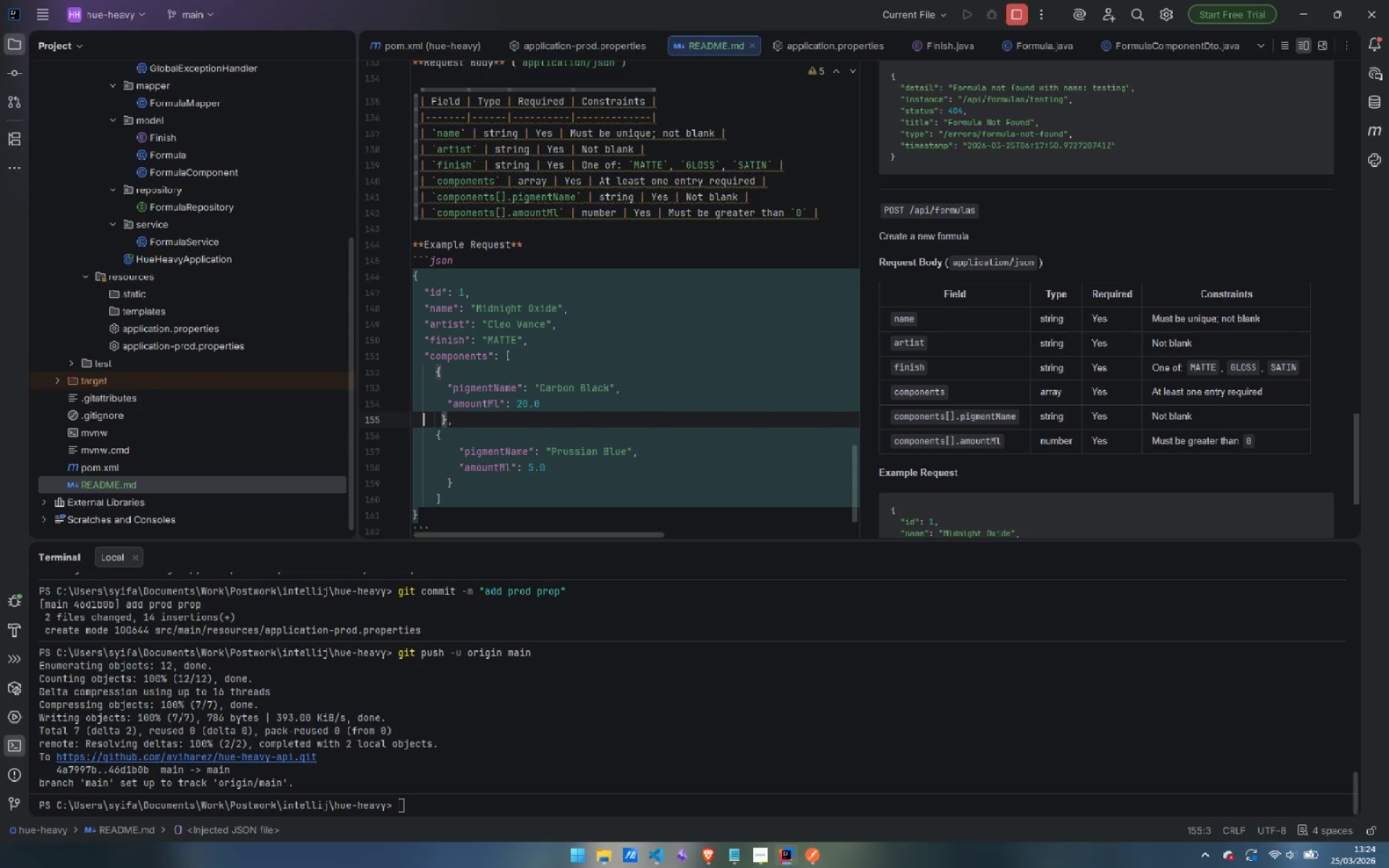 
key(Delete)
 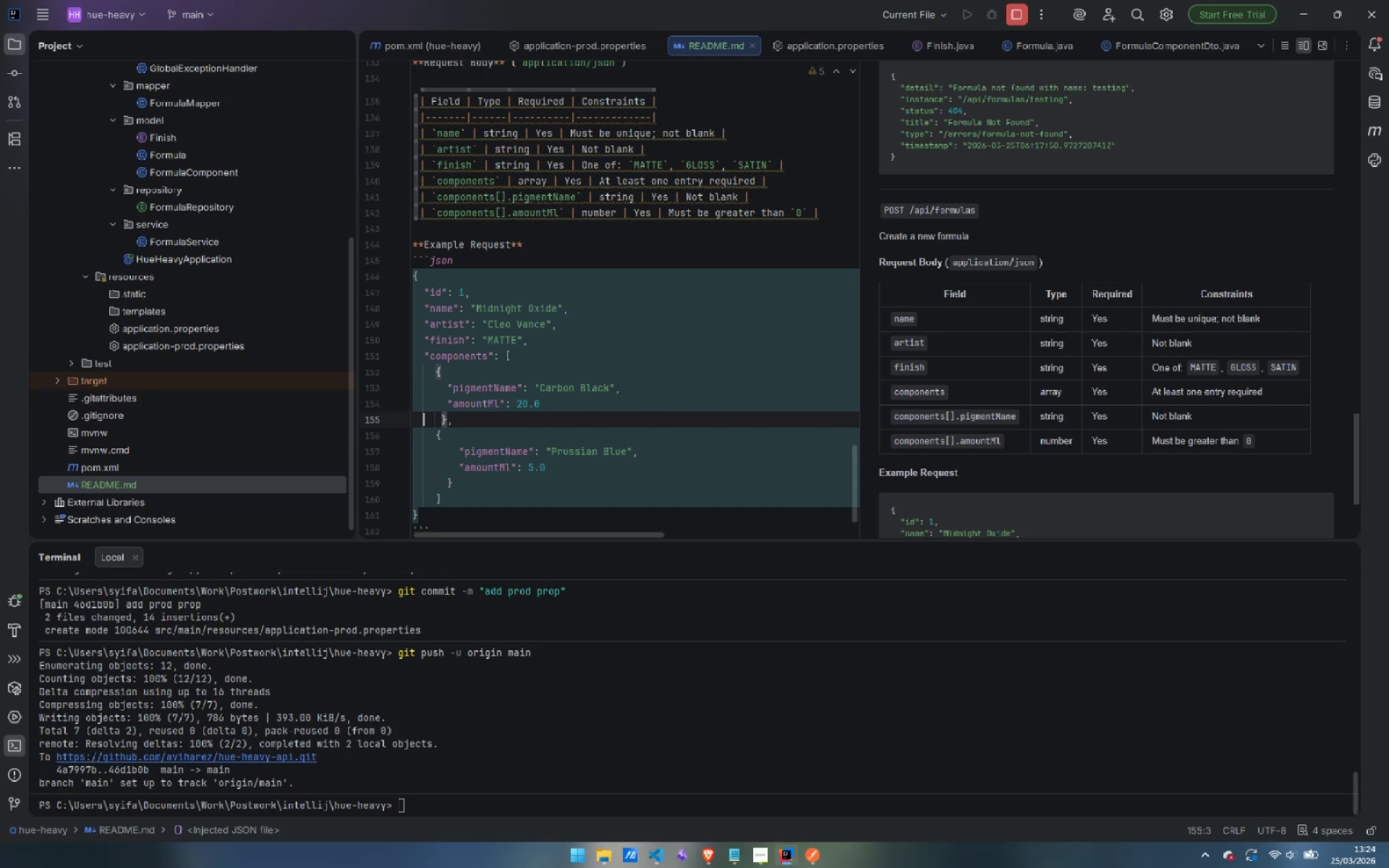 
key(Delete)
 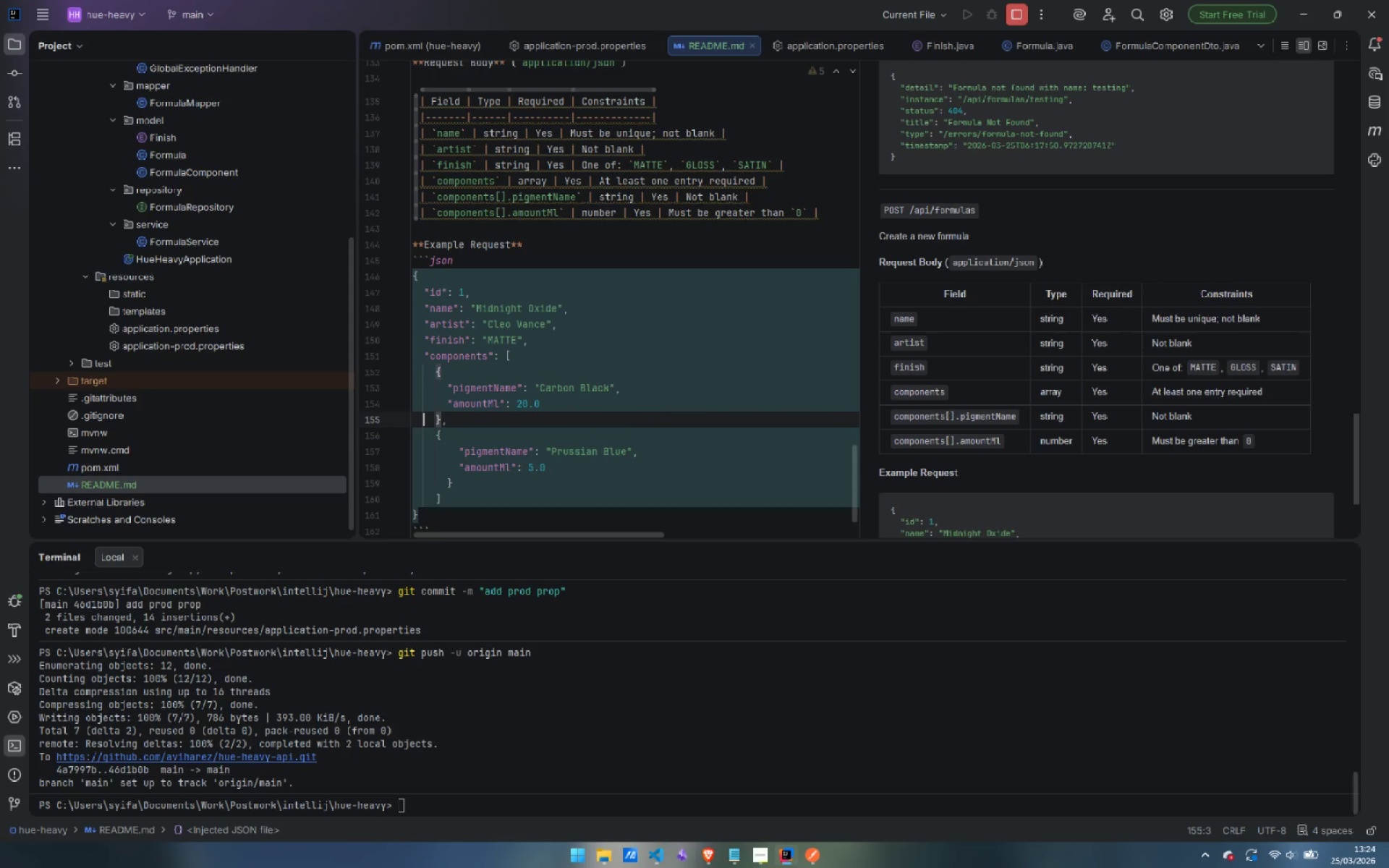 
key(ArrowDown)
 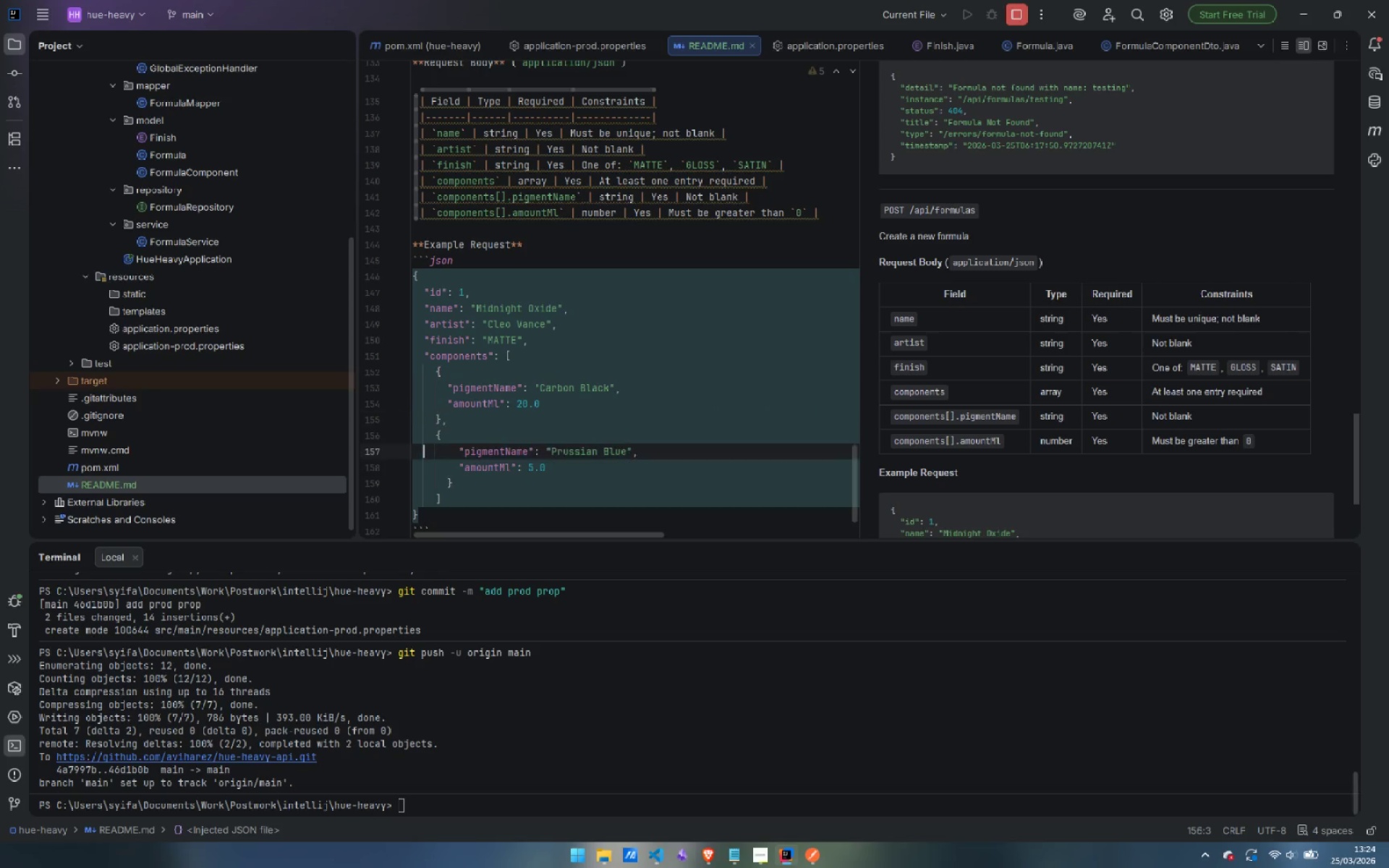 
key(ArrowDown)
 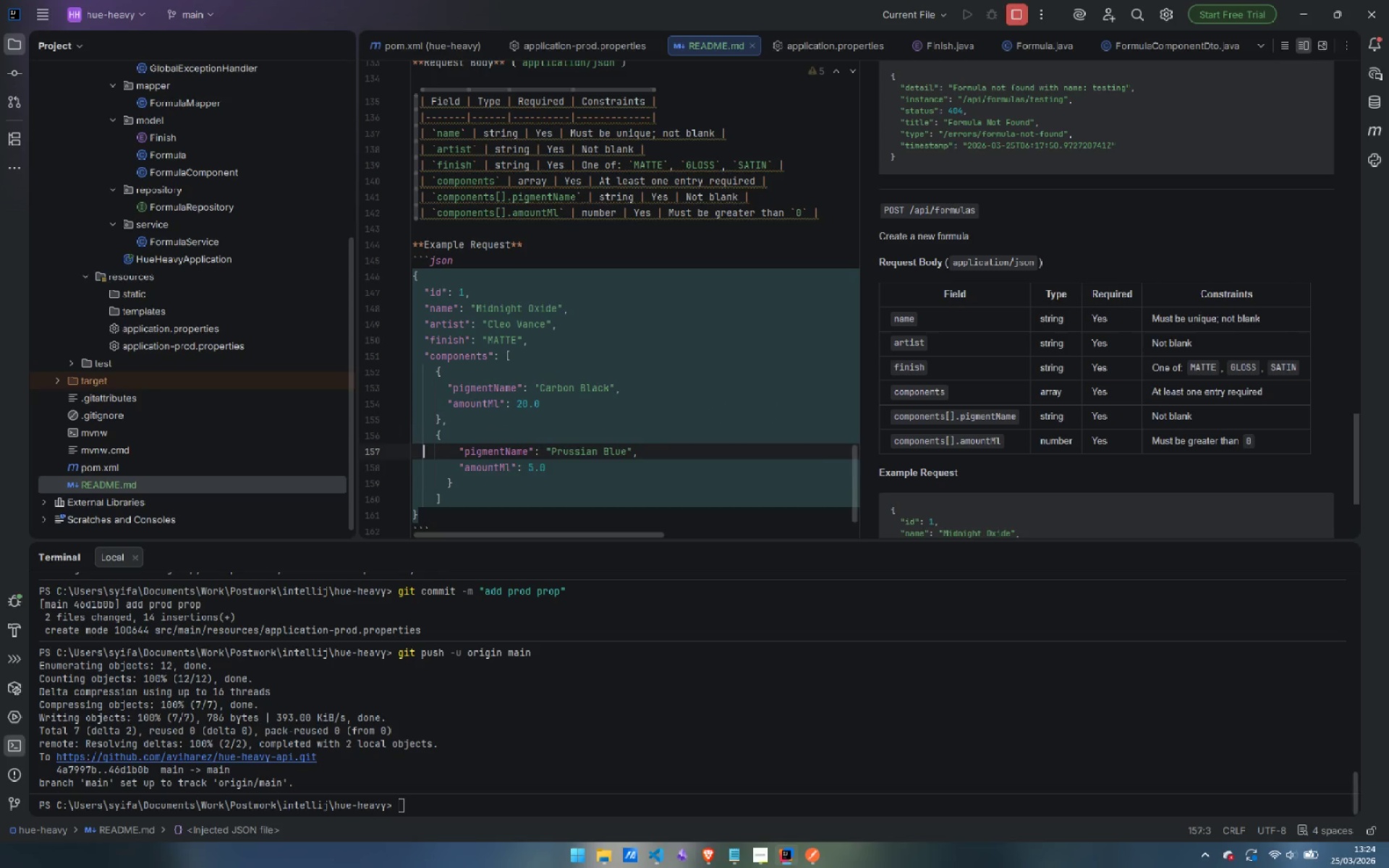 
key(ArrowDown)
 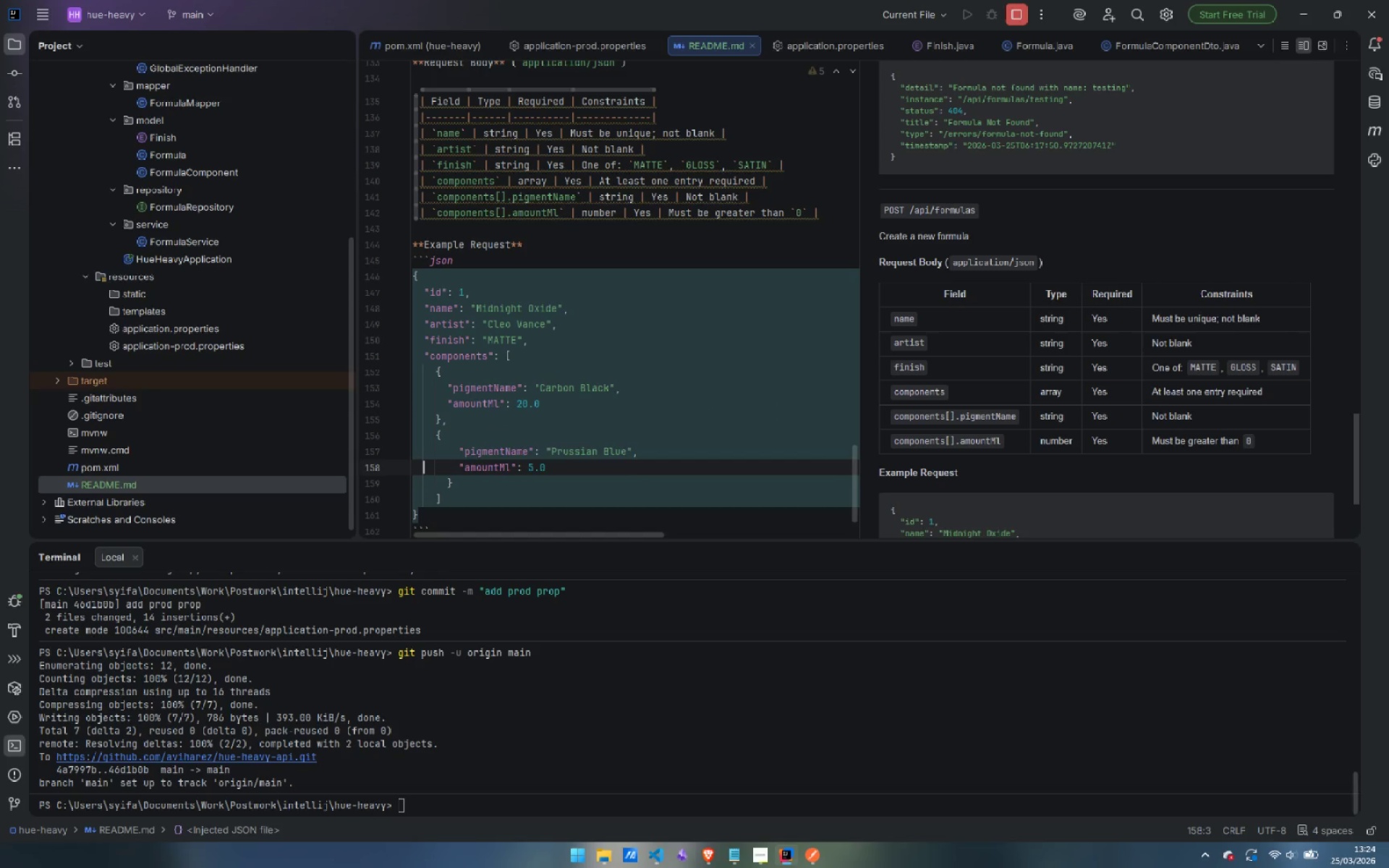 
key(ArrowUp)
 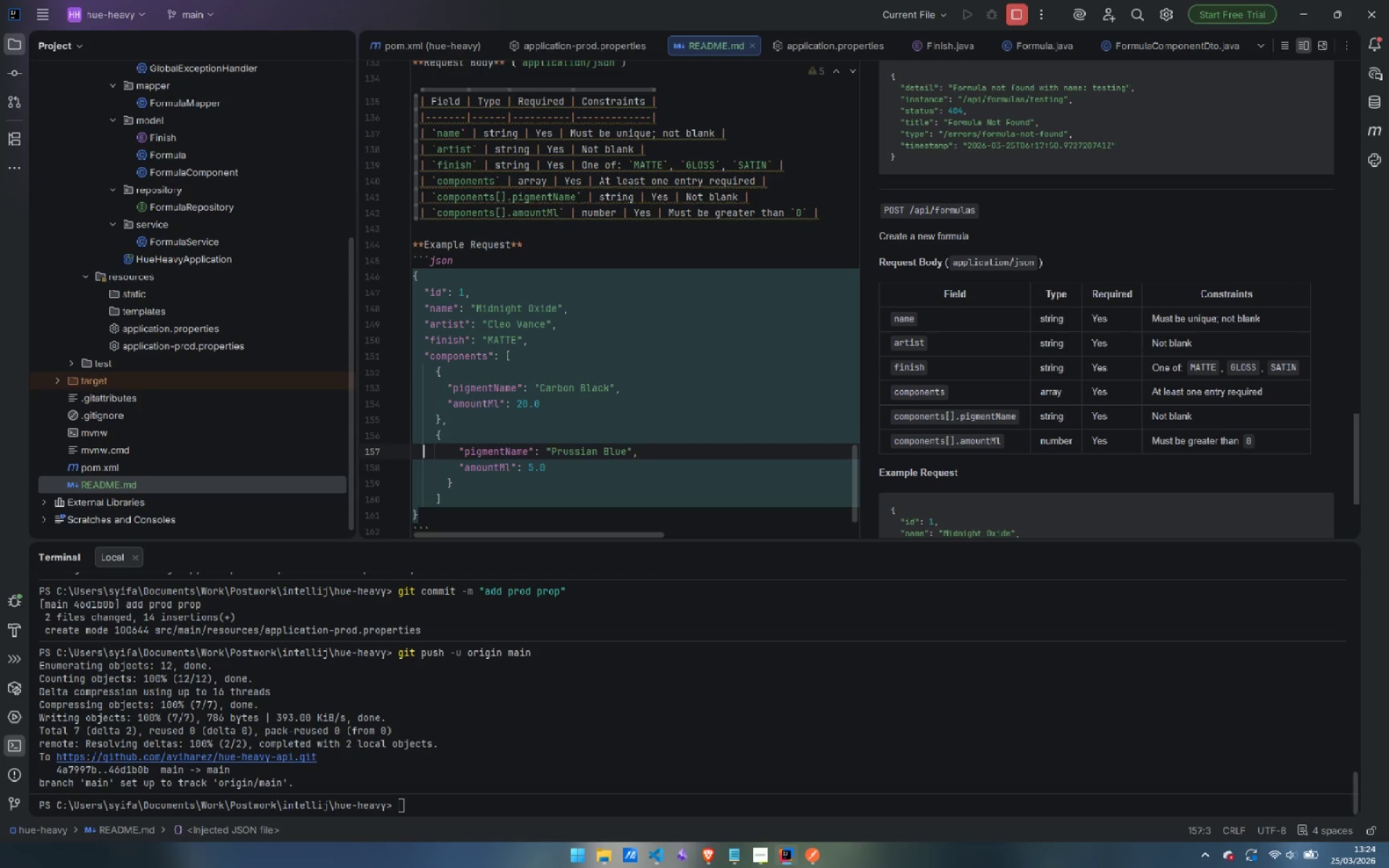 
key(Delete)
 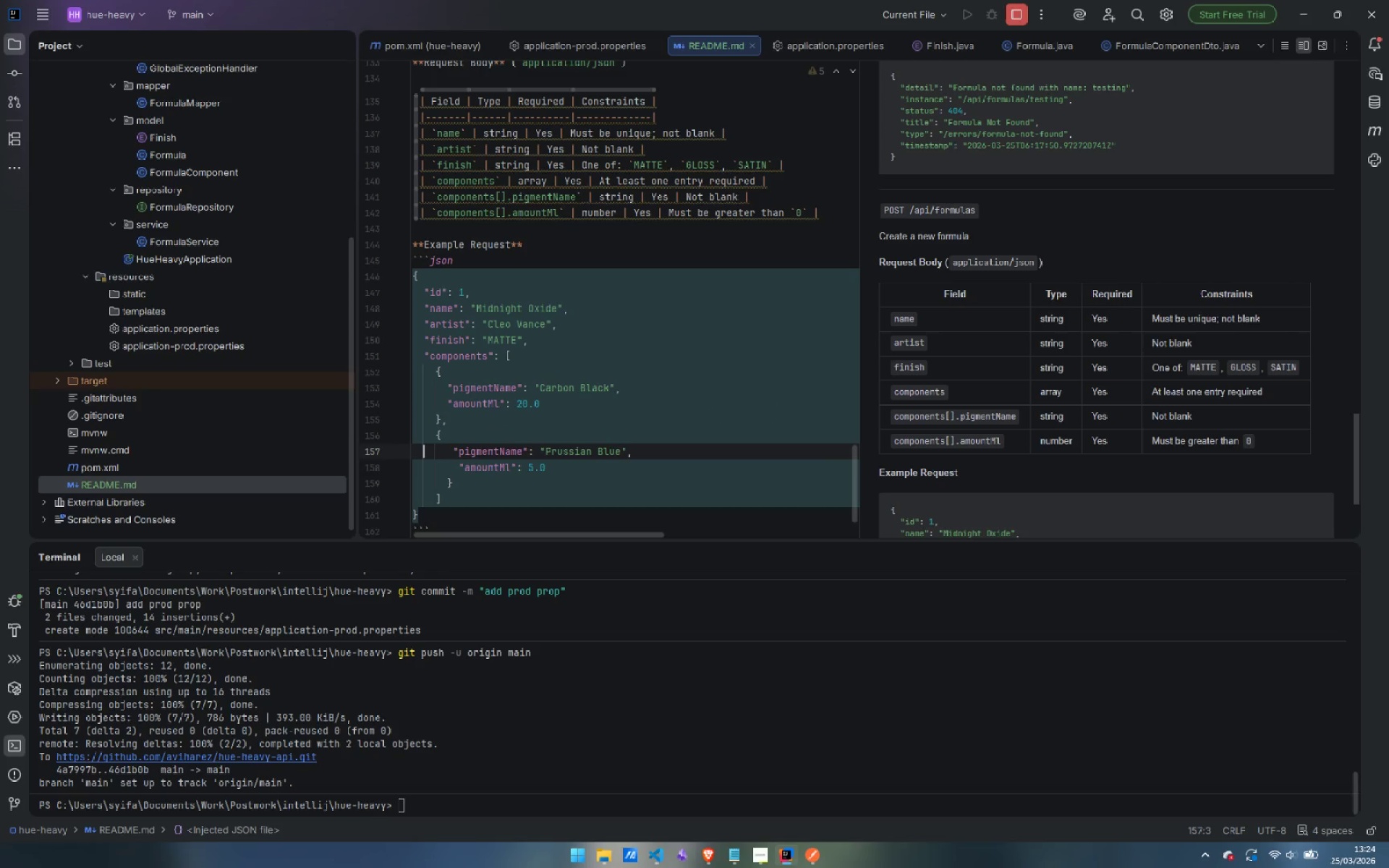 
key(Delete)
 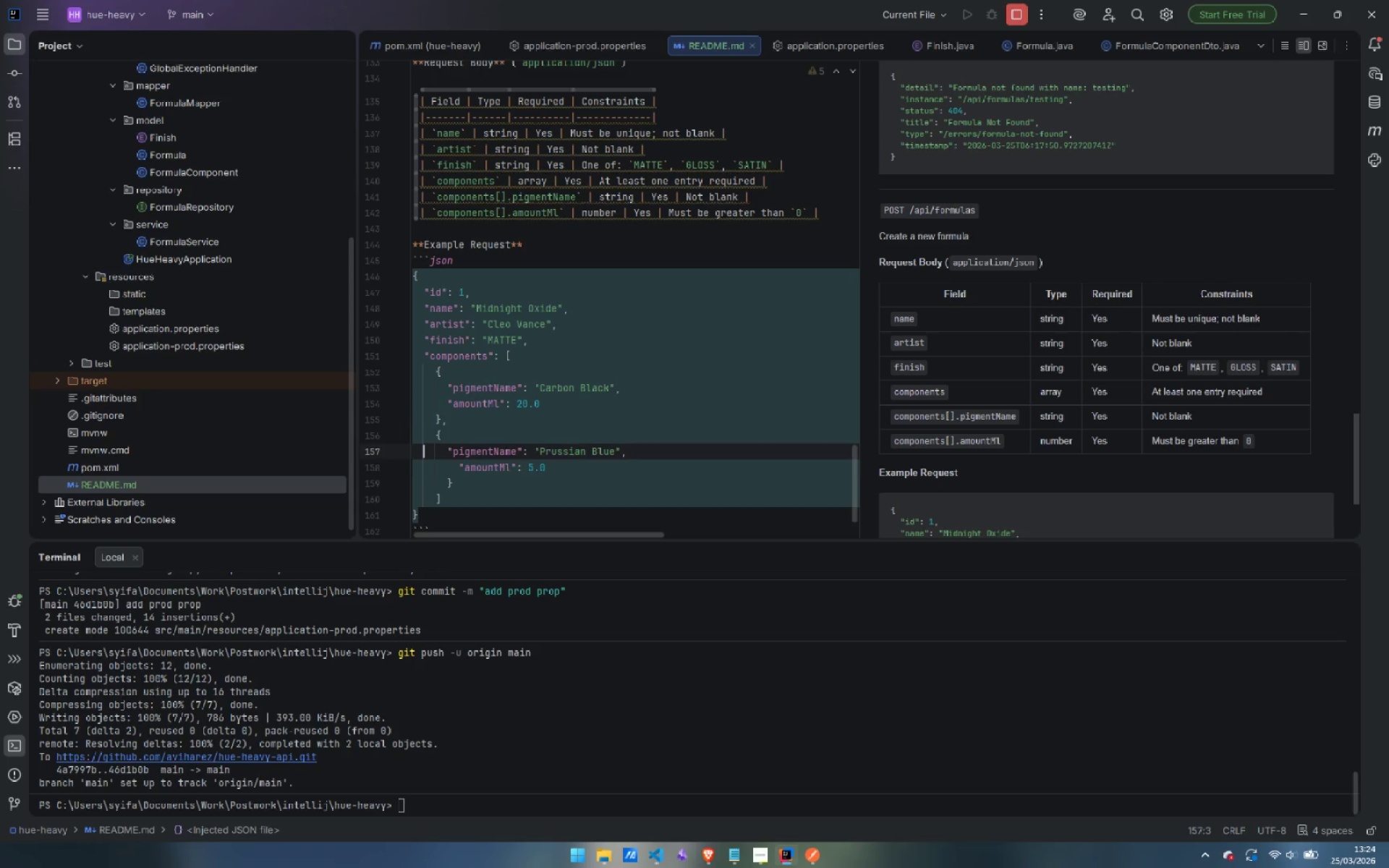 
key(ArrowDown)
 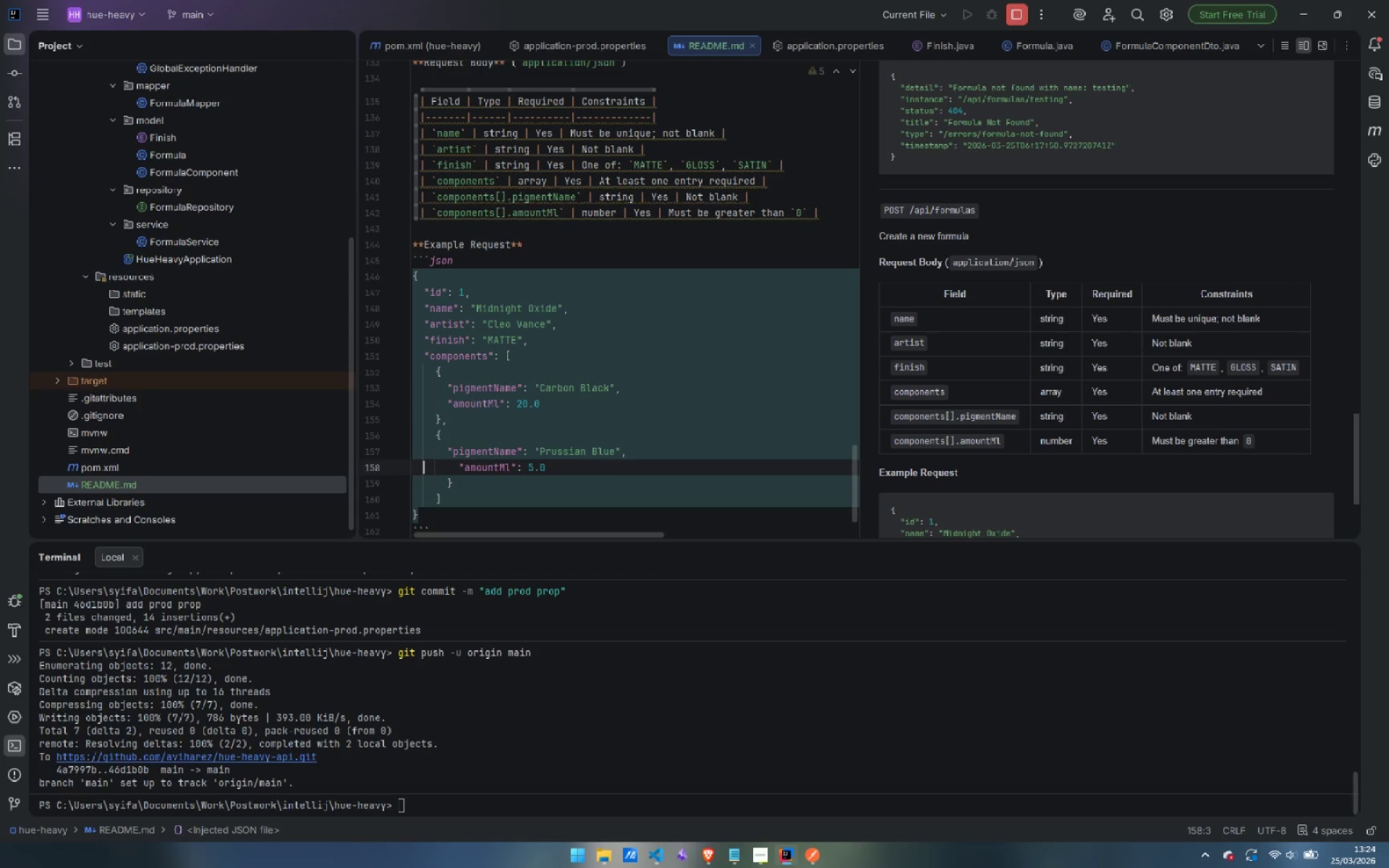 
key(Delete)
 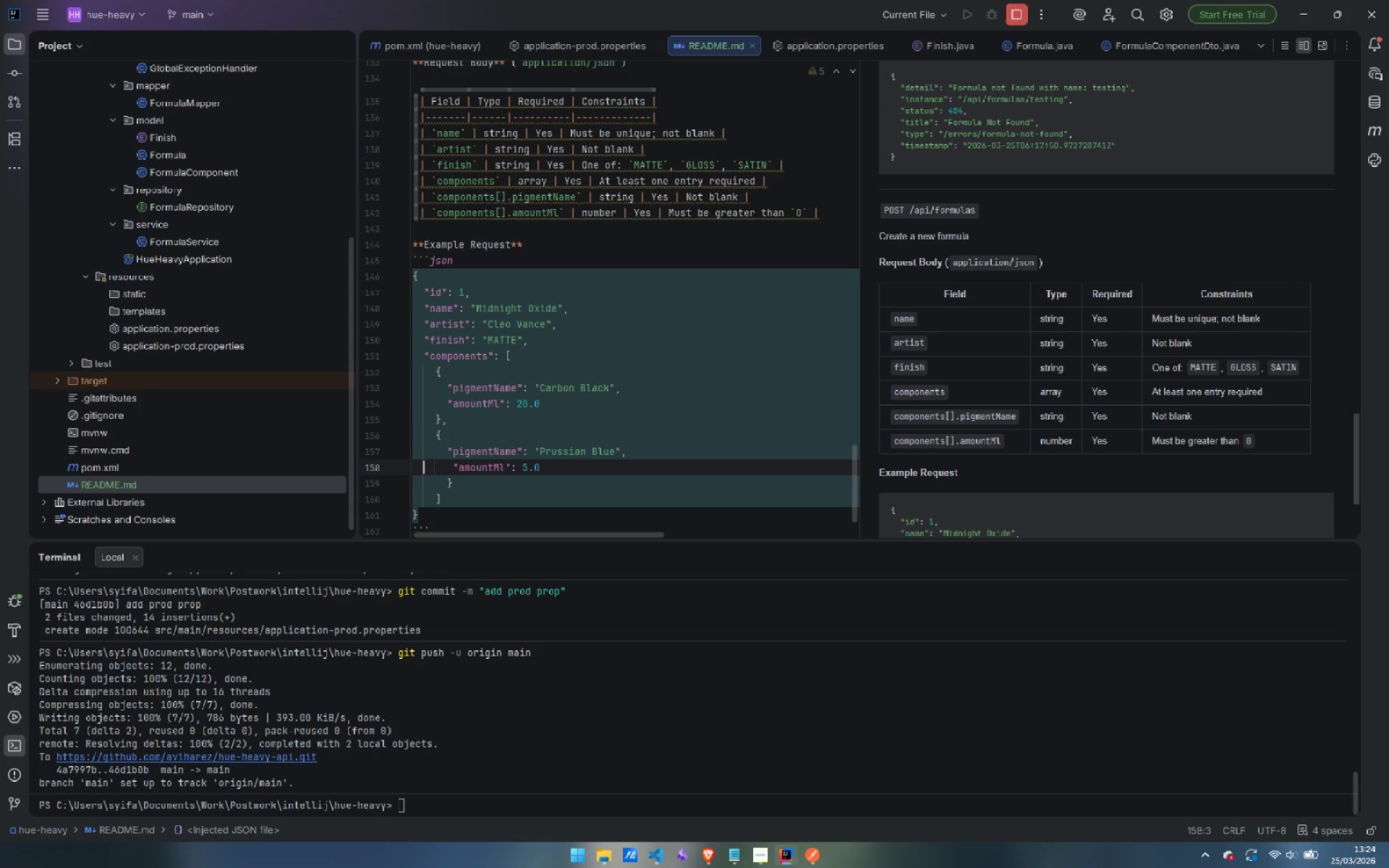 
key(Delete)
 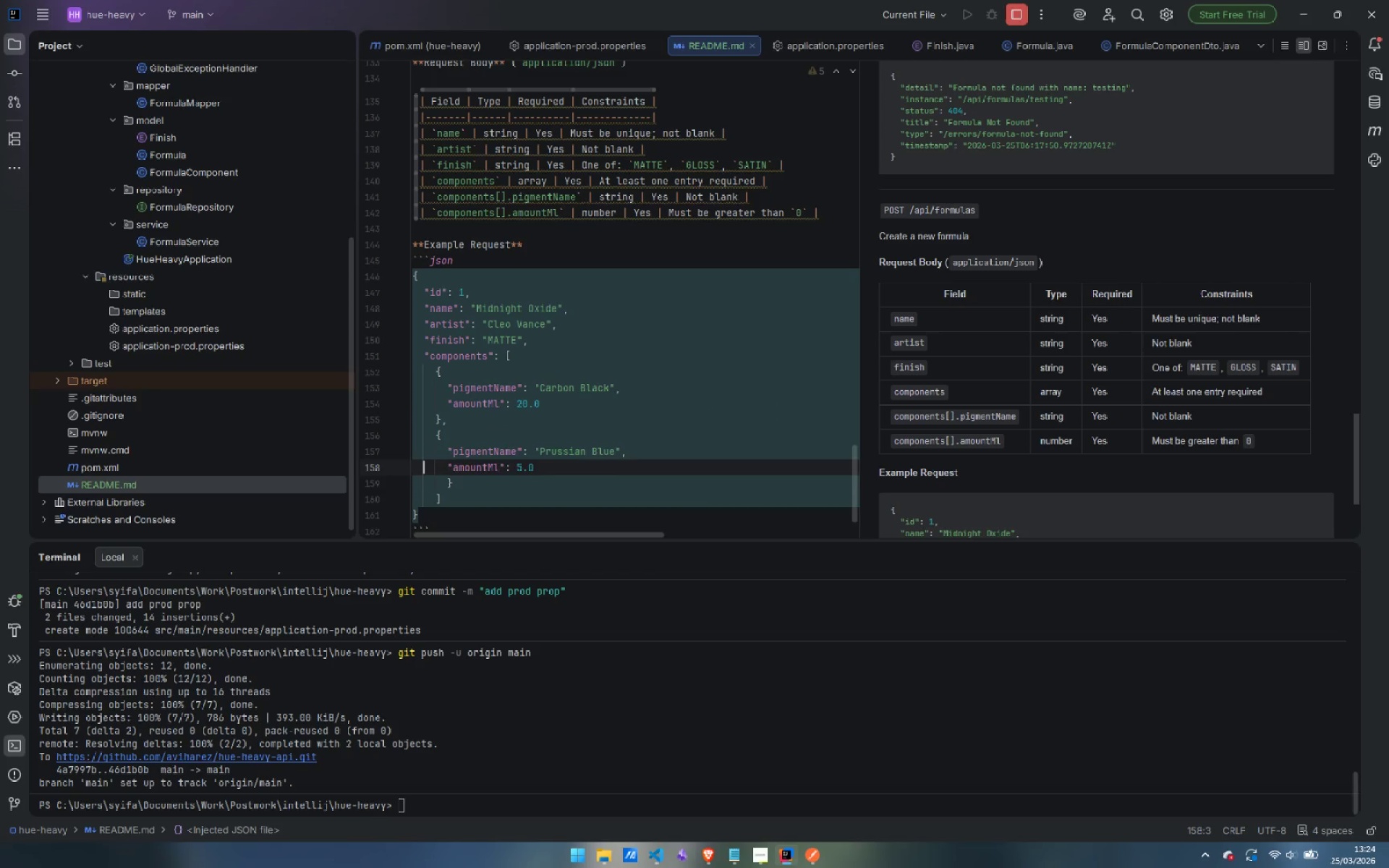 
key(ArrowDown)
 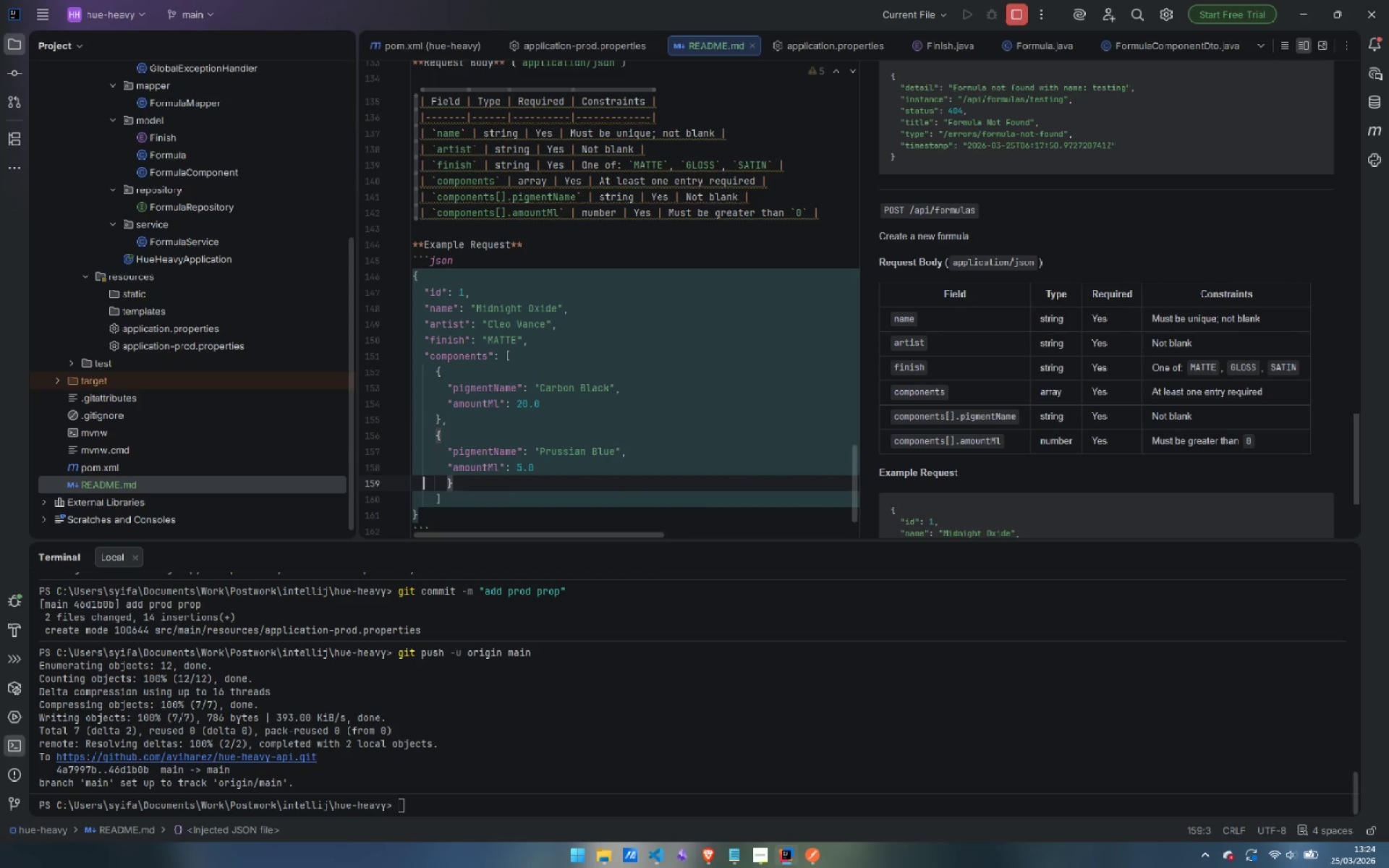 
key(Delete)
 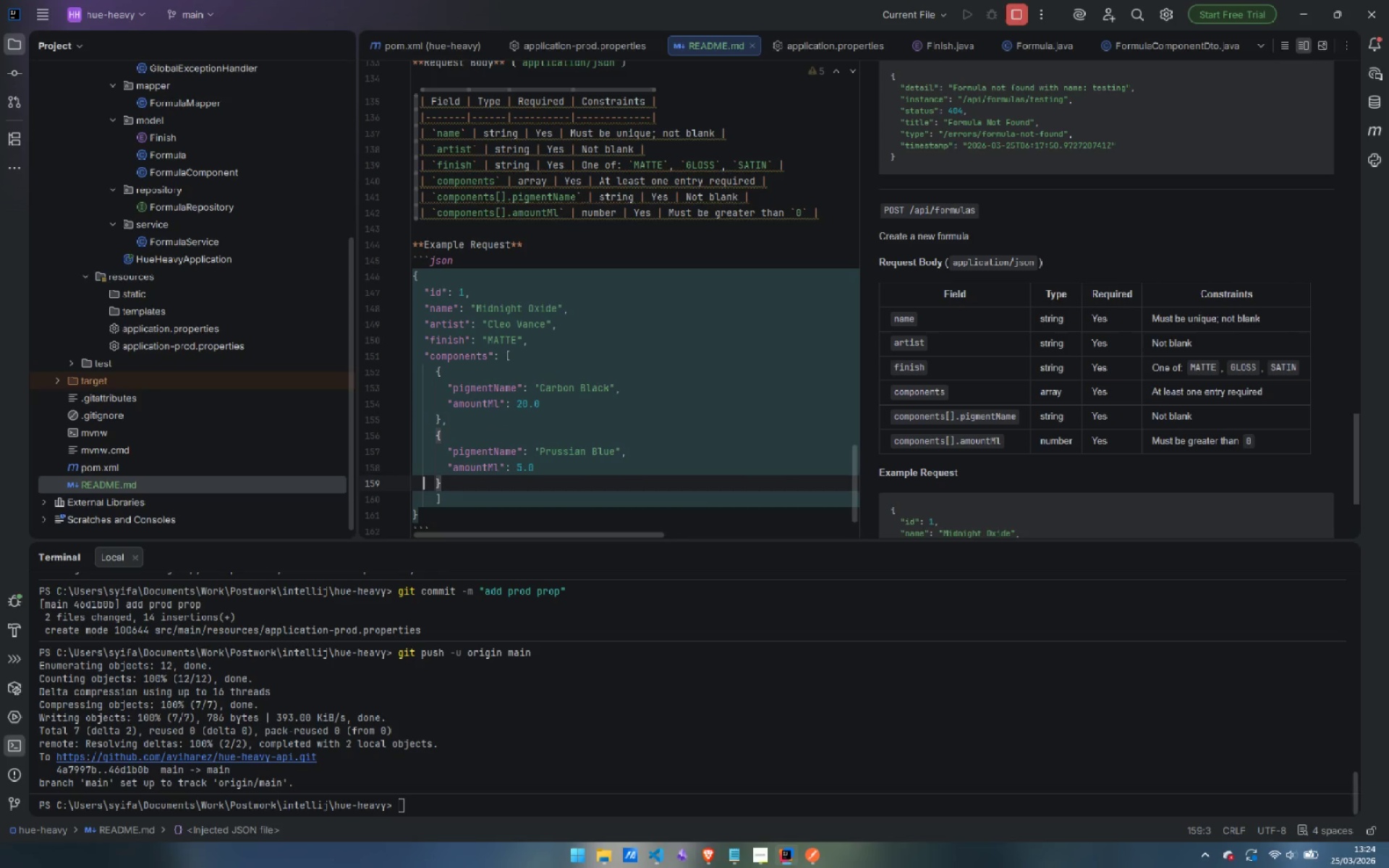 
key(Delete)
 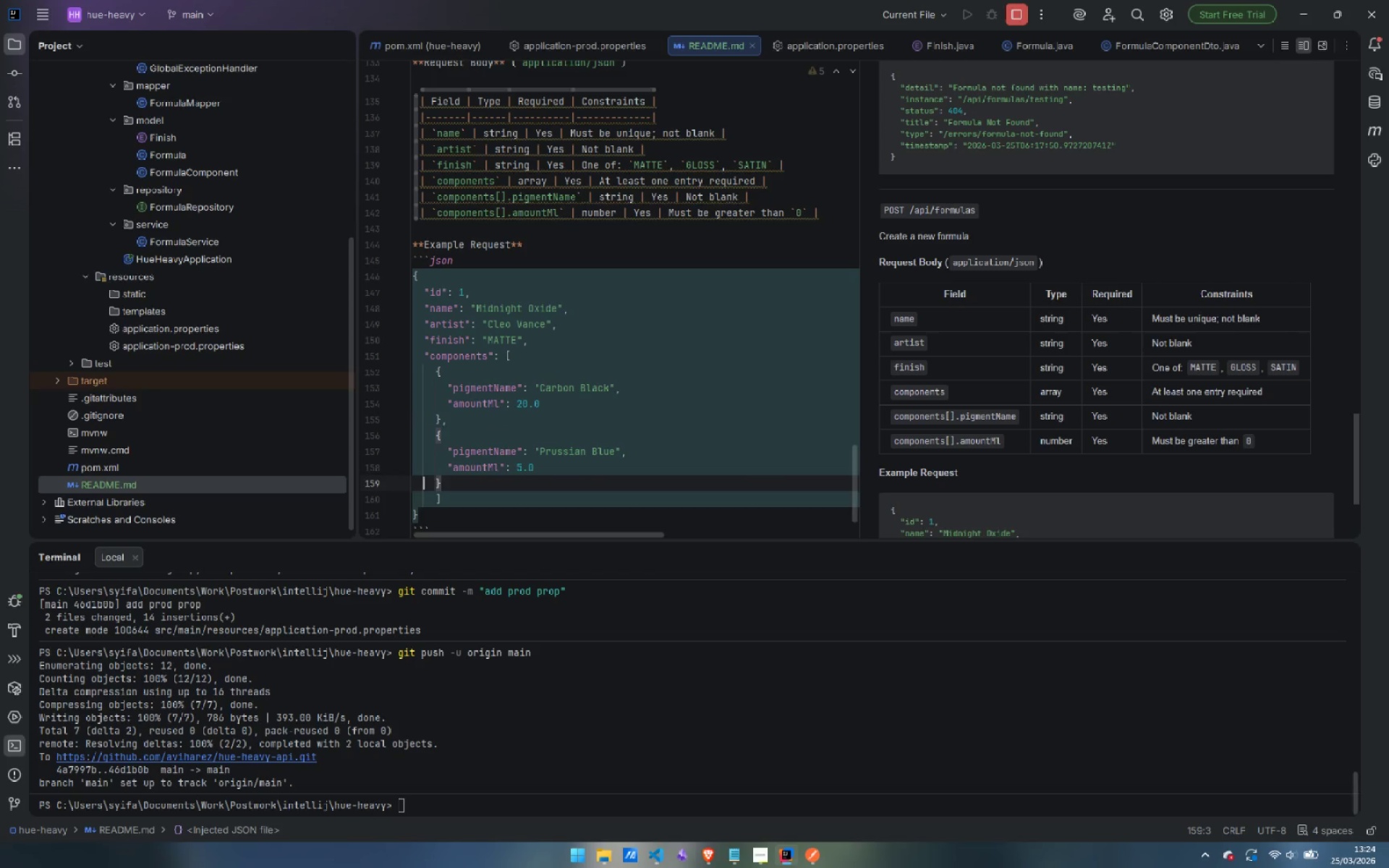 
key(ArrowDown)
 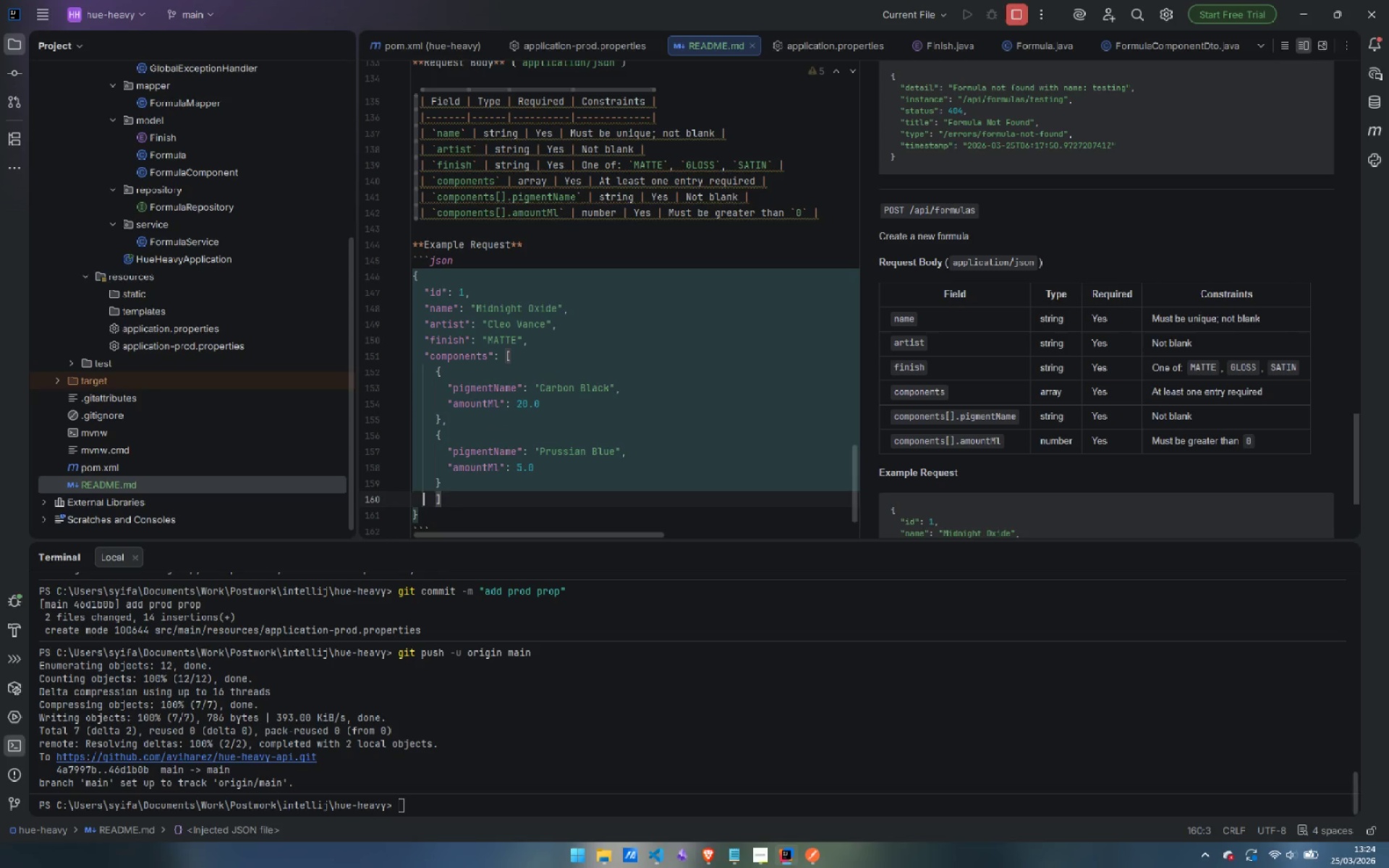 
key(Delete)
 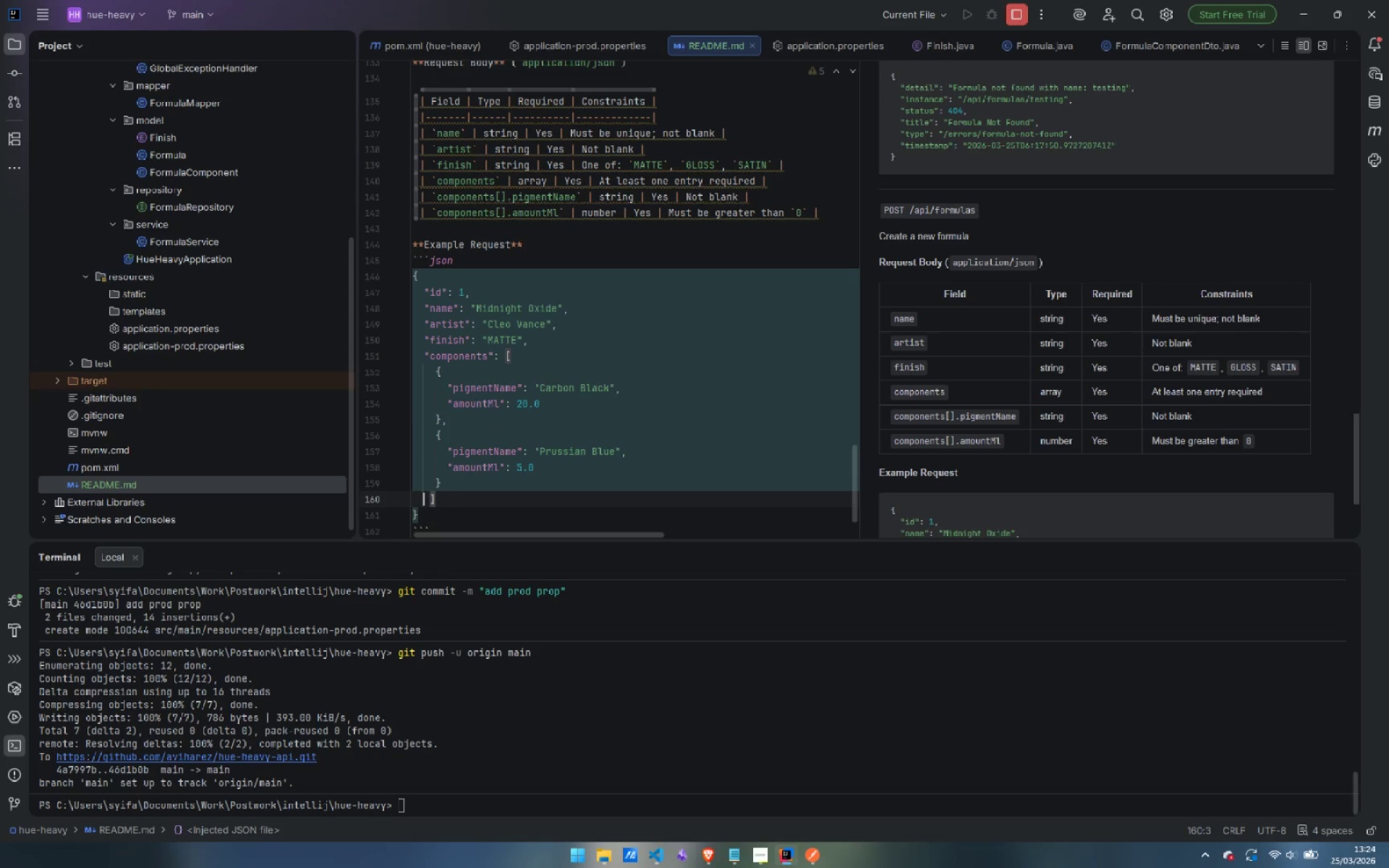 
key(Delete)
 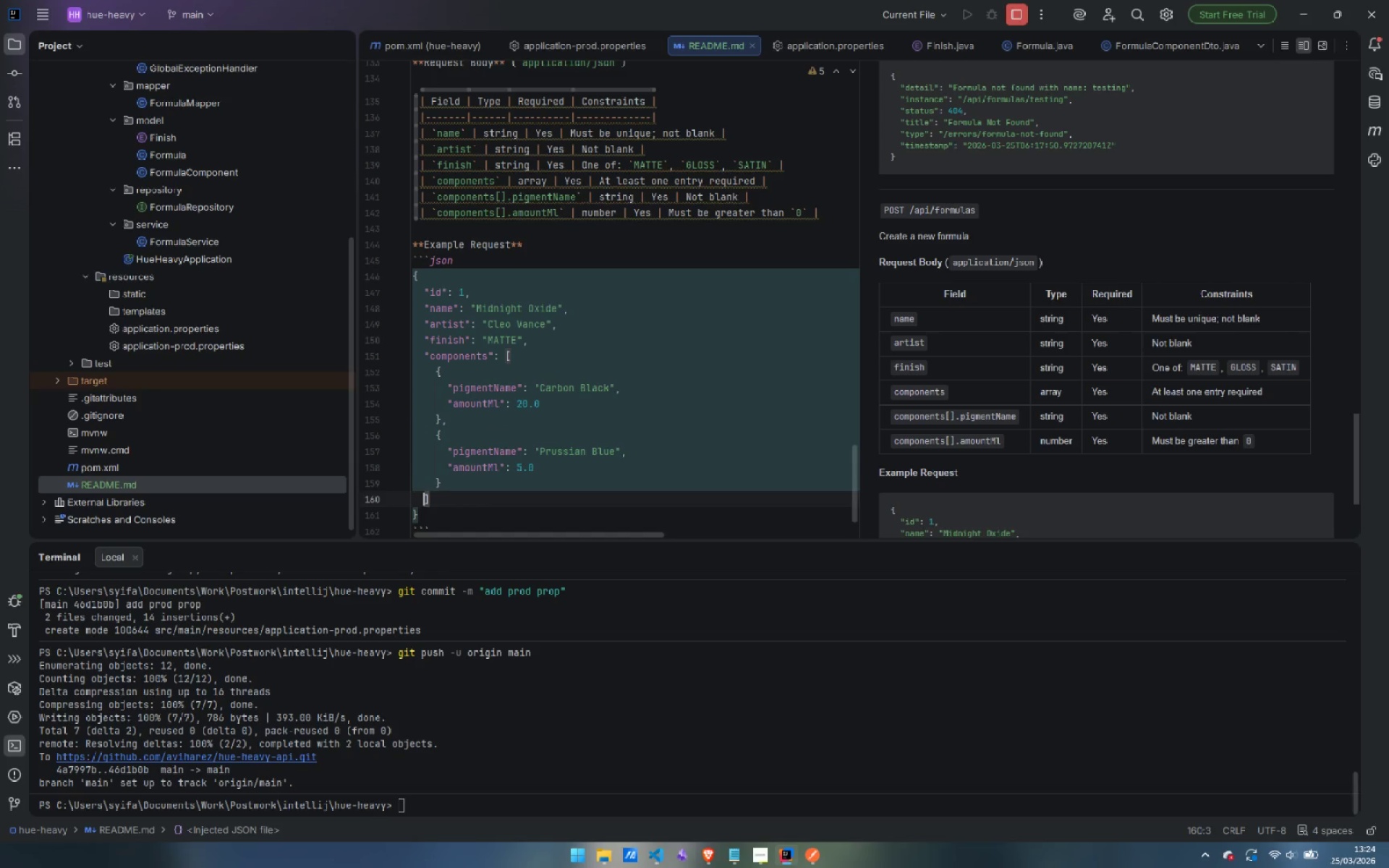 
key(ArrowUp)
 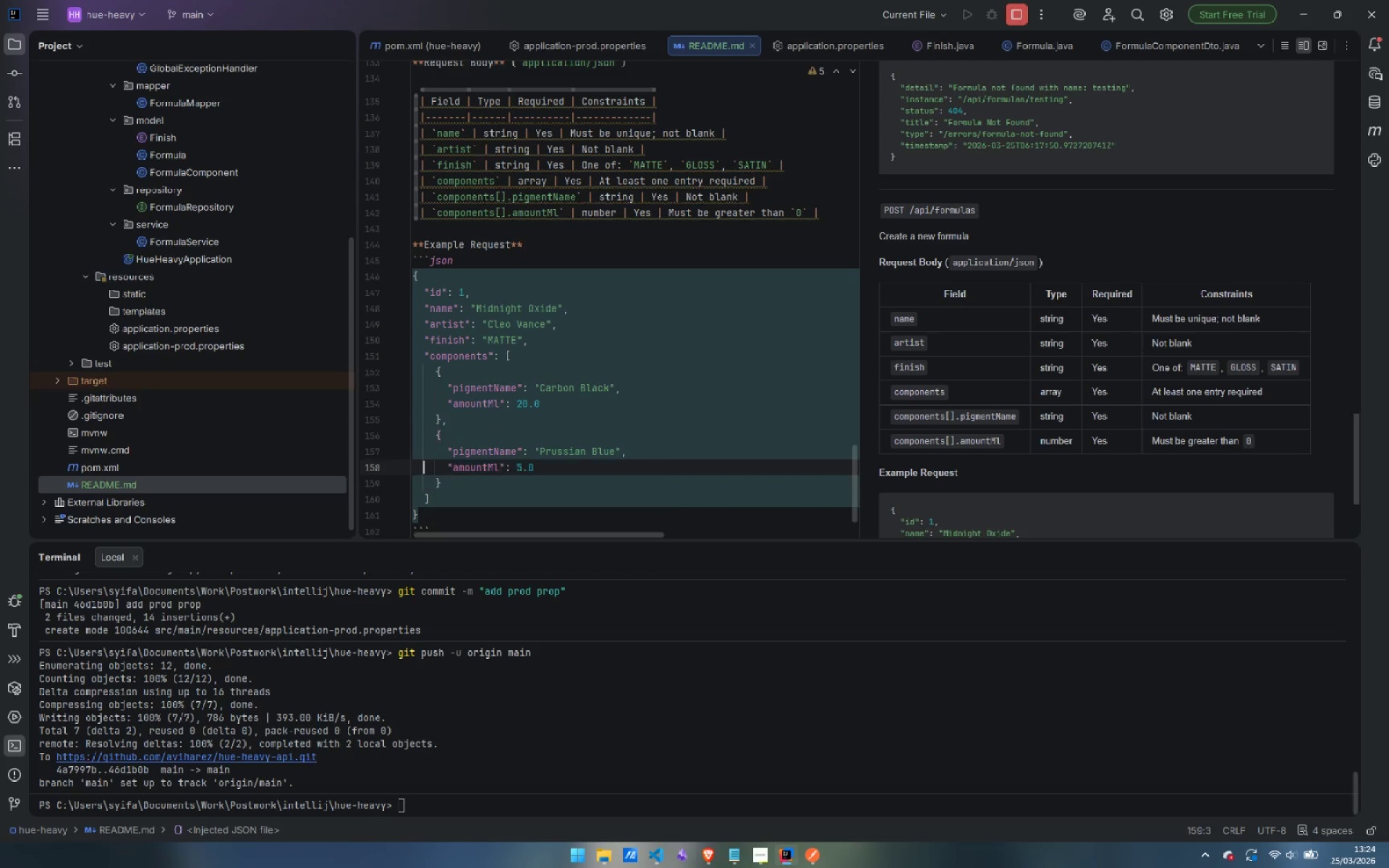 
key(ArrowUp)
 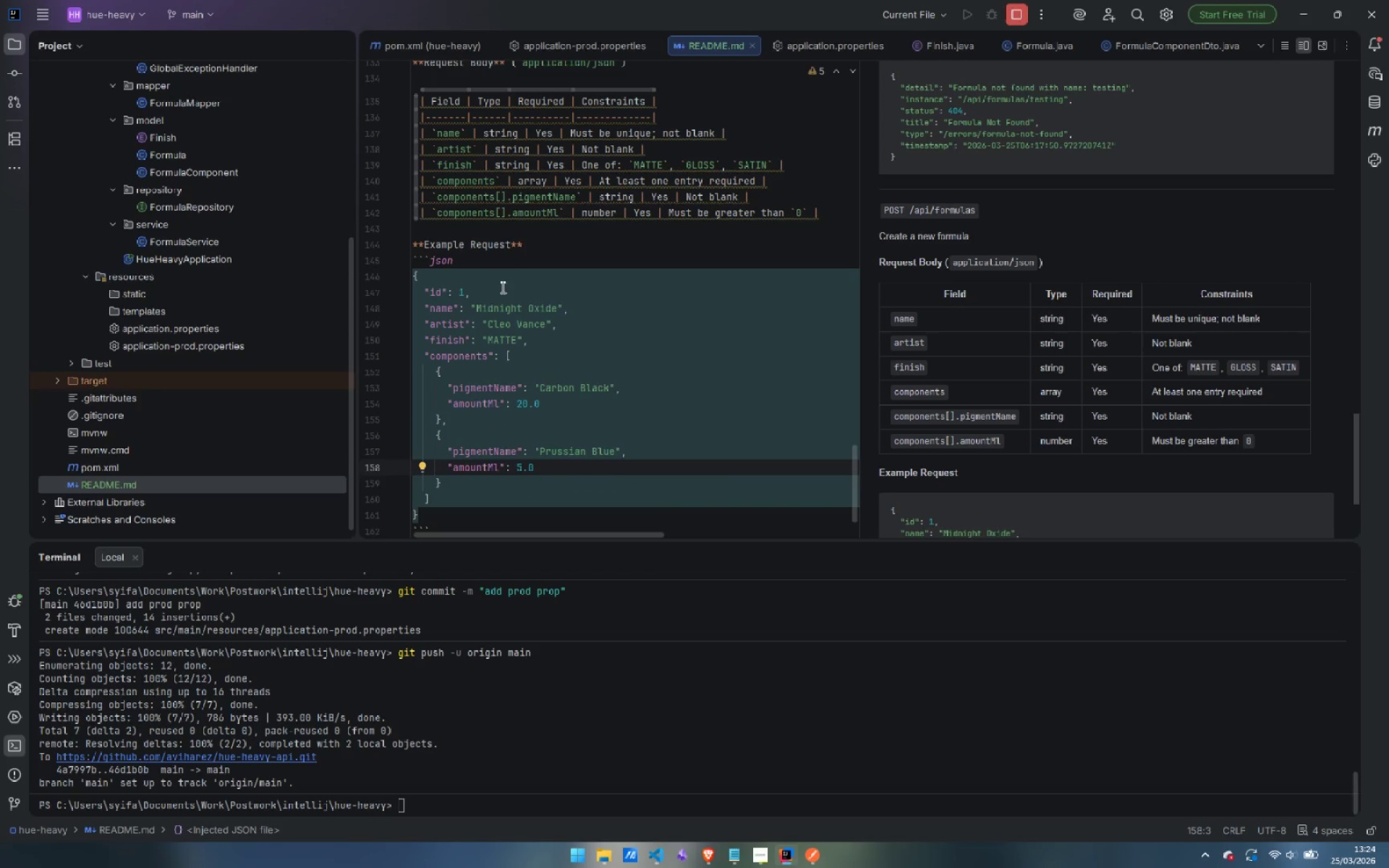 
left_click_drag(start_coordinate=[490, 294], to_coordinate=[493, 280])
 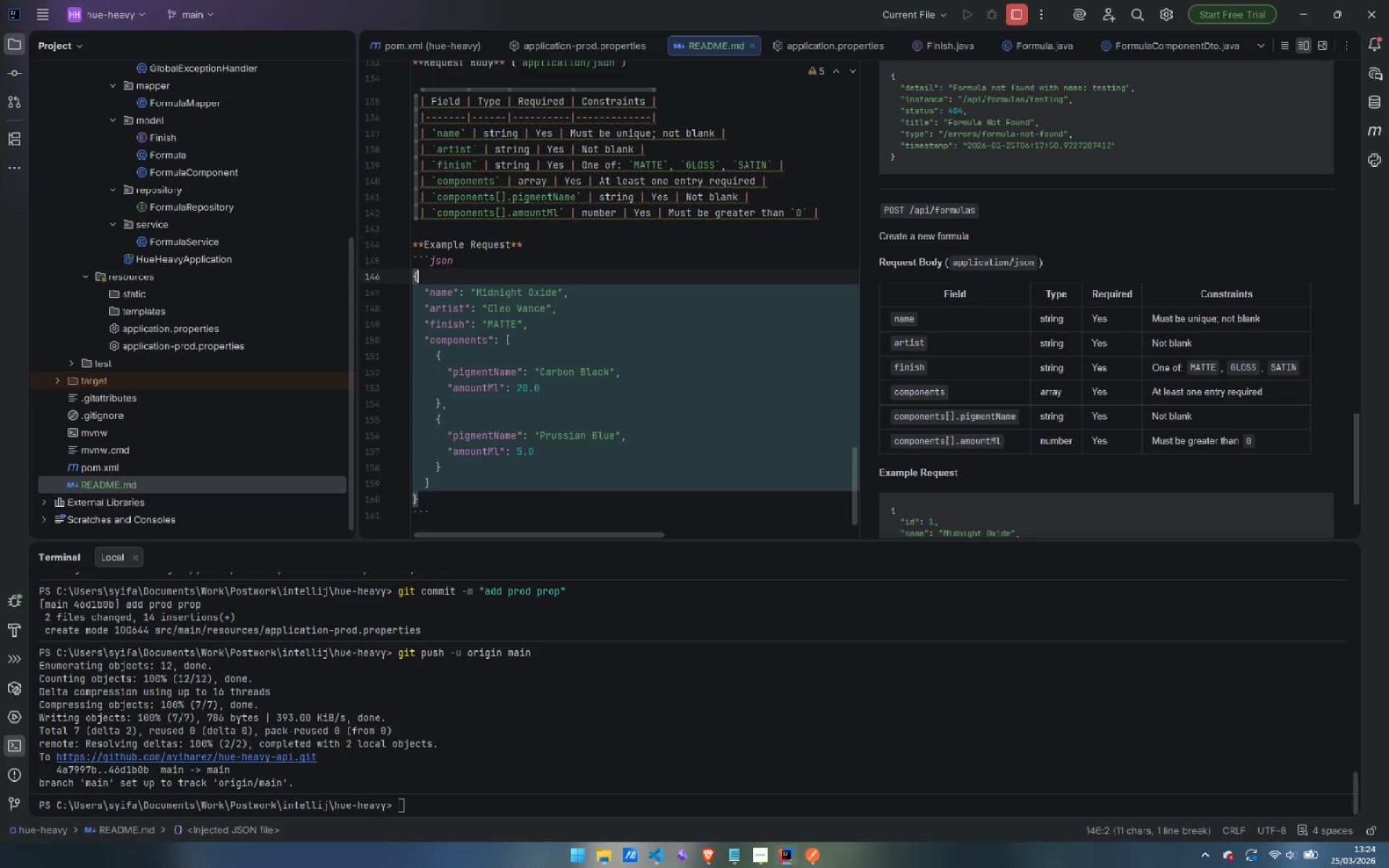 
key(Backspace)
 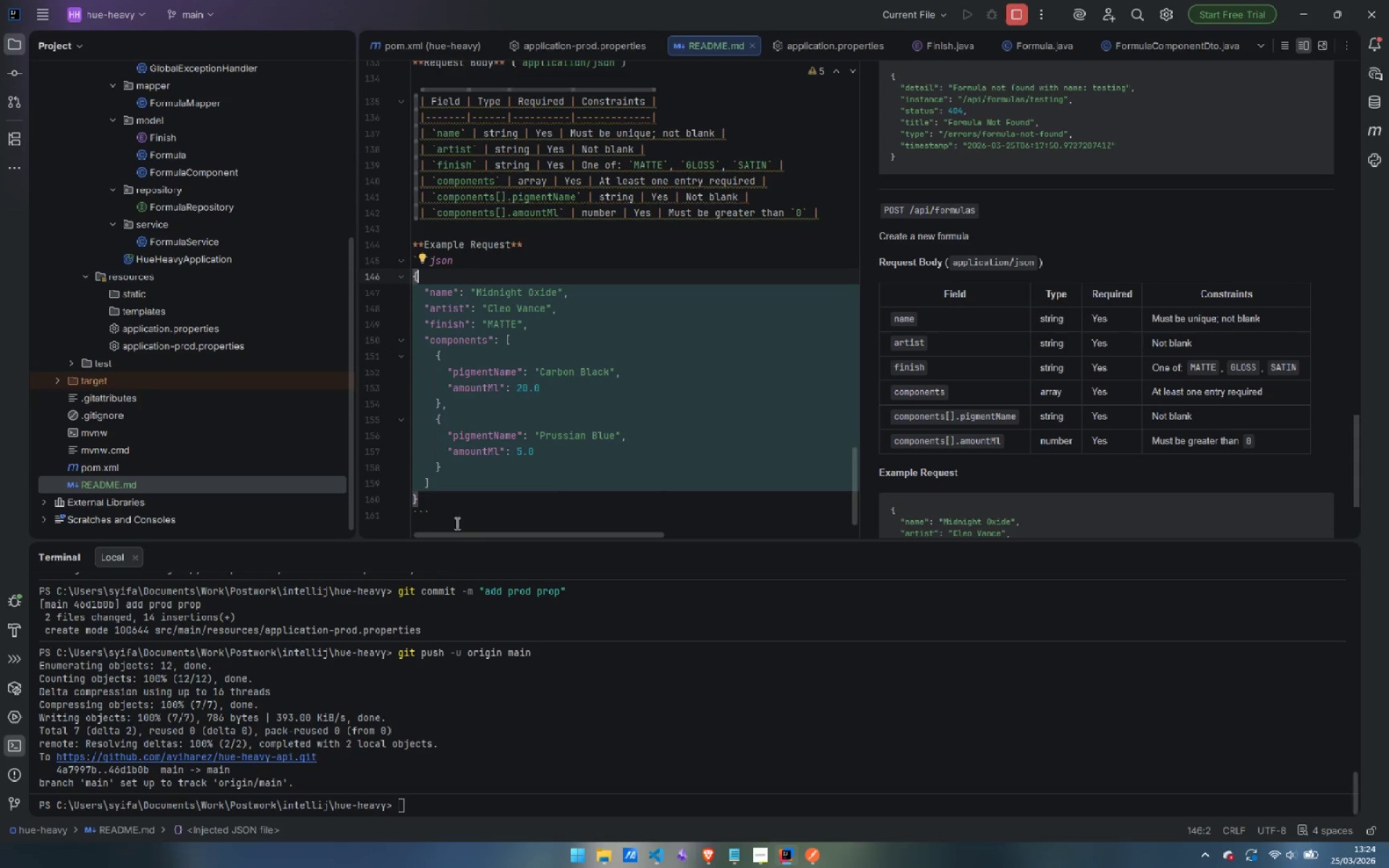 
left_click([479, 509])
 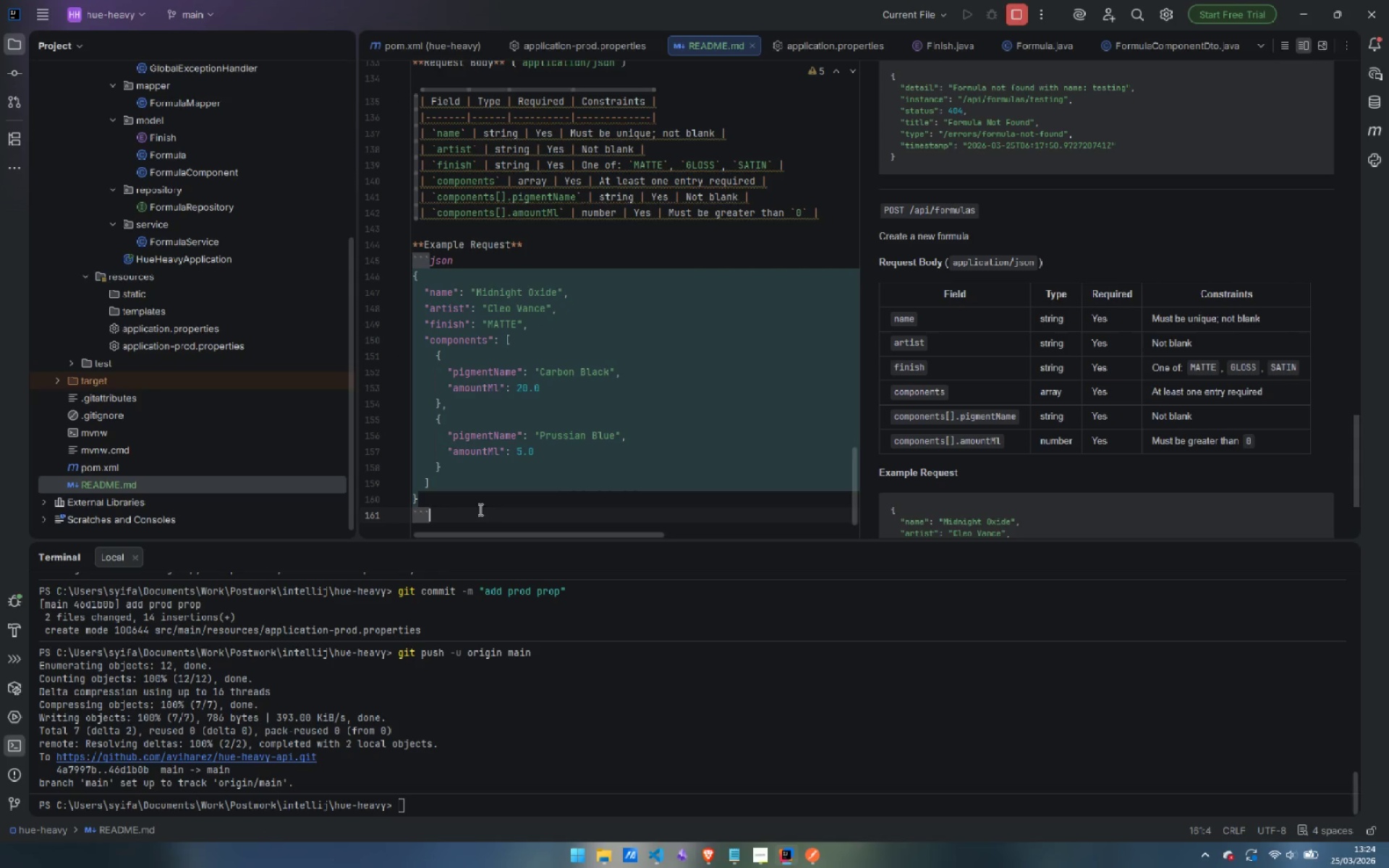 
key(Enter)
 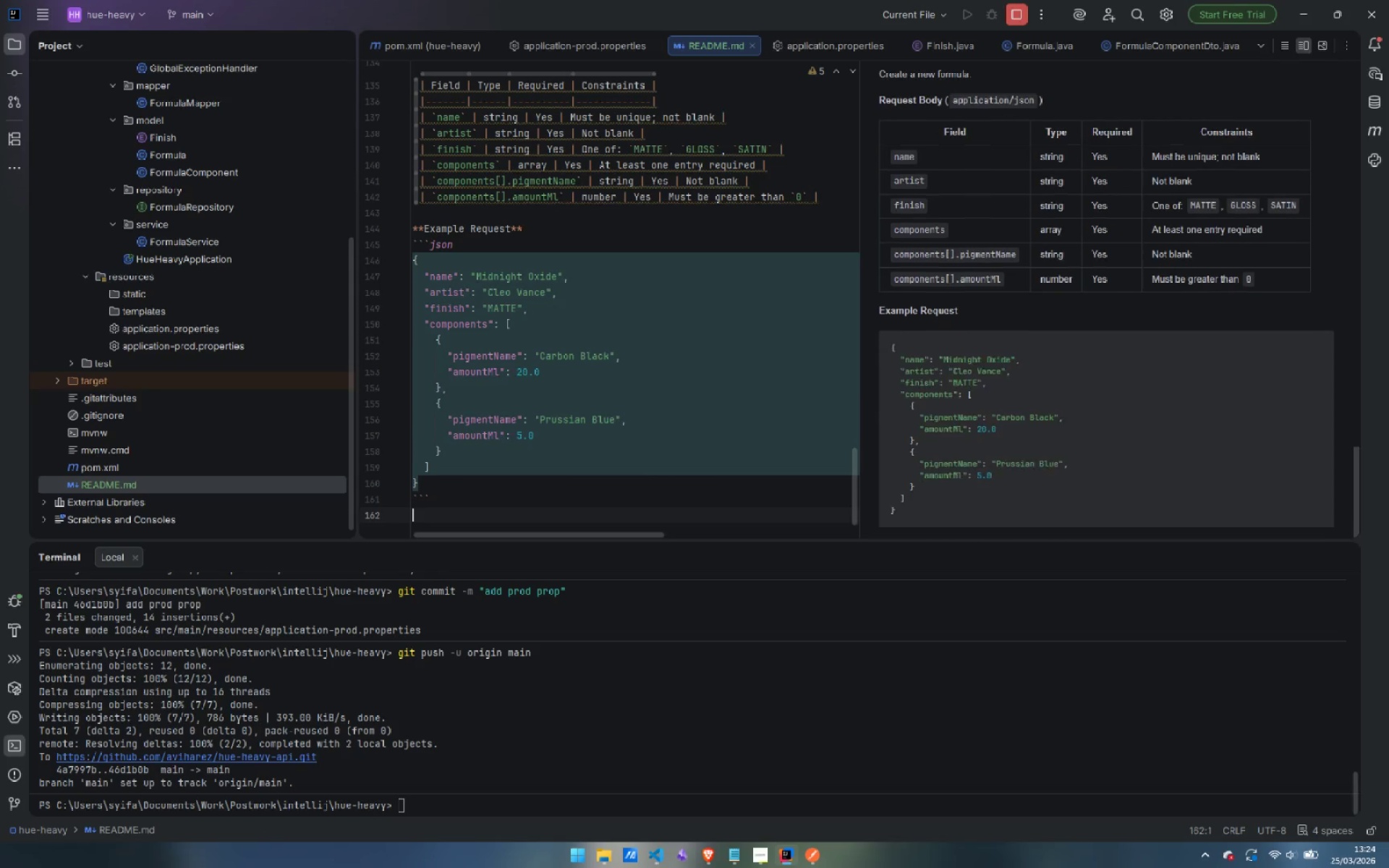 
key(Enter)
 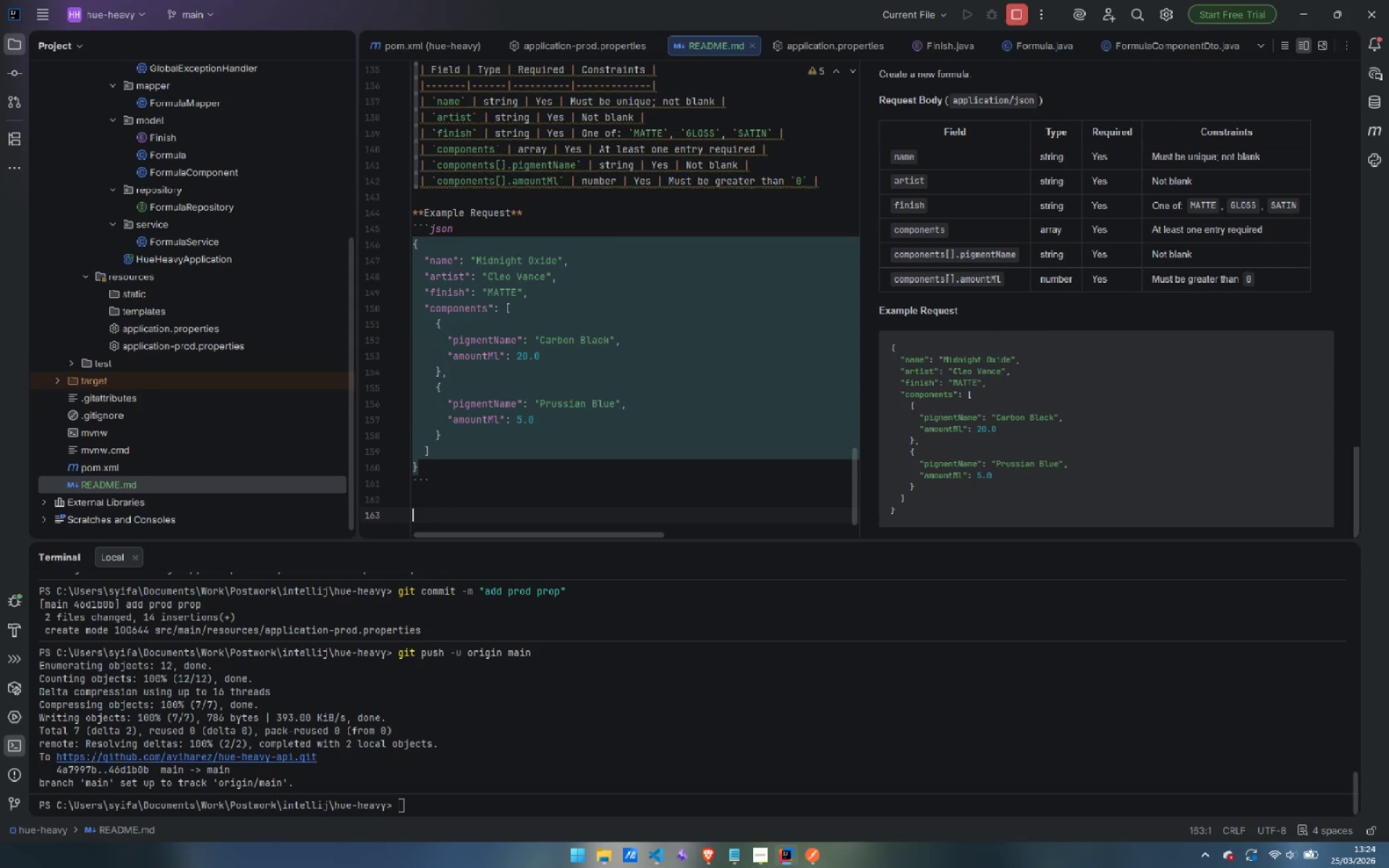 
type(**Response `201 Created`** - the saved formula with its generated `id`.)
 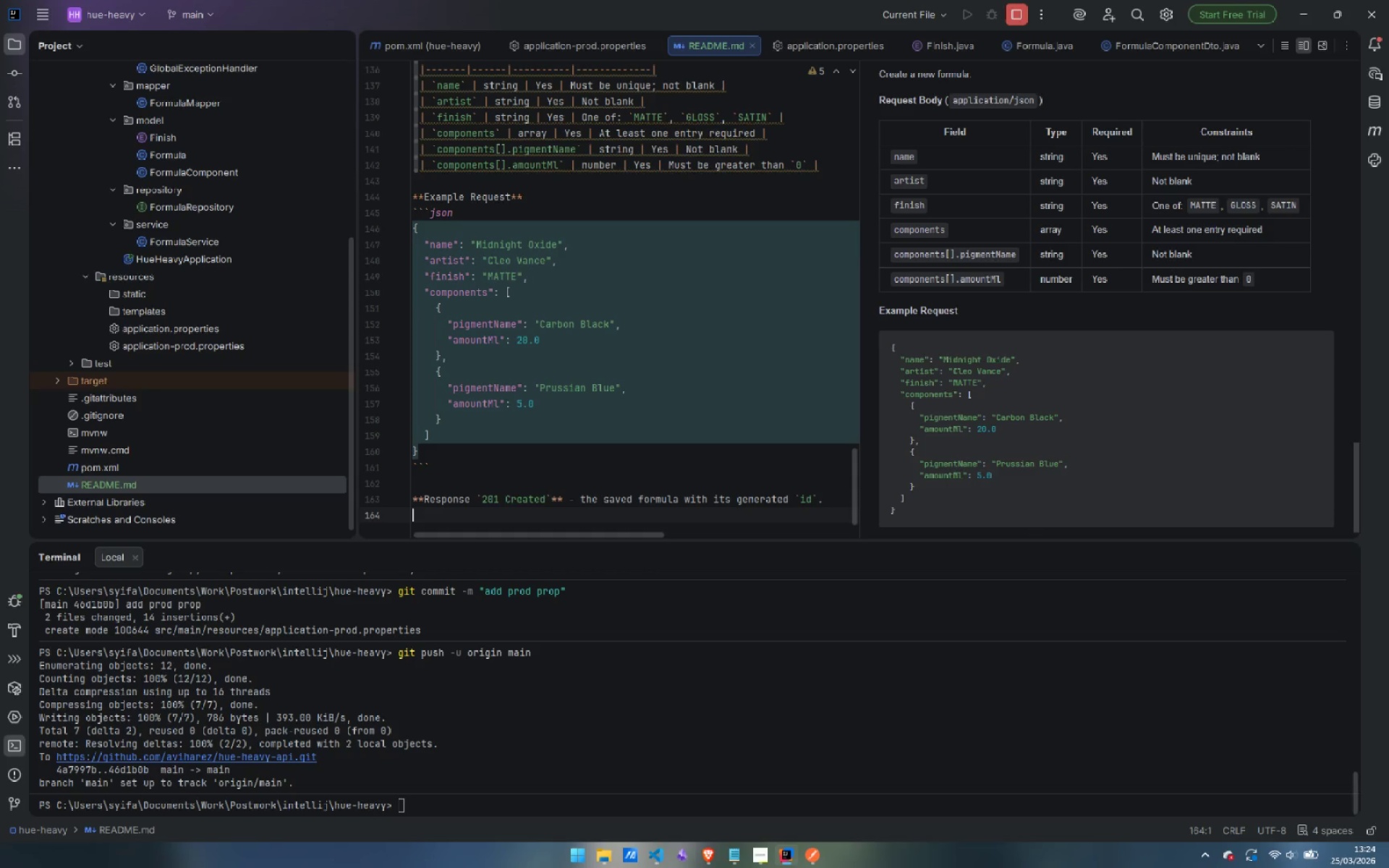 
 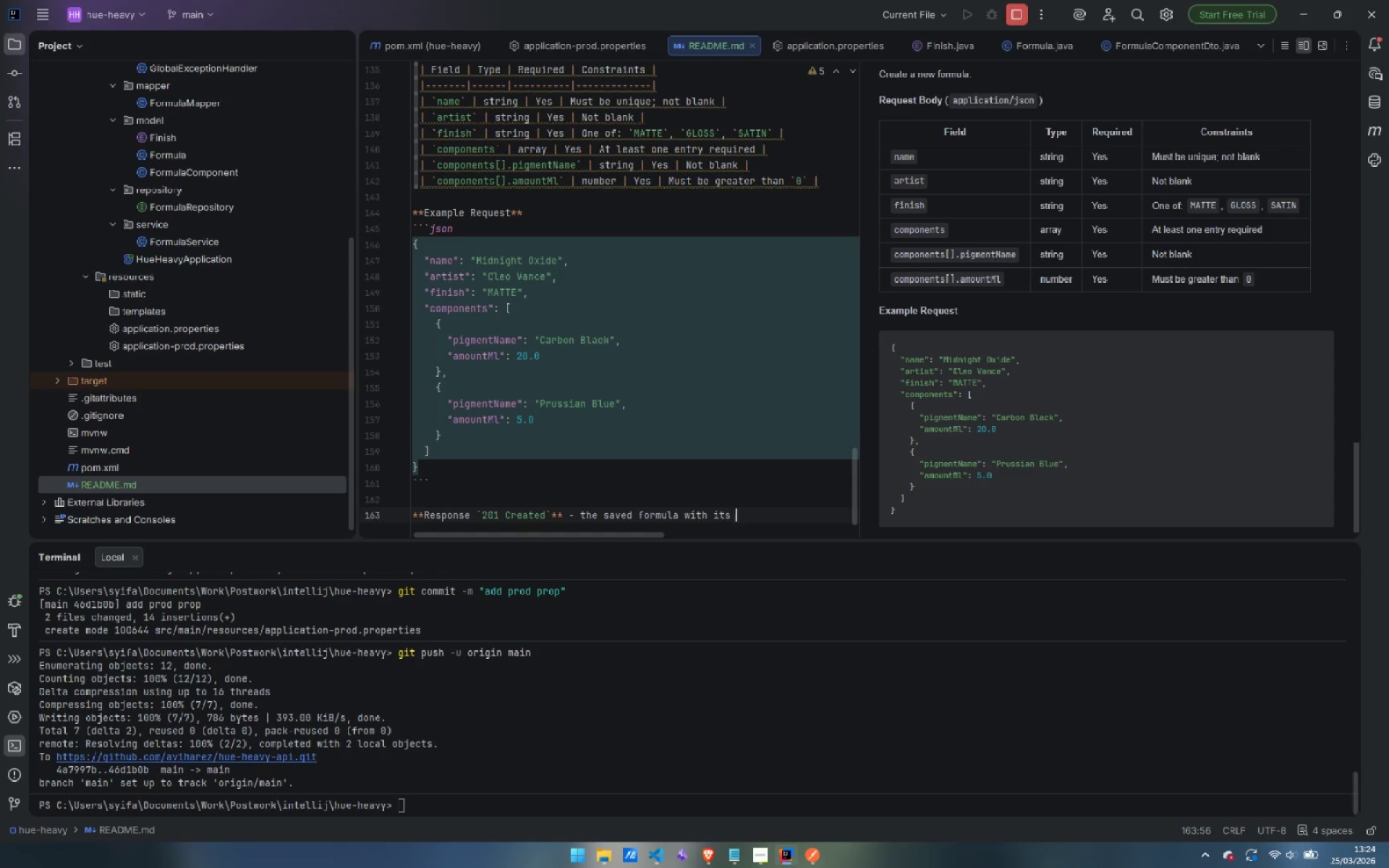 
key(Enter)
 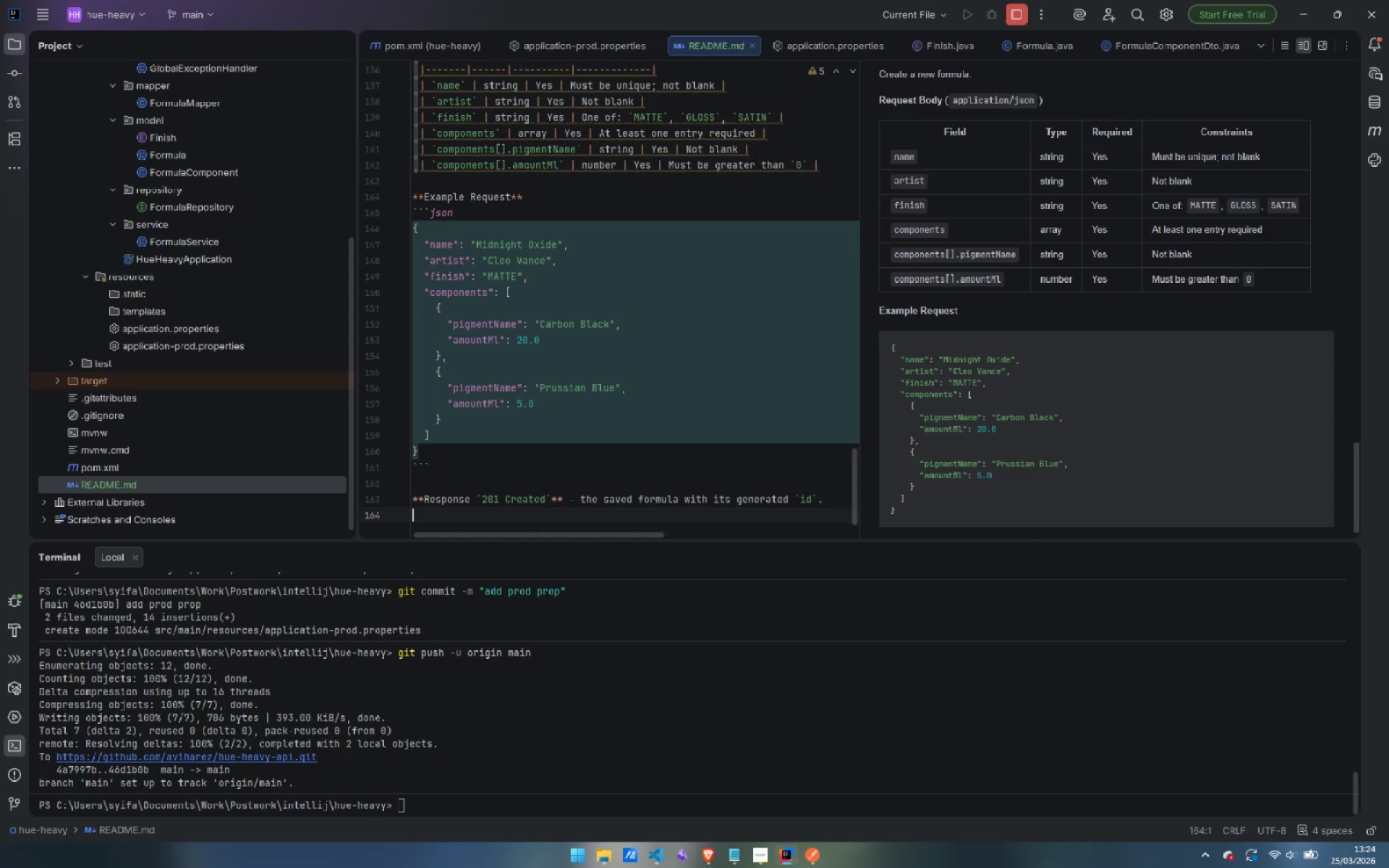 
key(Enter)
 